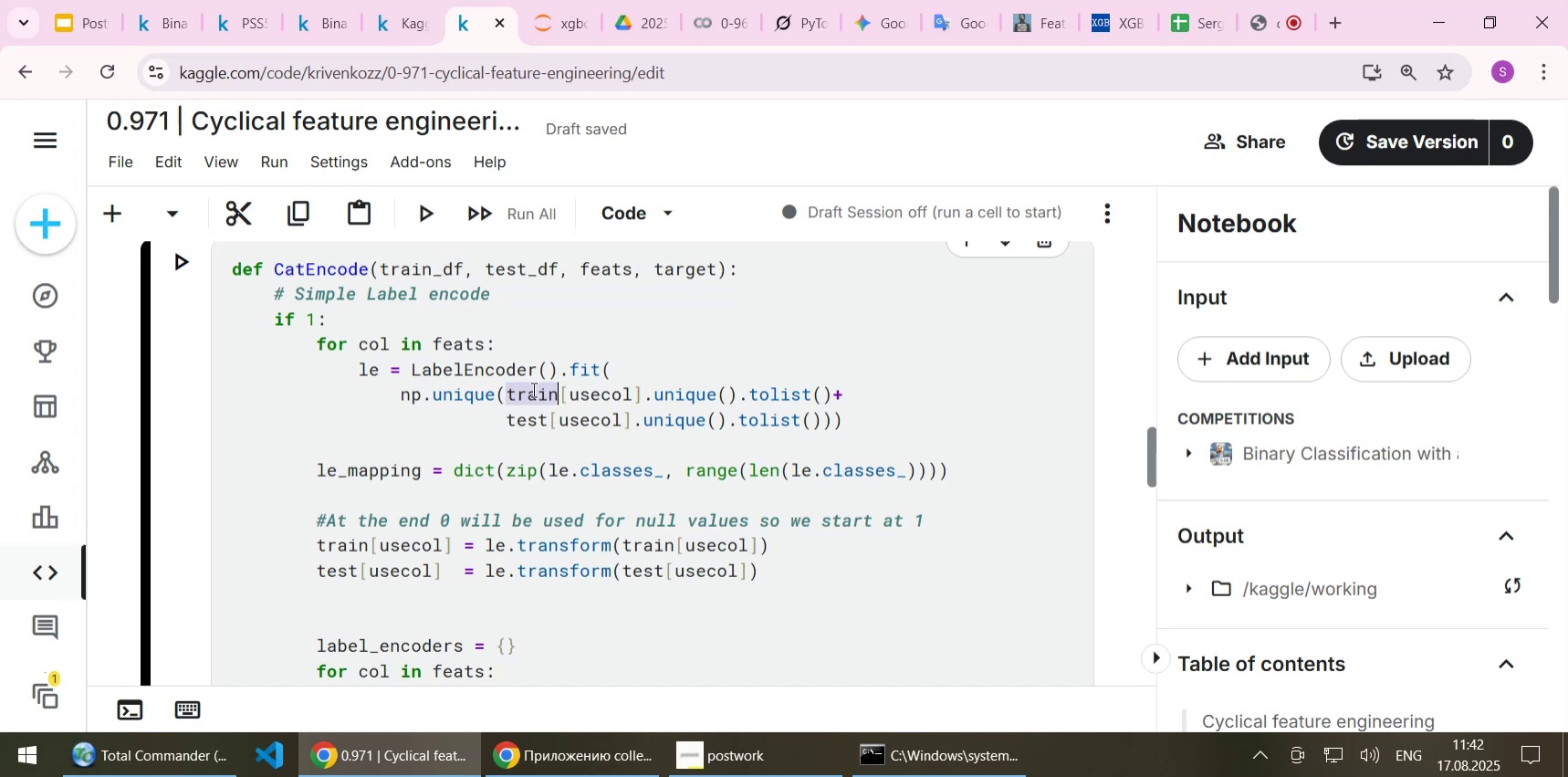 
key(Control+V)
 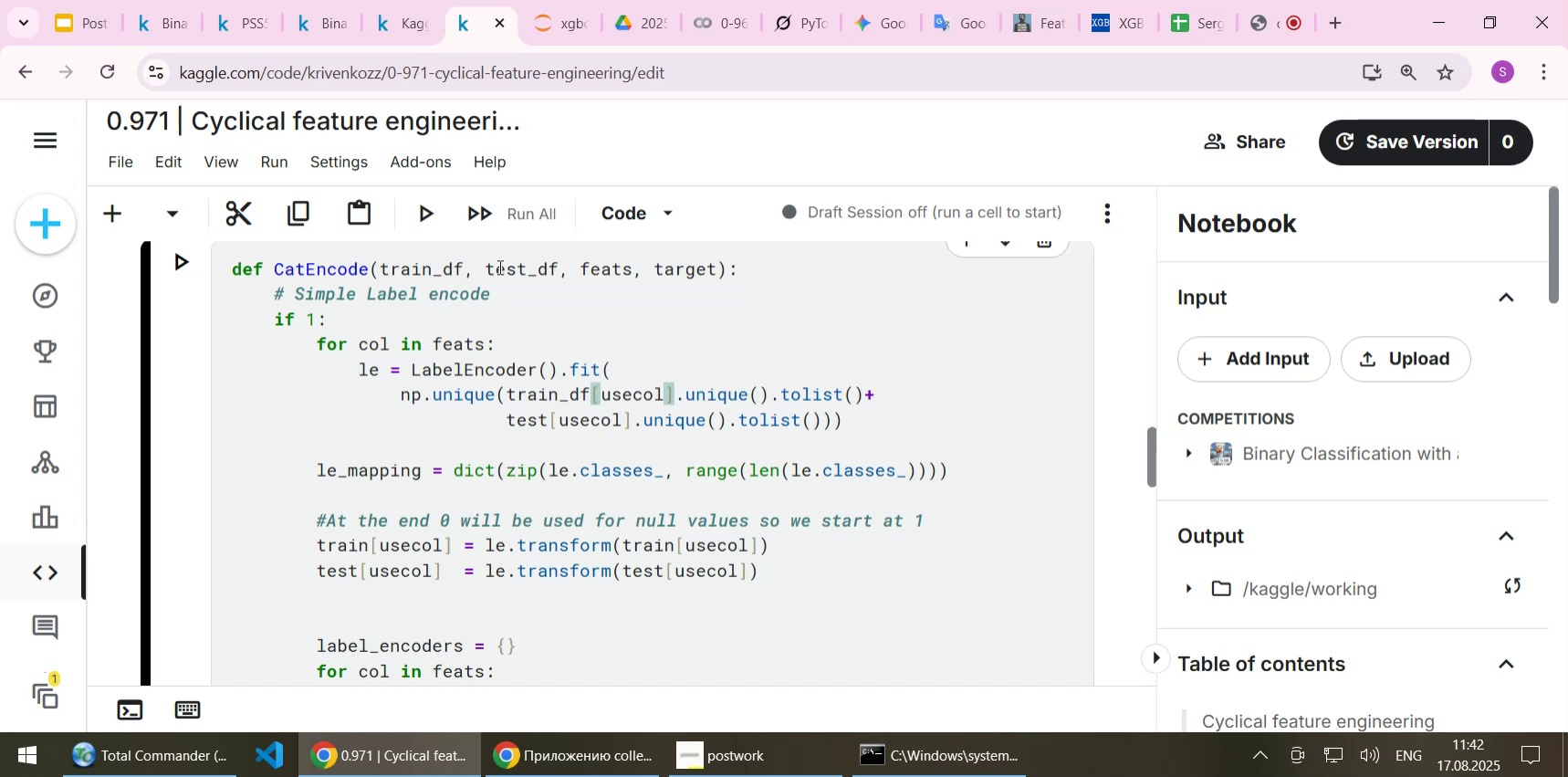 
double_click([498, 267])
 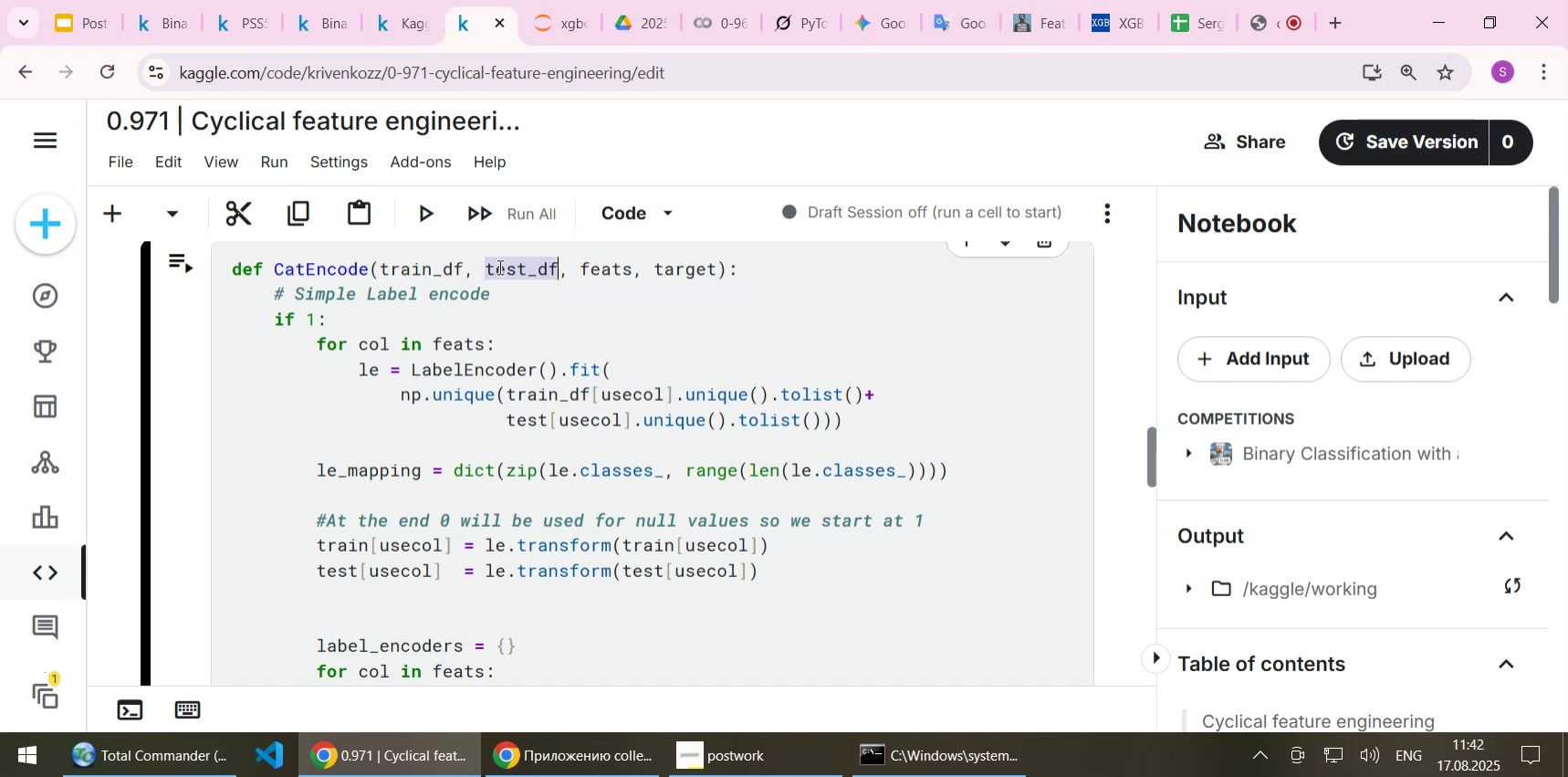 
key(Control+C)
 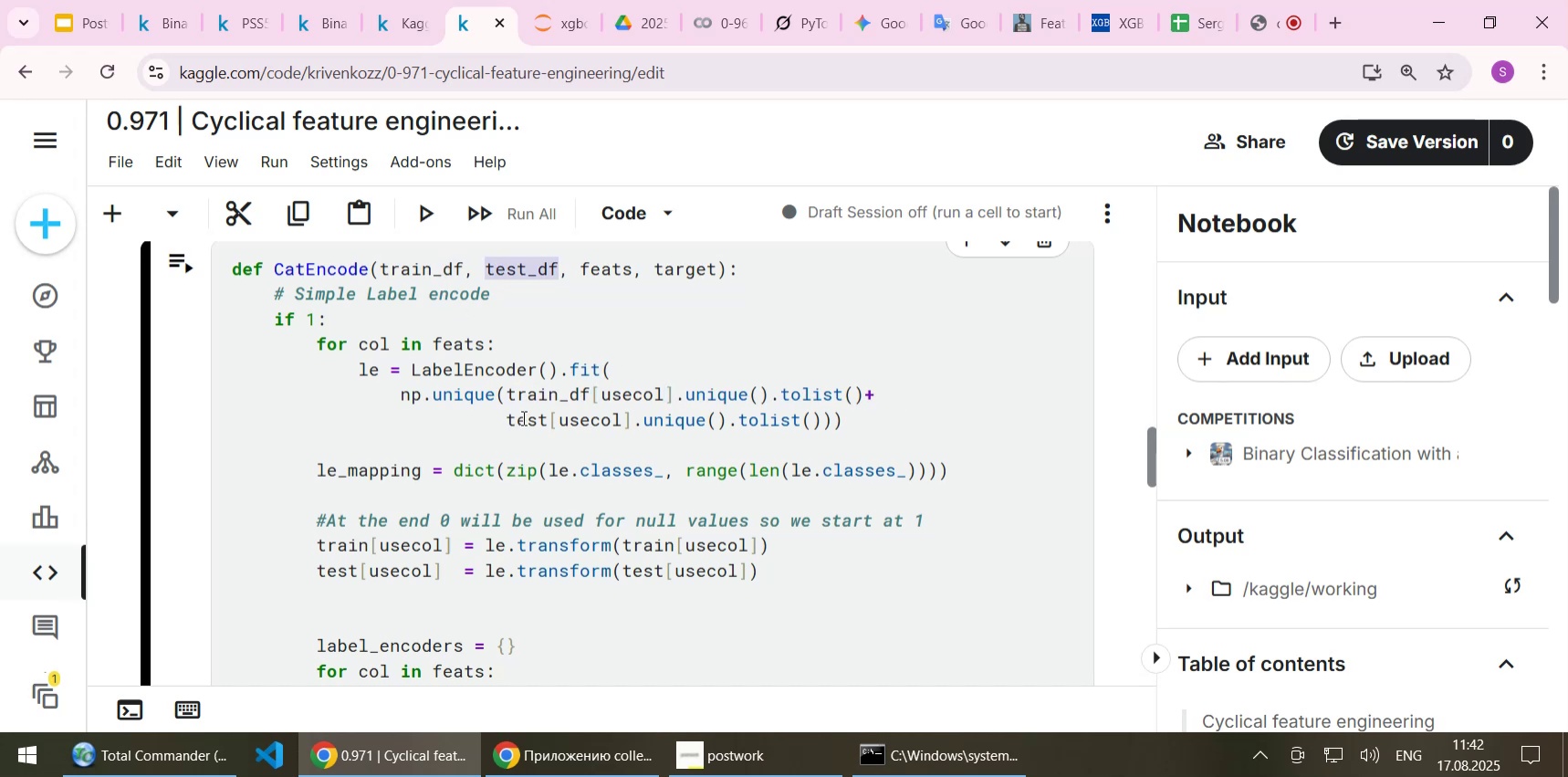 
double_click([522, 417])
 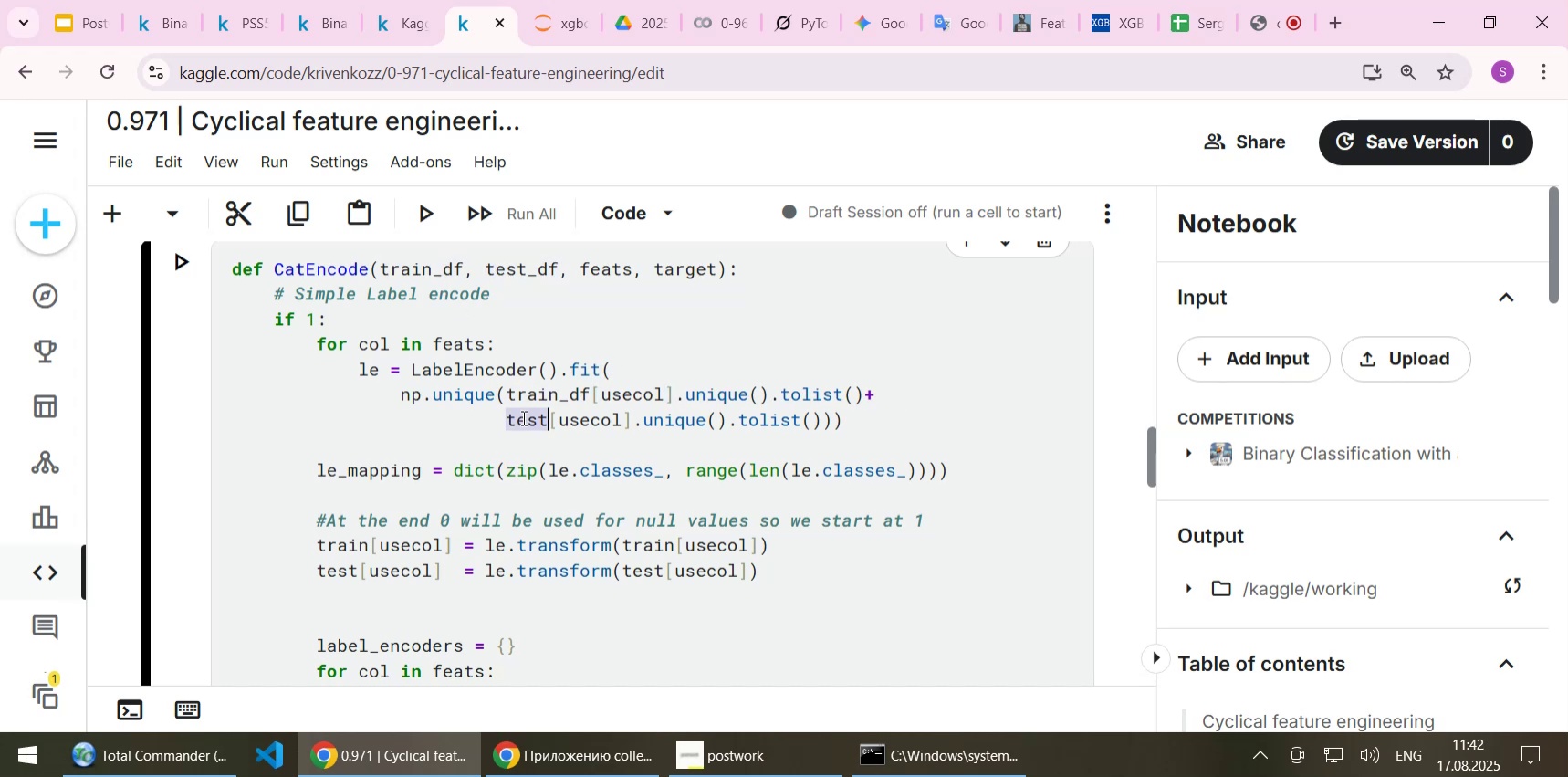 
key(Control+ControlLeft)
 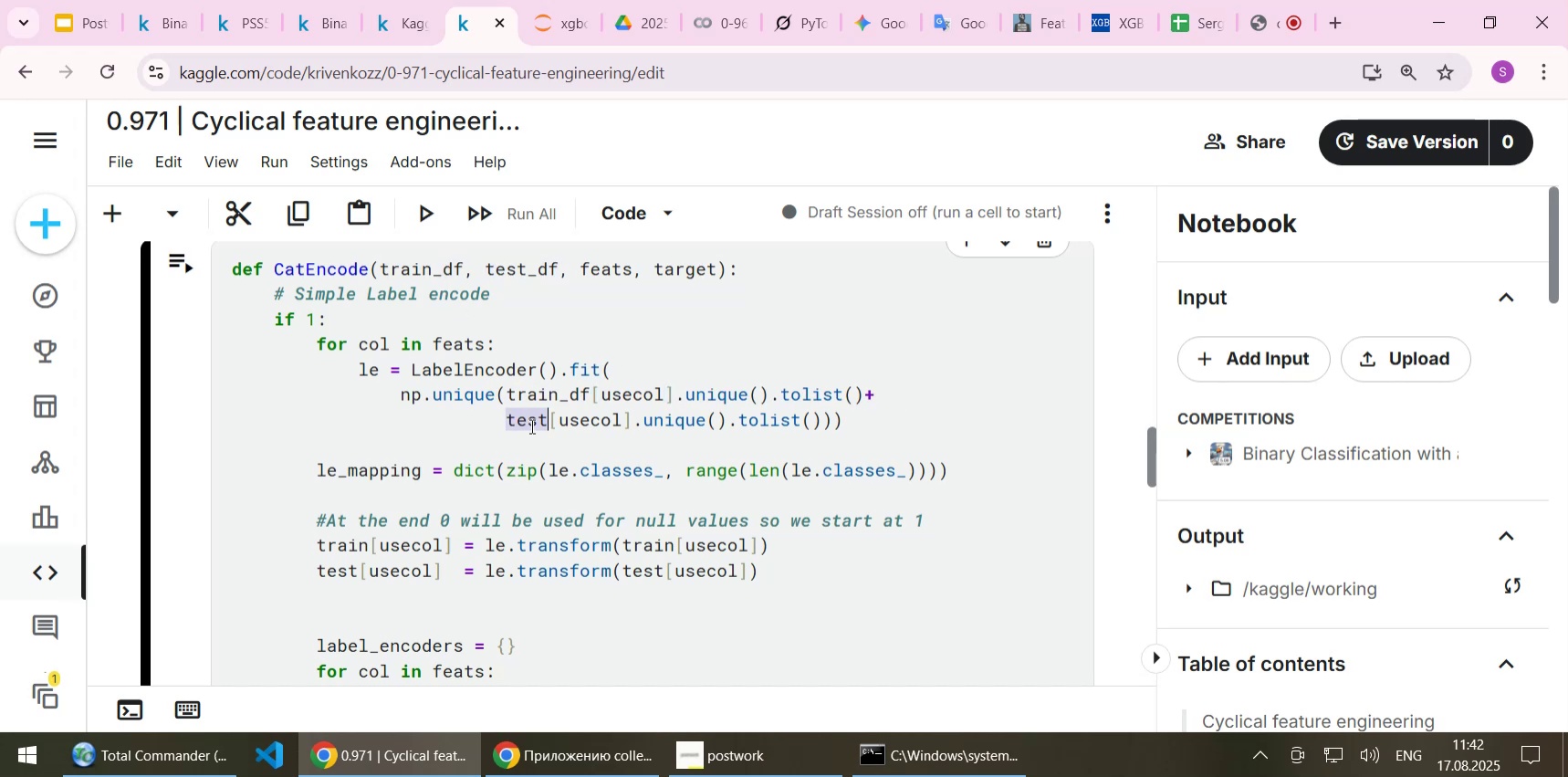 
key(Control+V)
 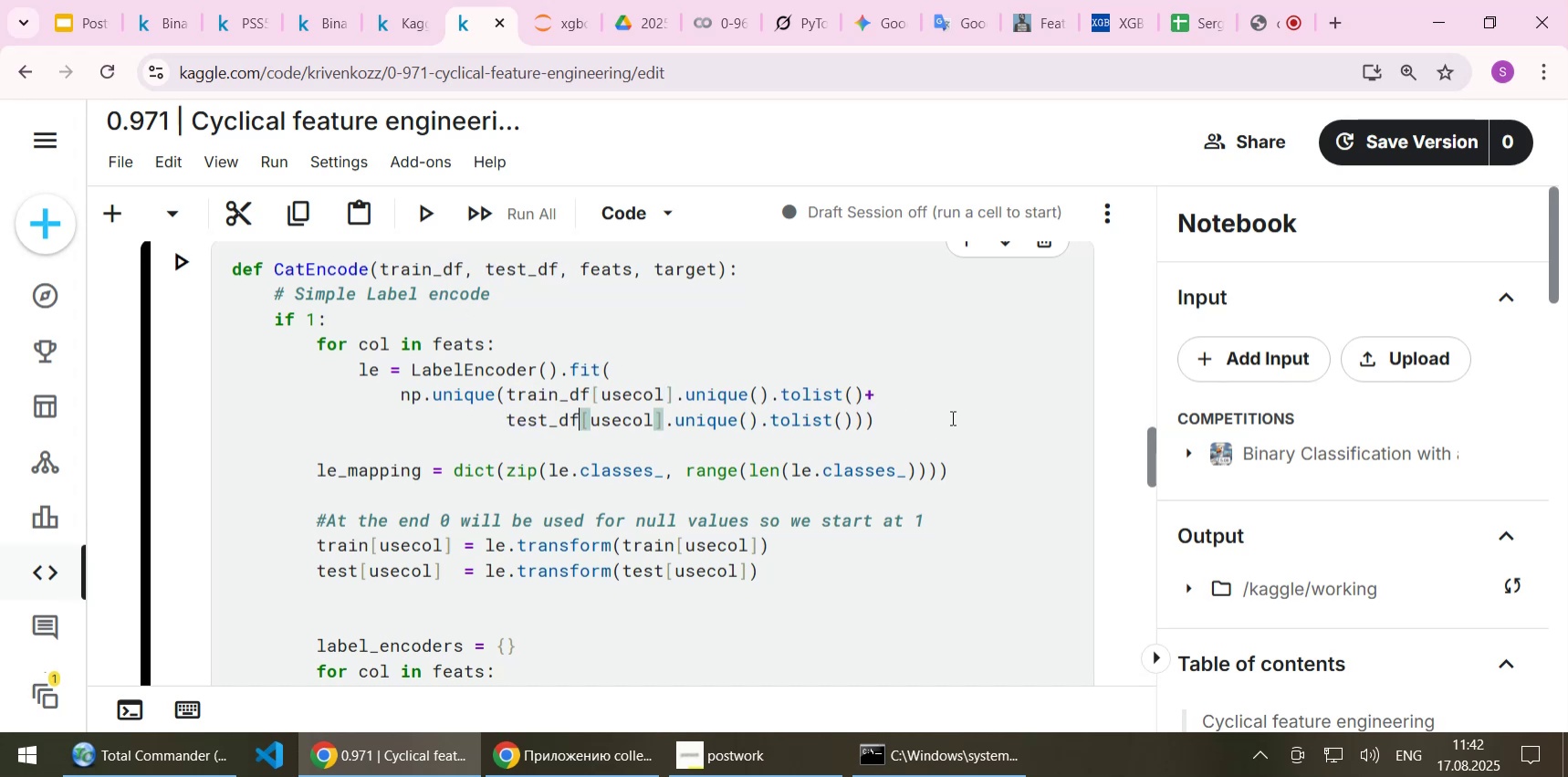 
left_click([951, 417])
 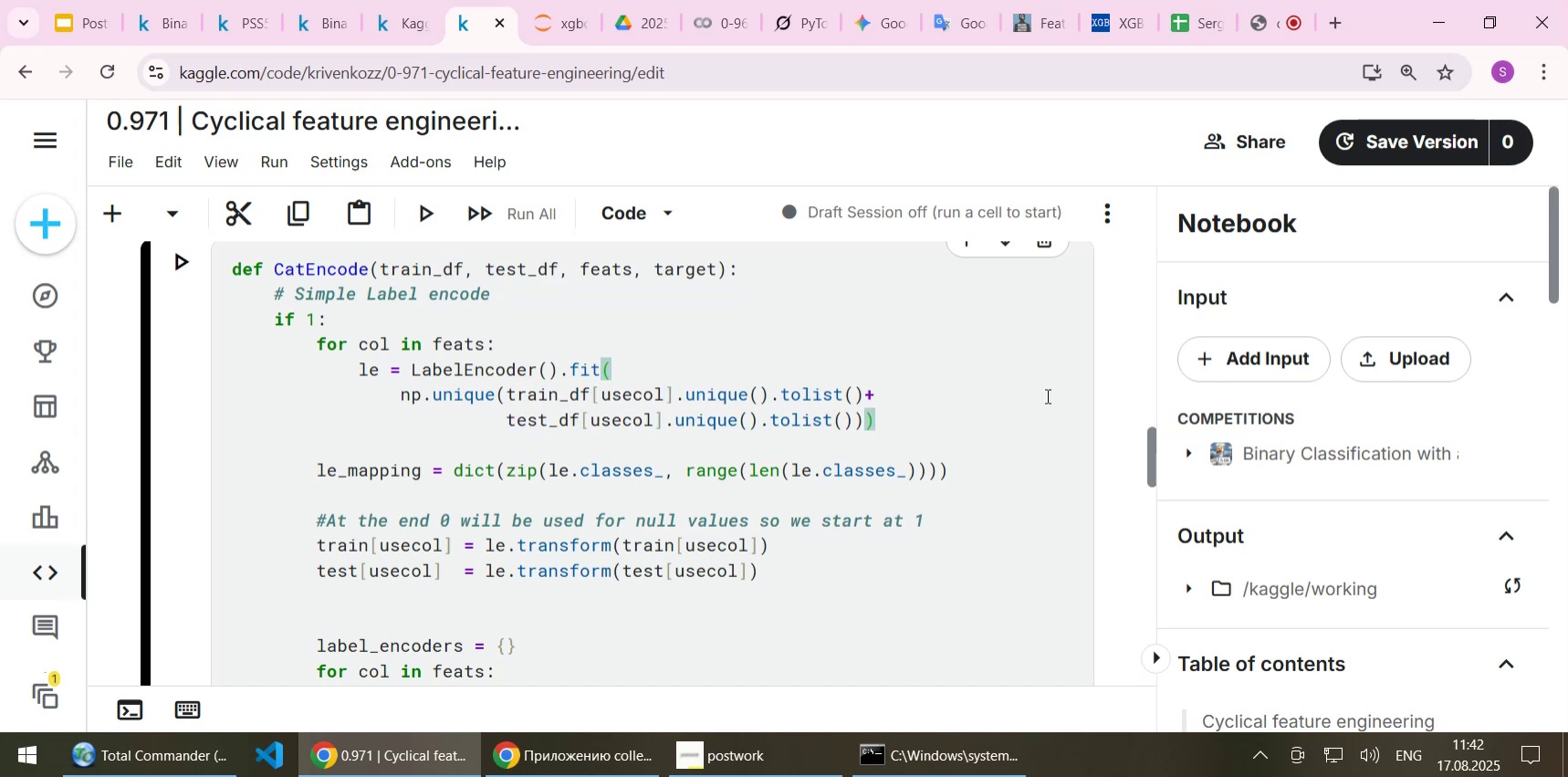 
key(Enter)
 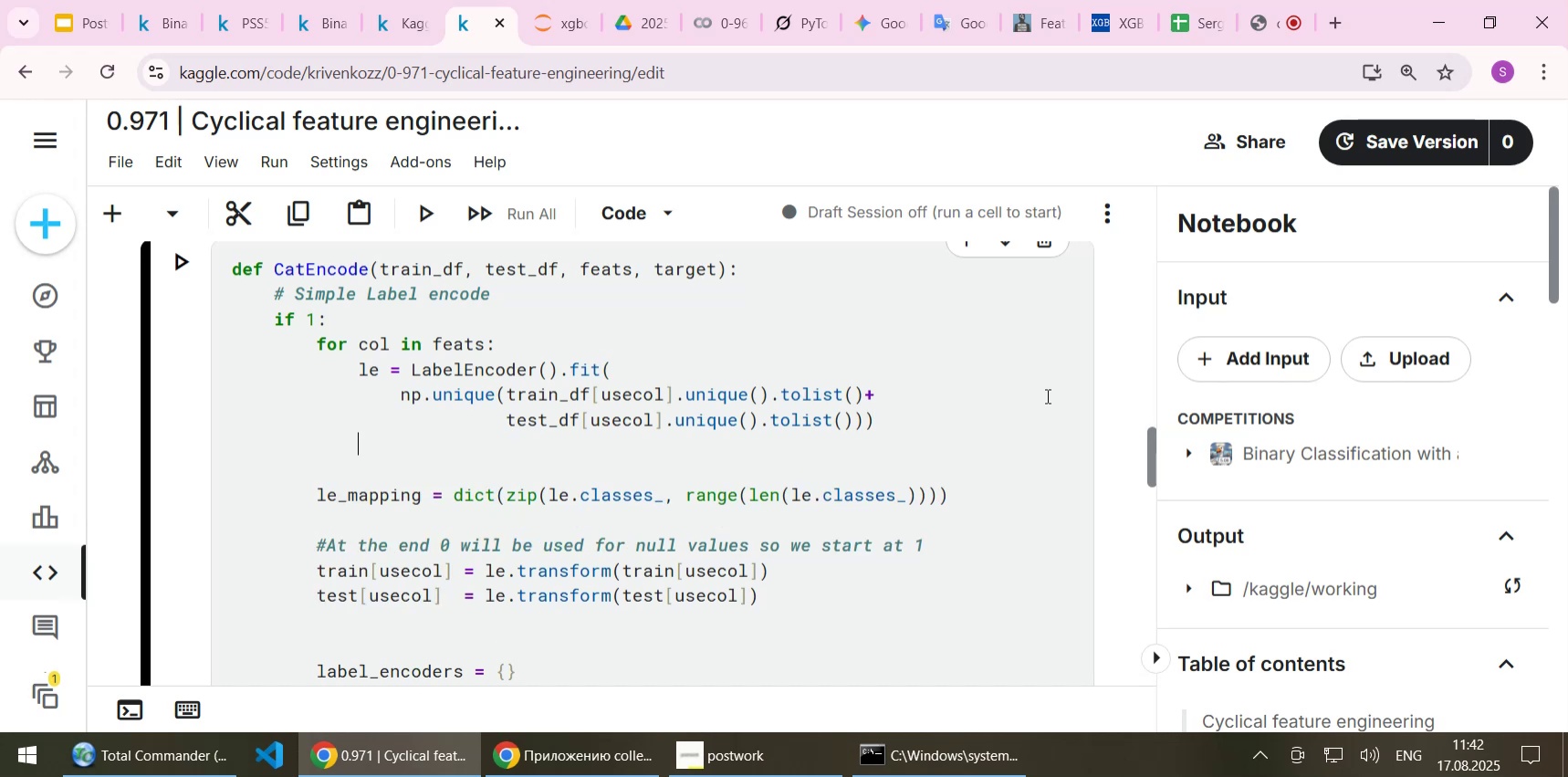 
key(Home)
 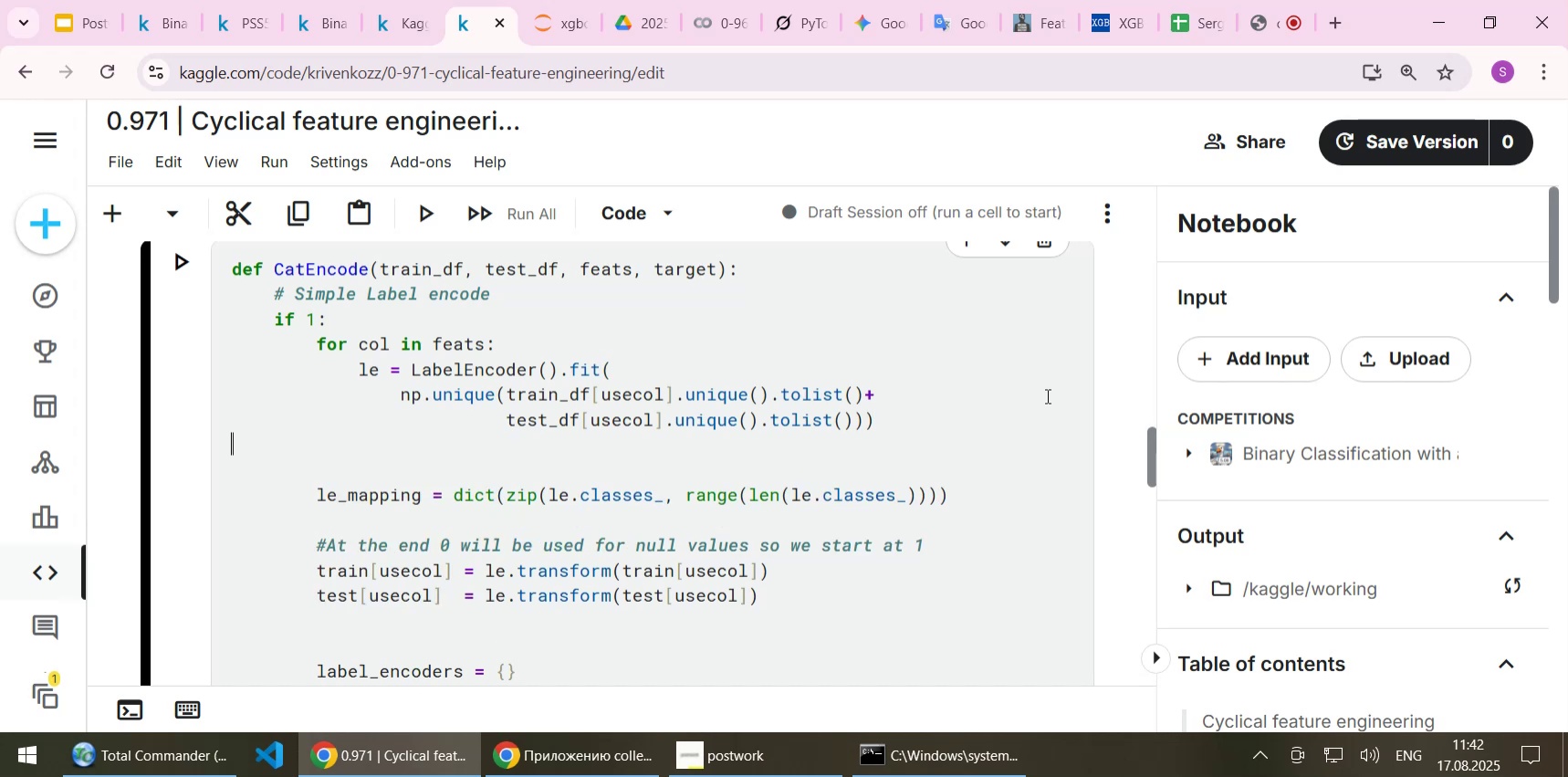 
key(Backspace)
 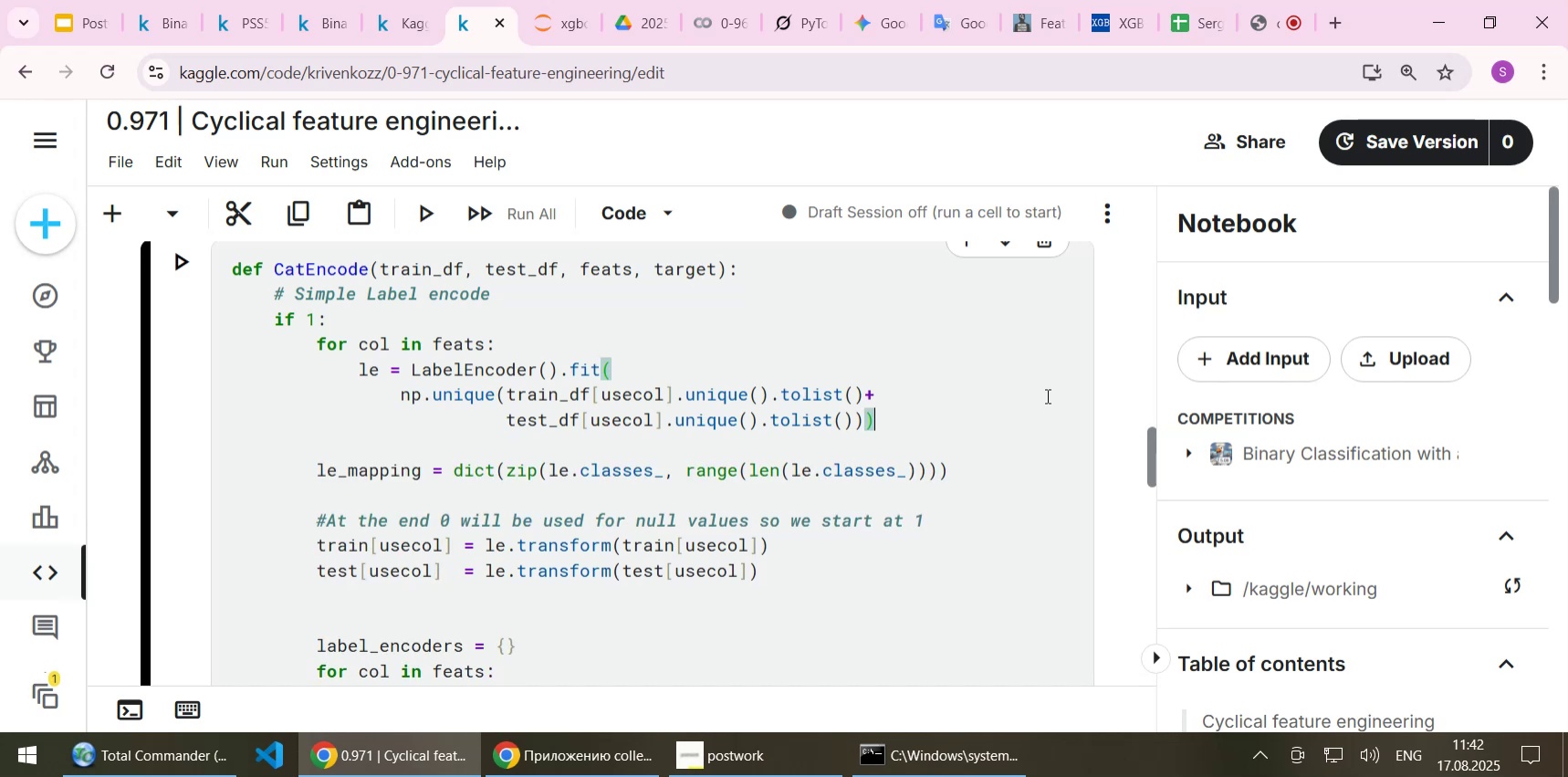 
key(ArrowDown)
 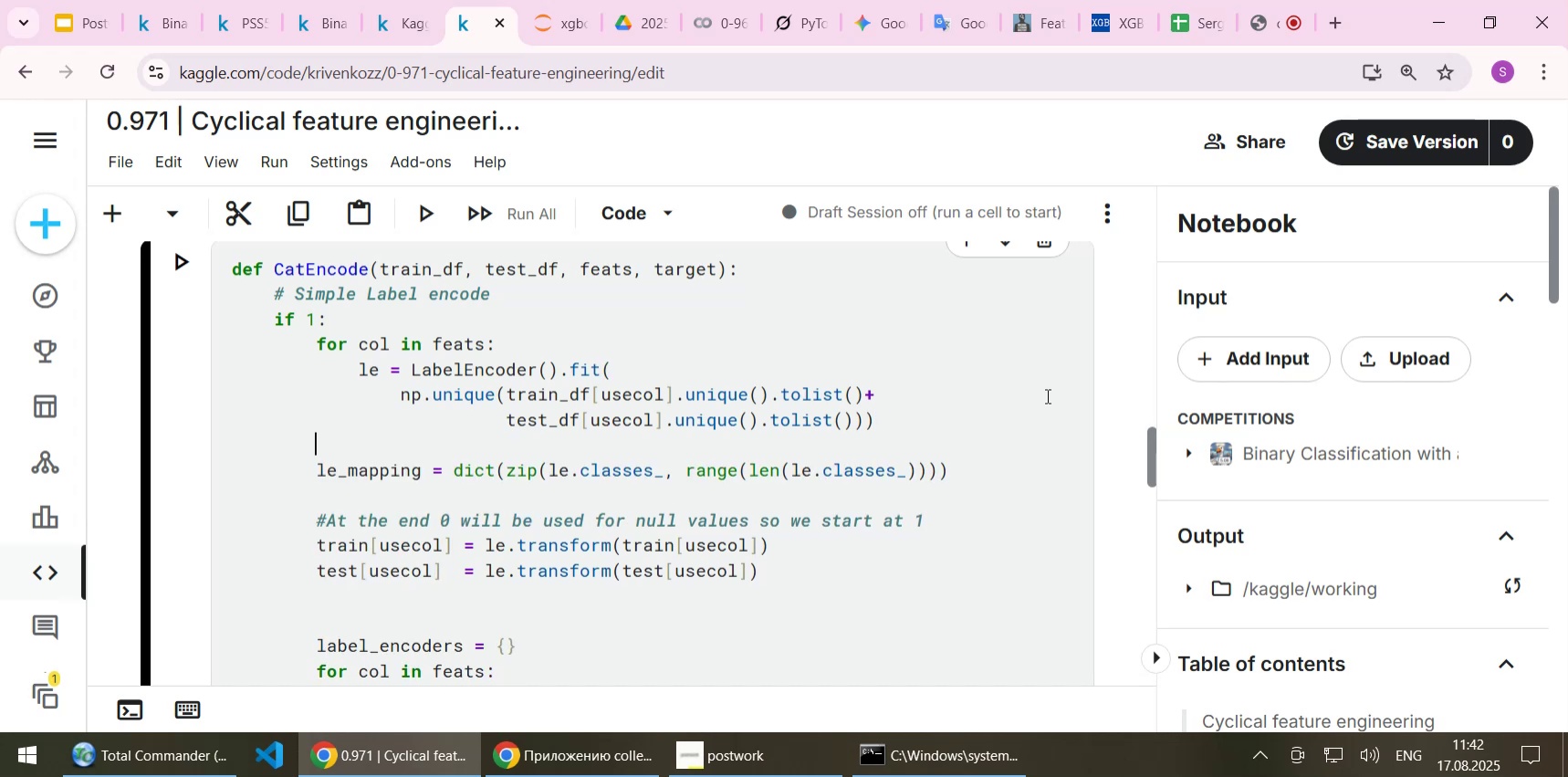 
key(Home)
 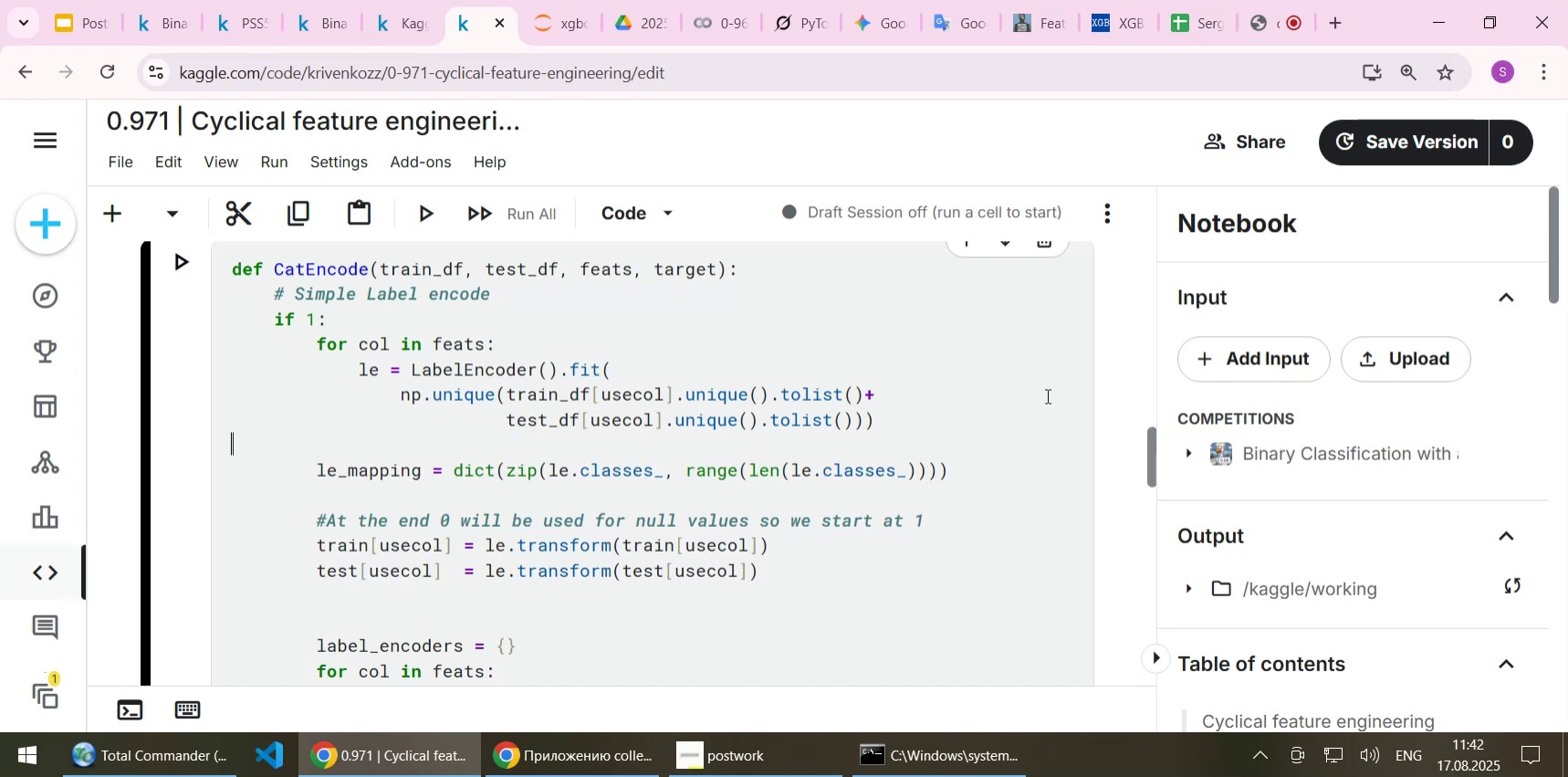 
key(Backspace)
 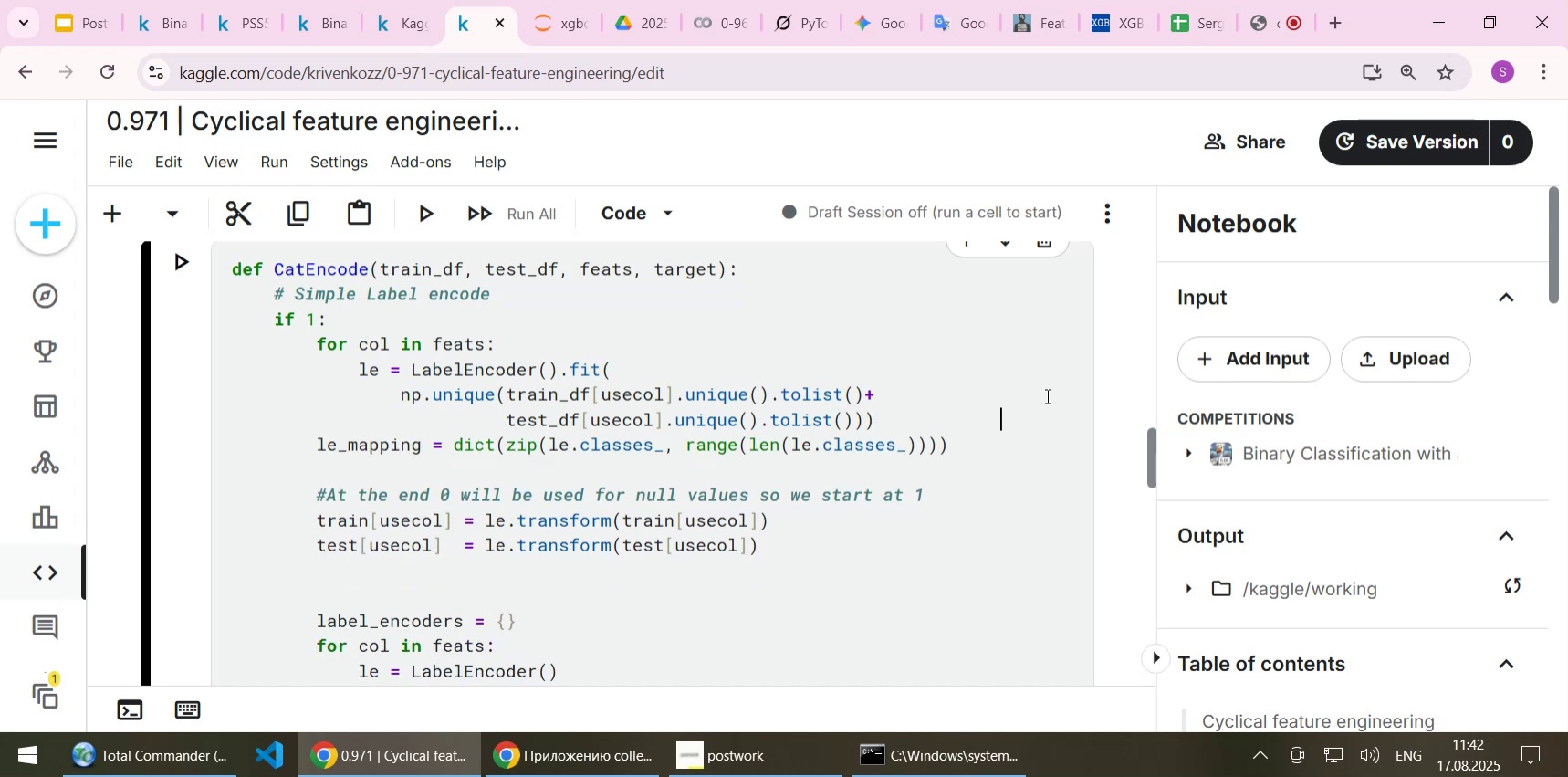 
key(ArrowDown)
 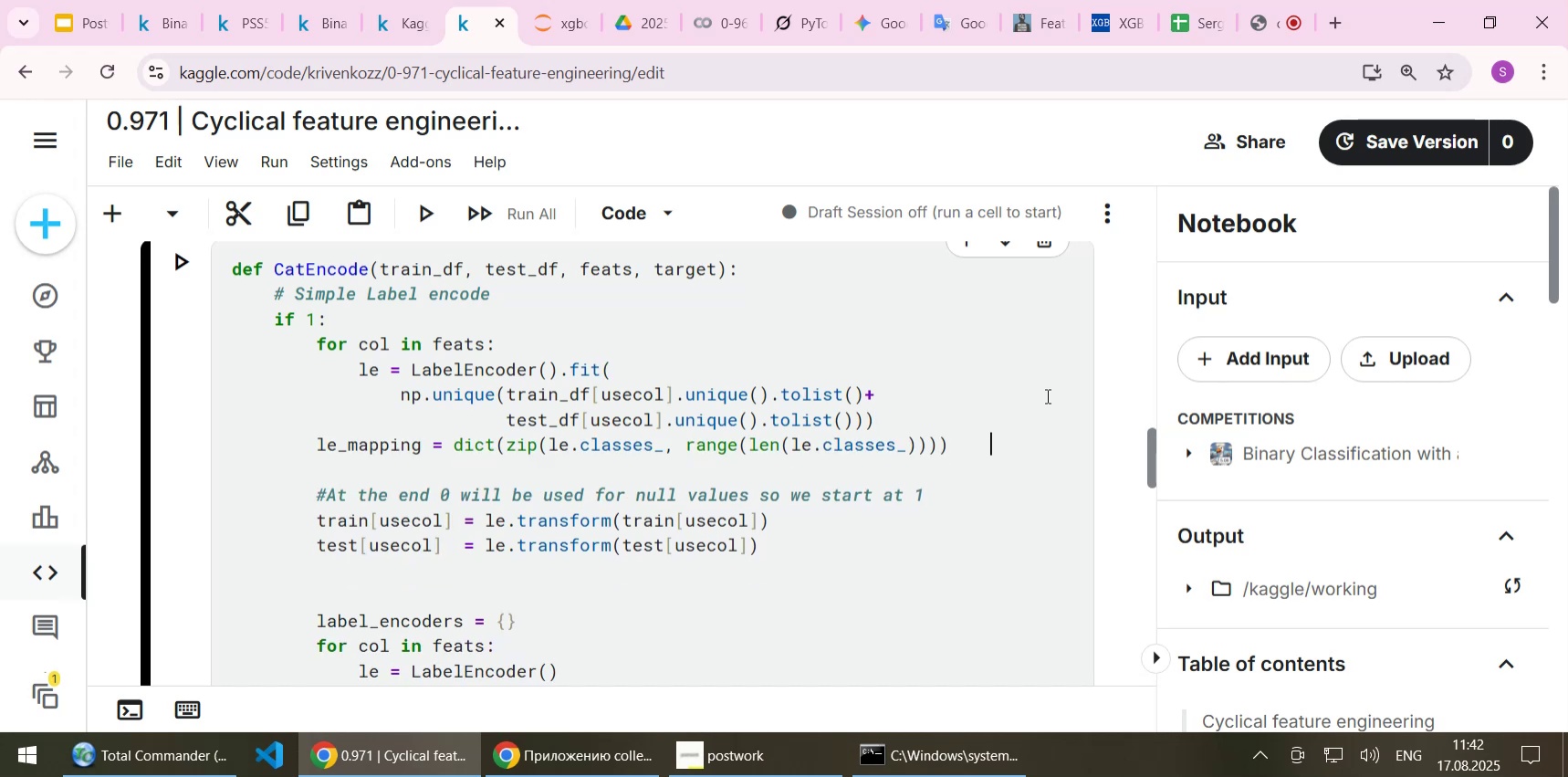 
key(Home)
 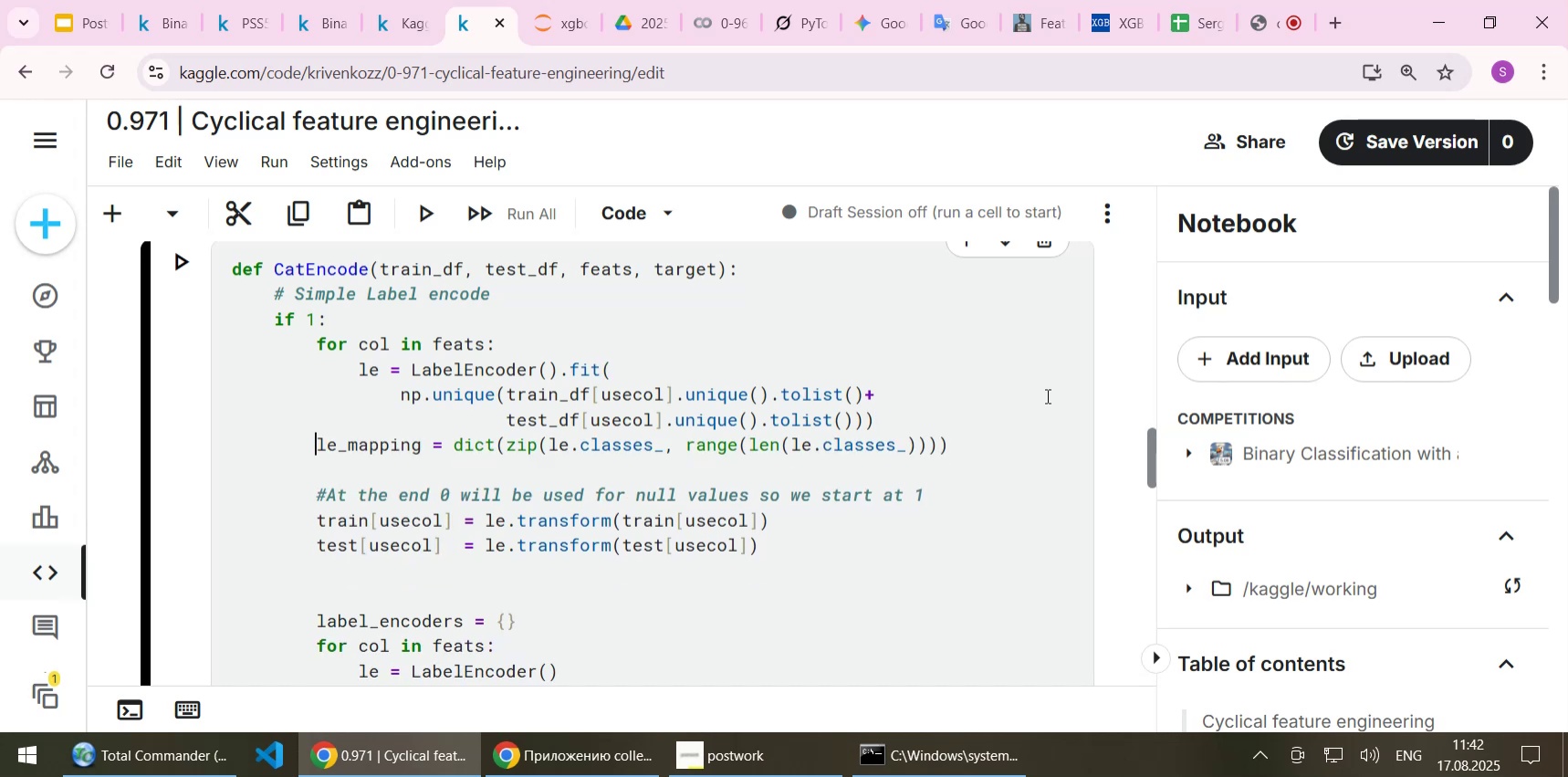 
key(Tab)
 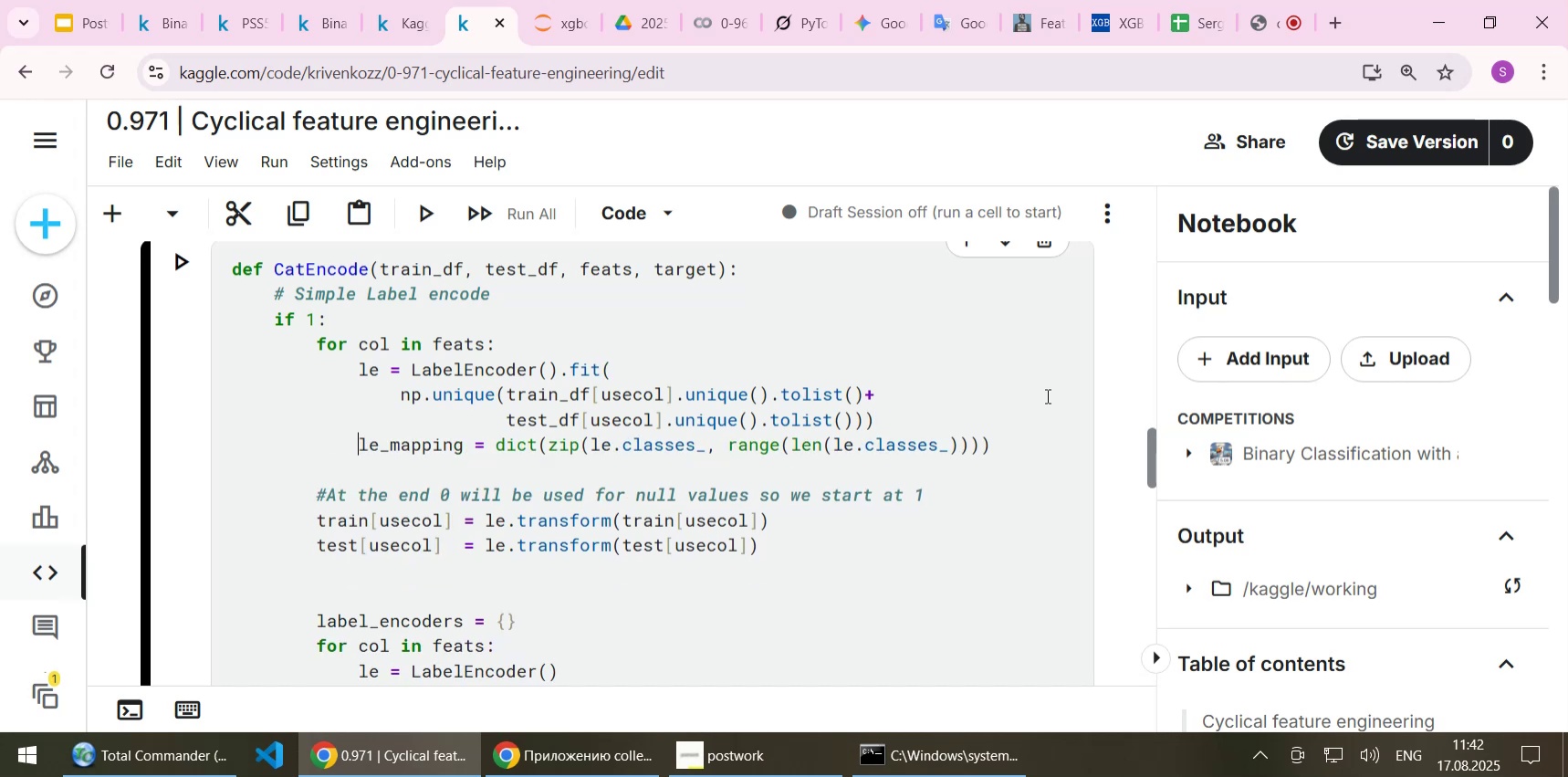 
key(End)
 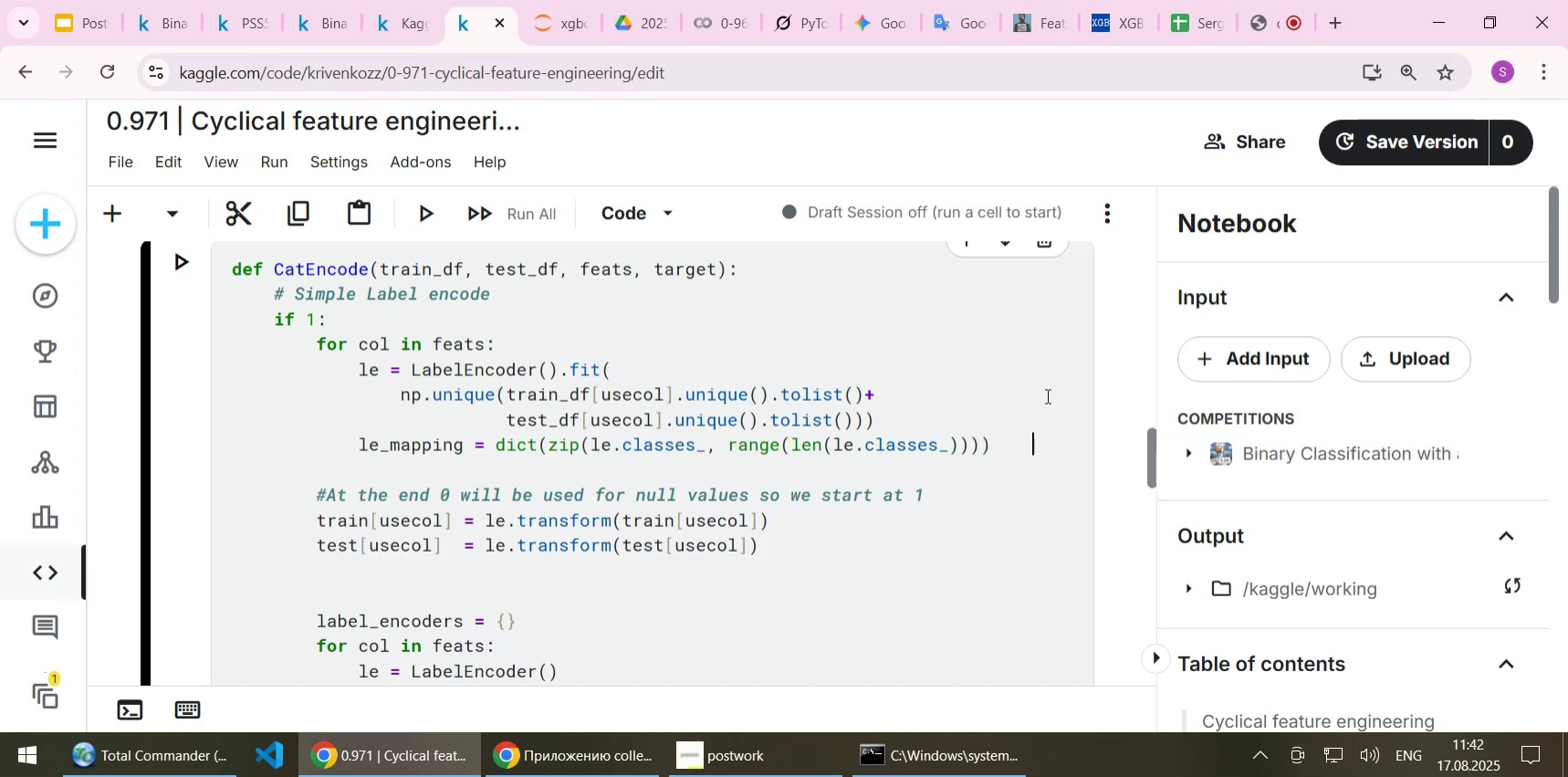 
key(Enter)
 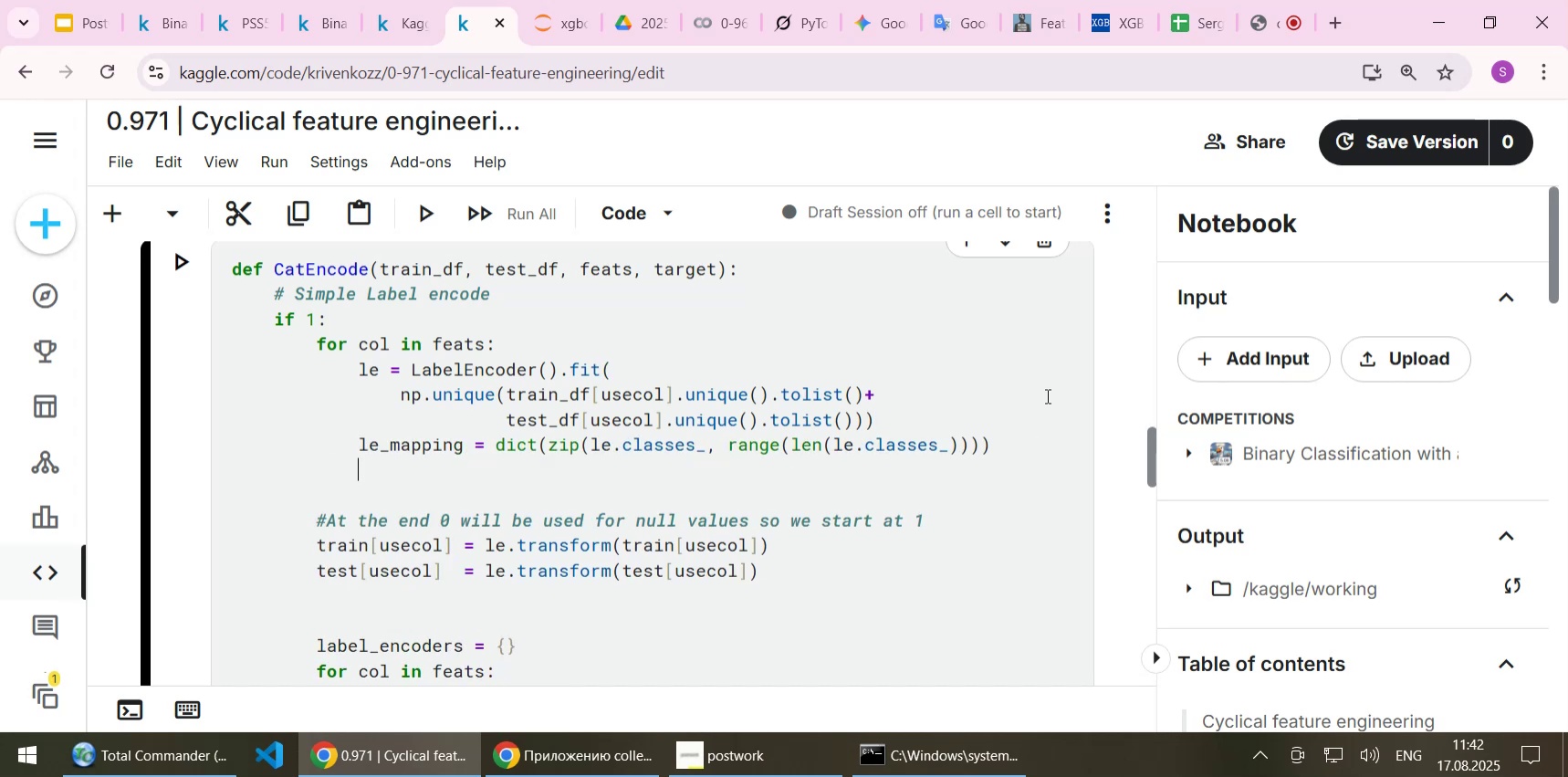 
key(ArrowDown)
 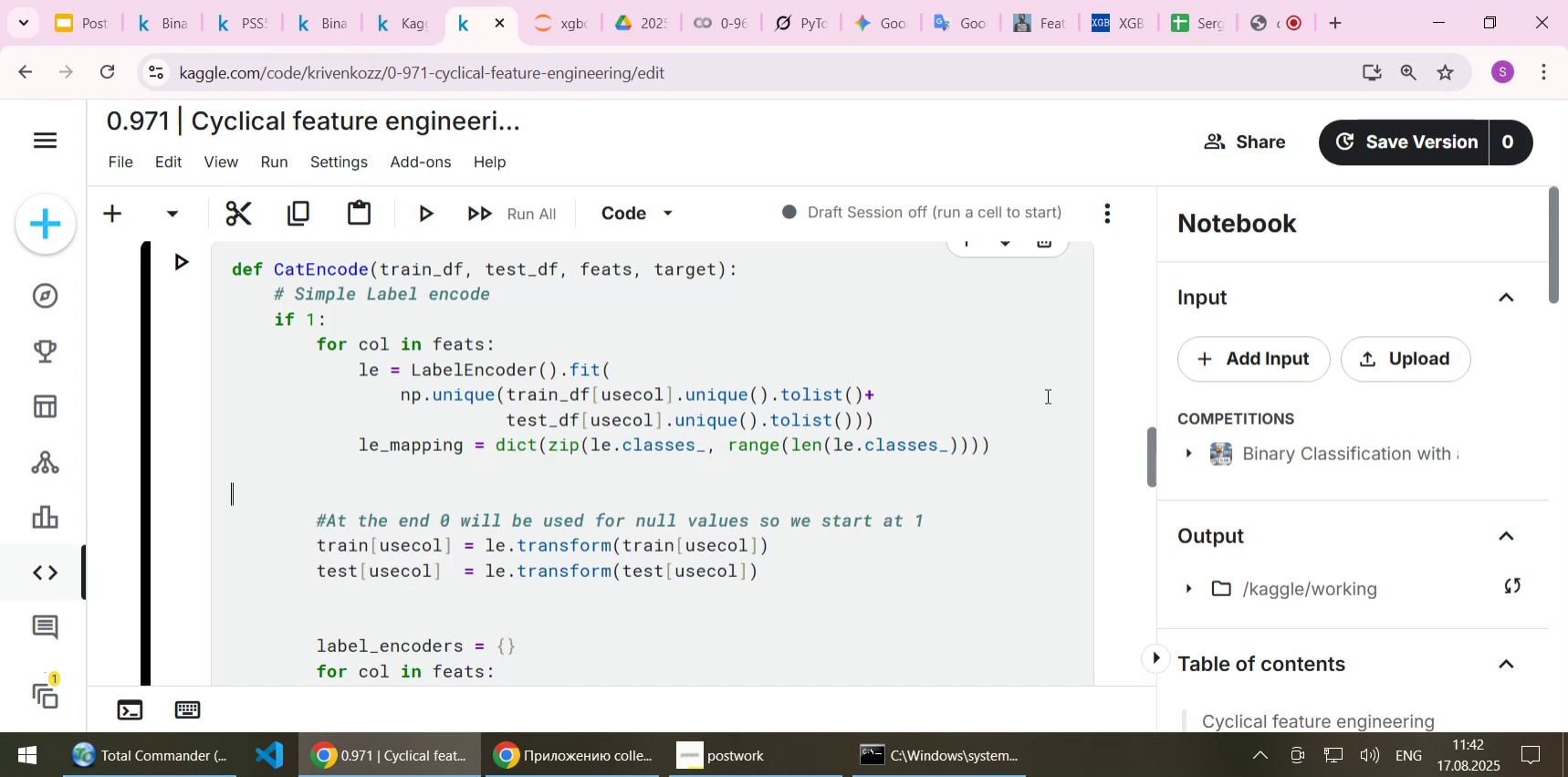 
key(Backspace)
 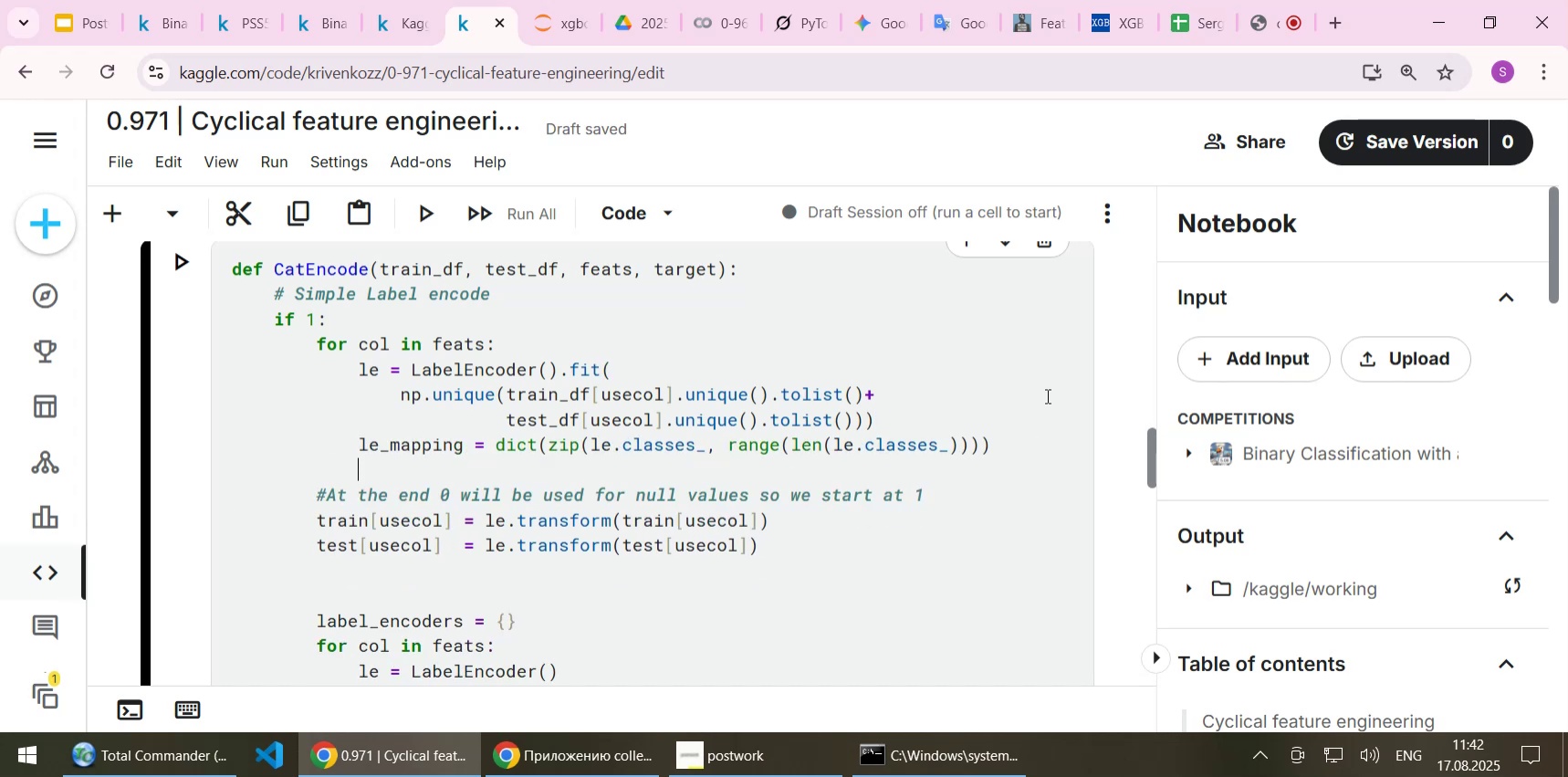 
key(Backspace)
 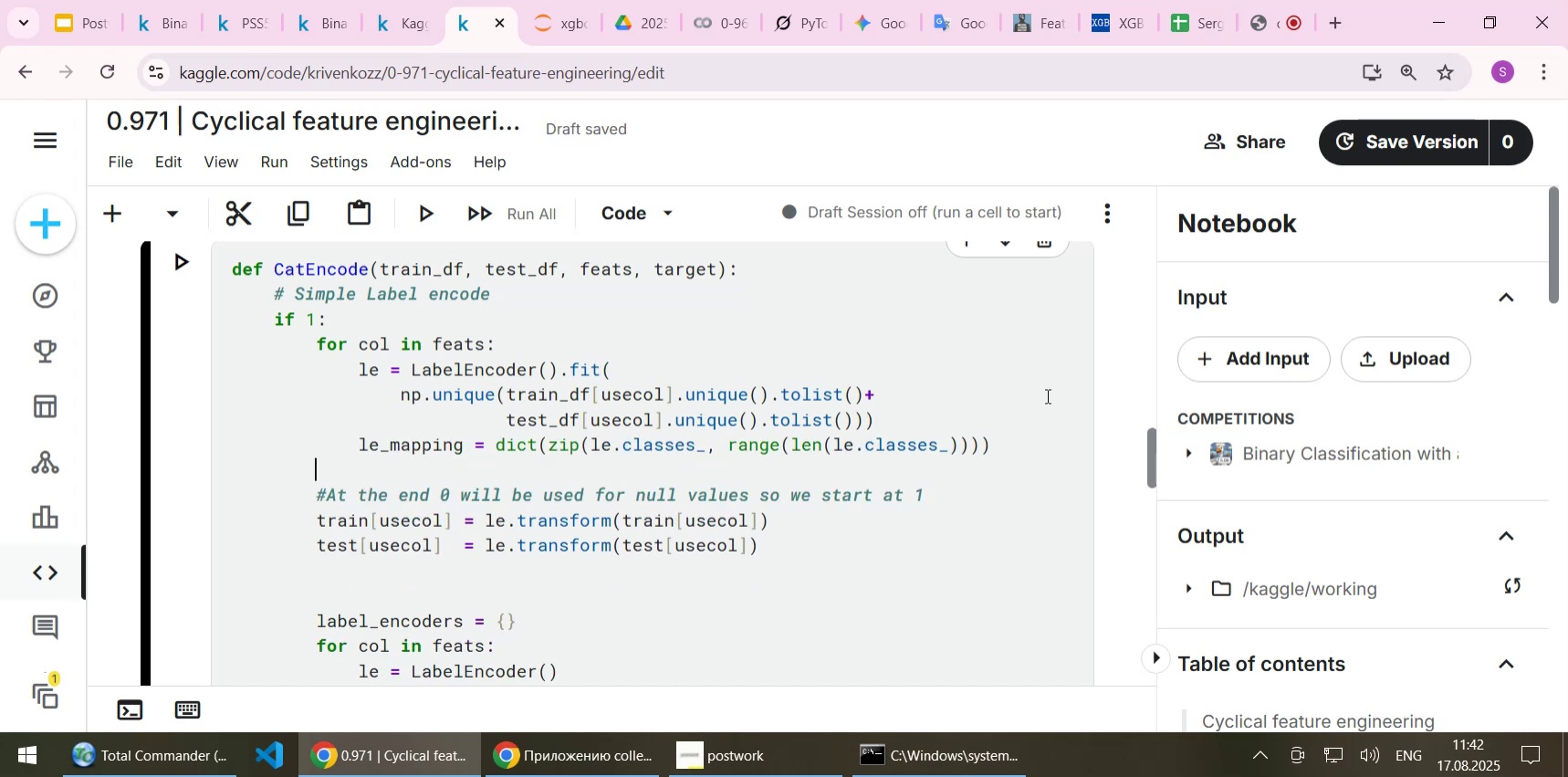 
key(Backspace)
 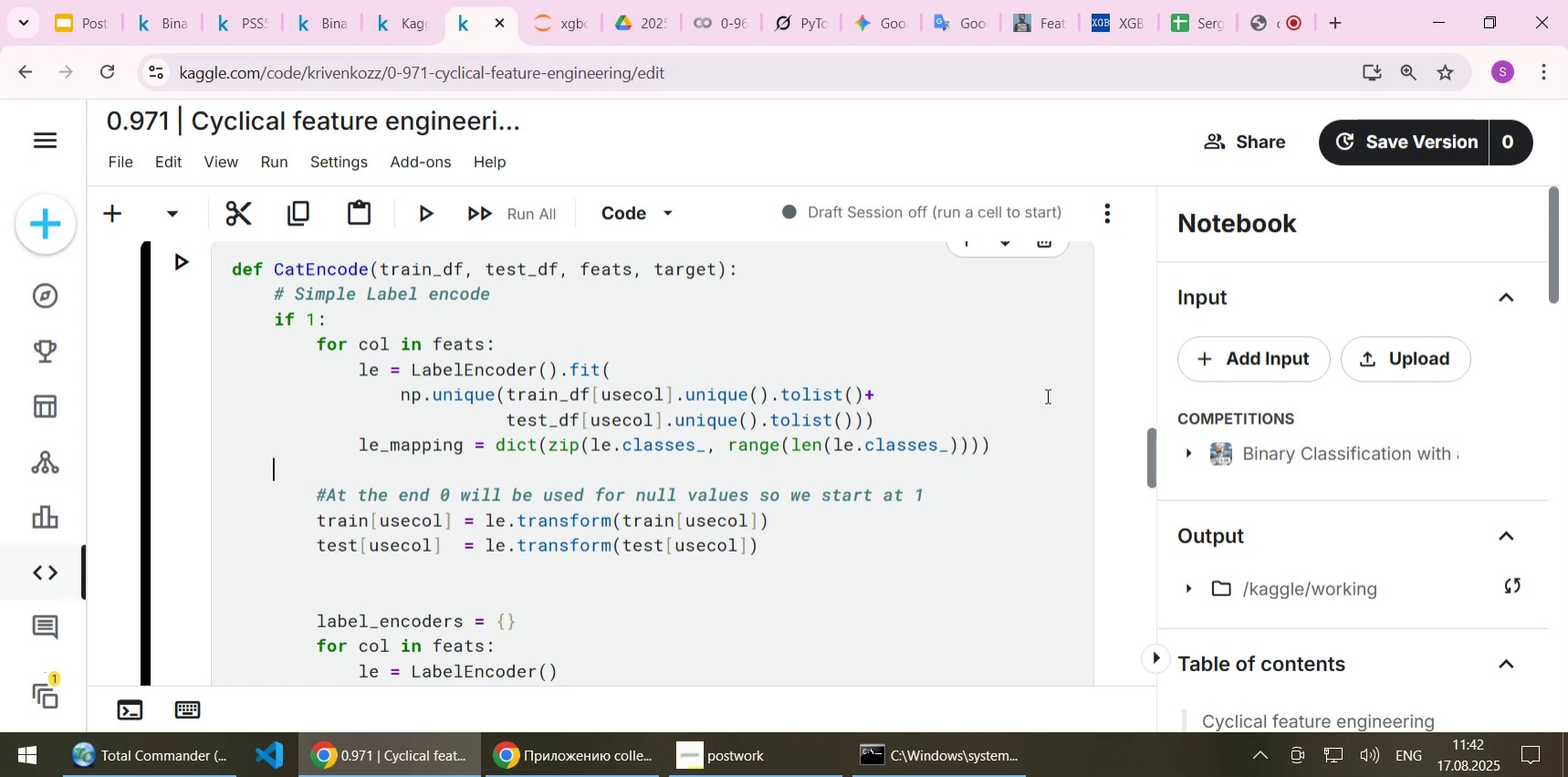 
key(Backspace)
 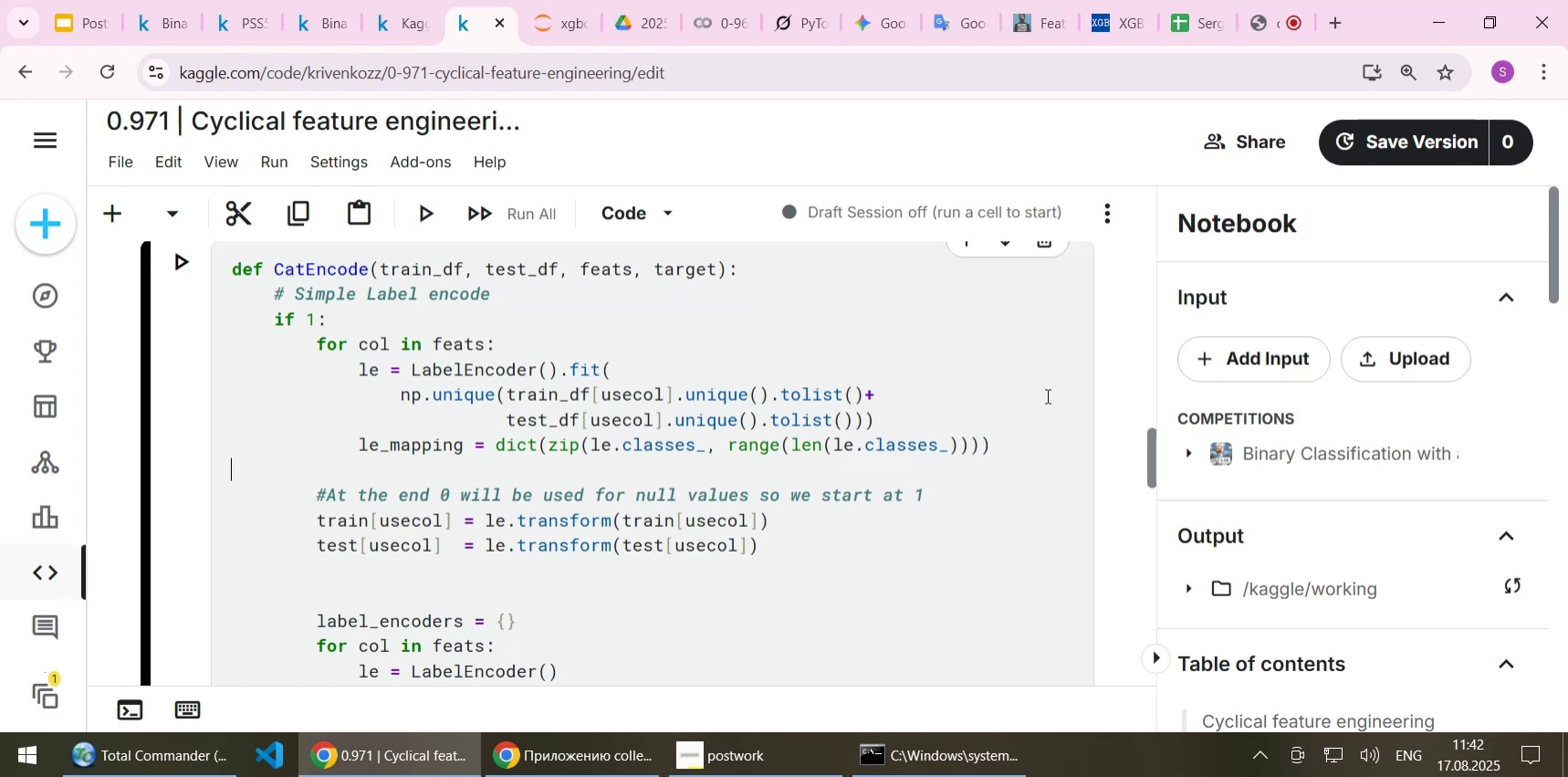 
key(Backspace)
 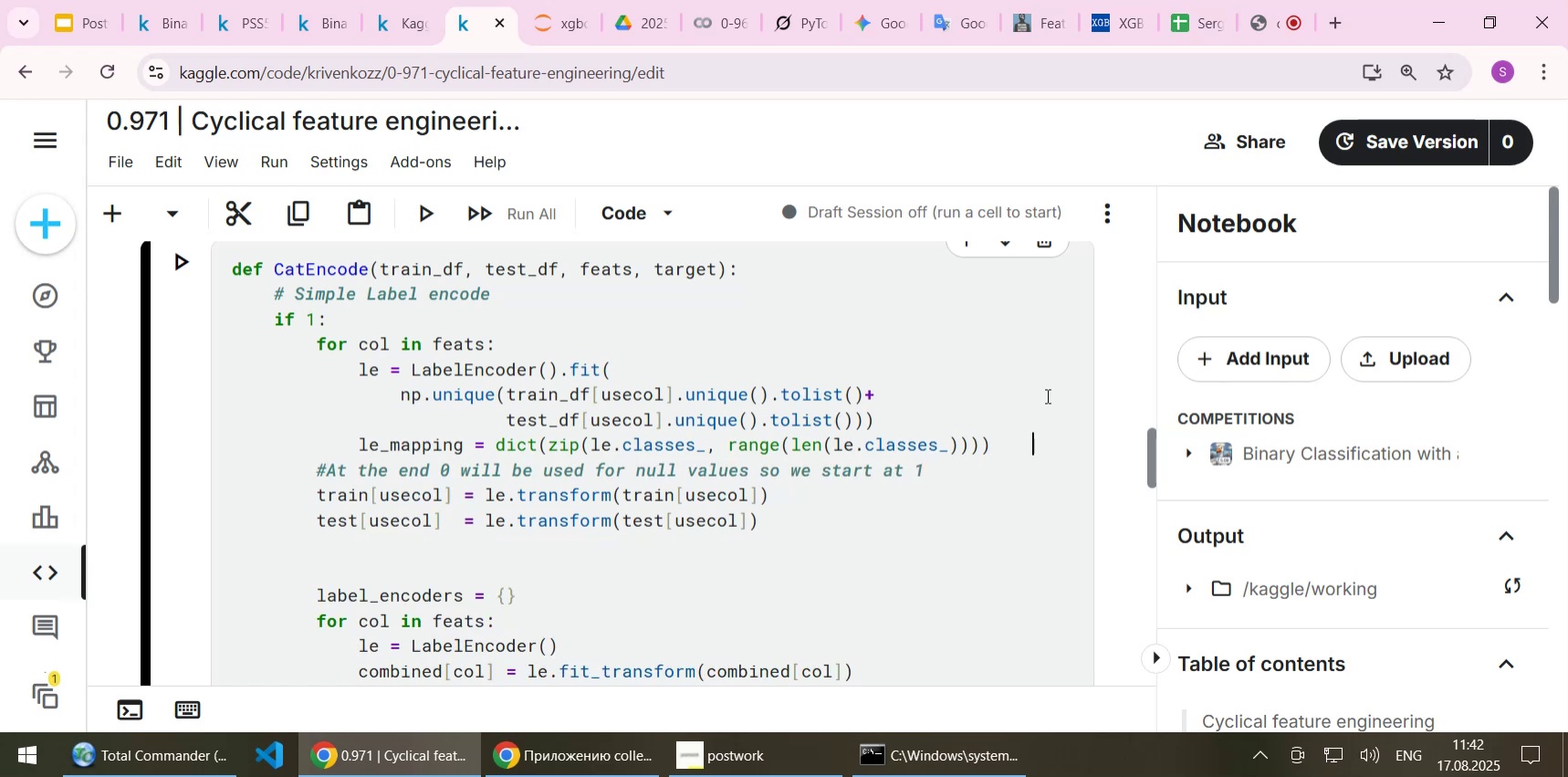 
key(ArrowDown)
 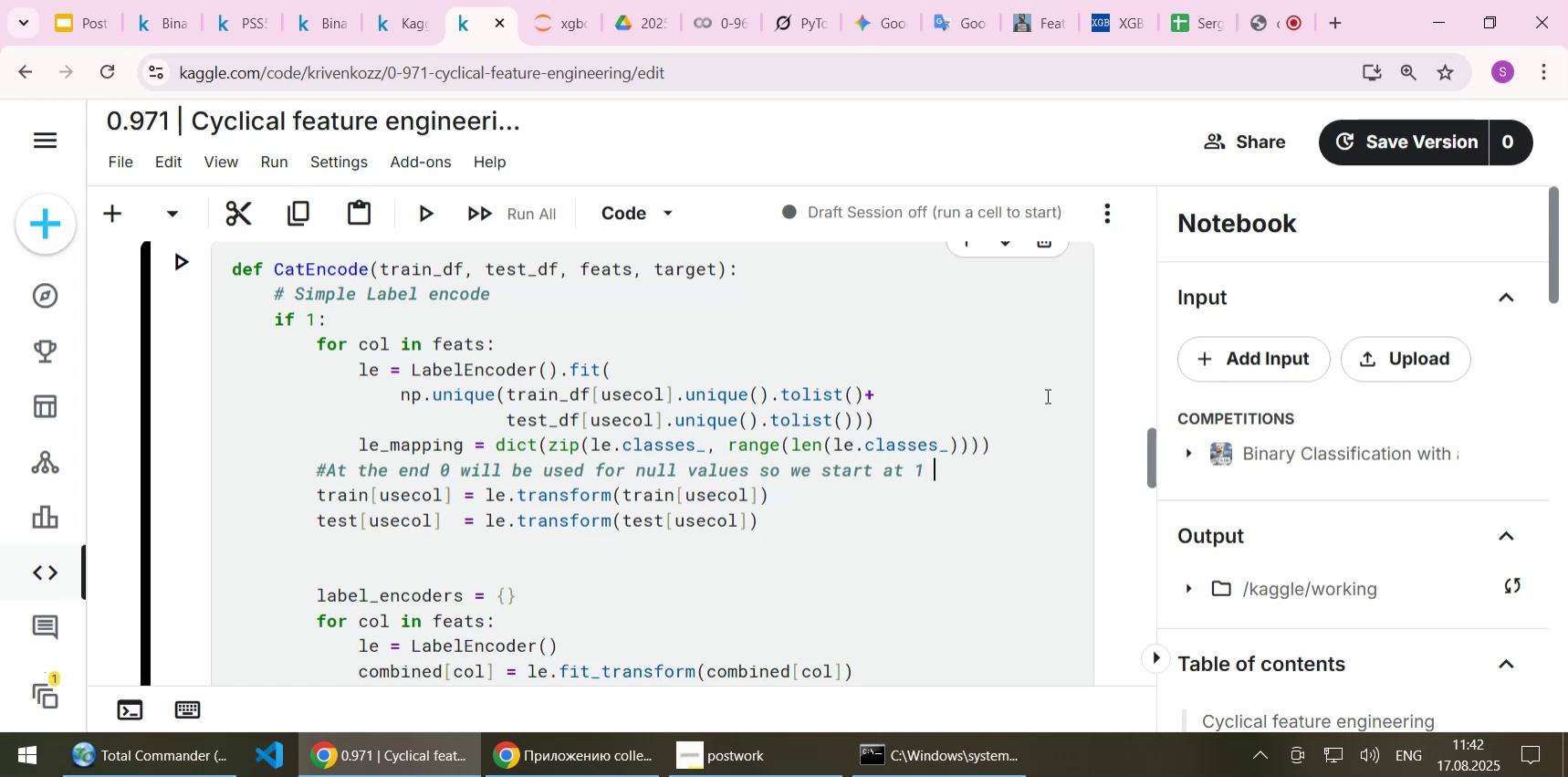 
key(Home)
 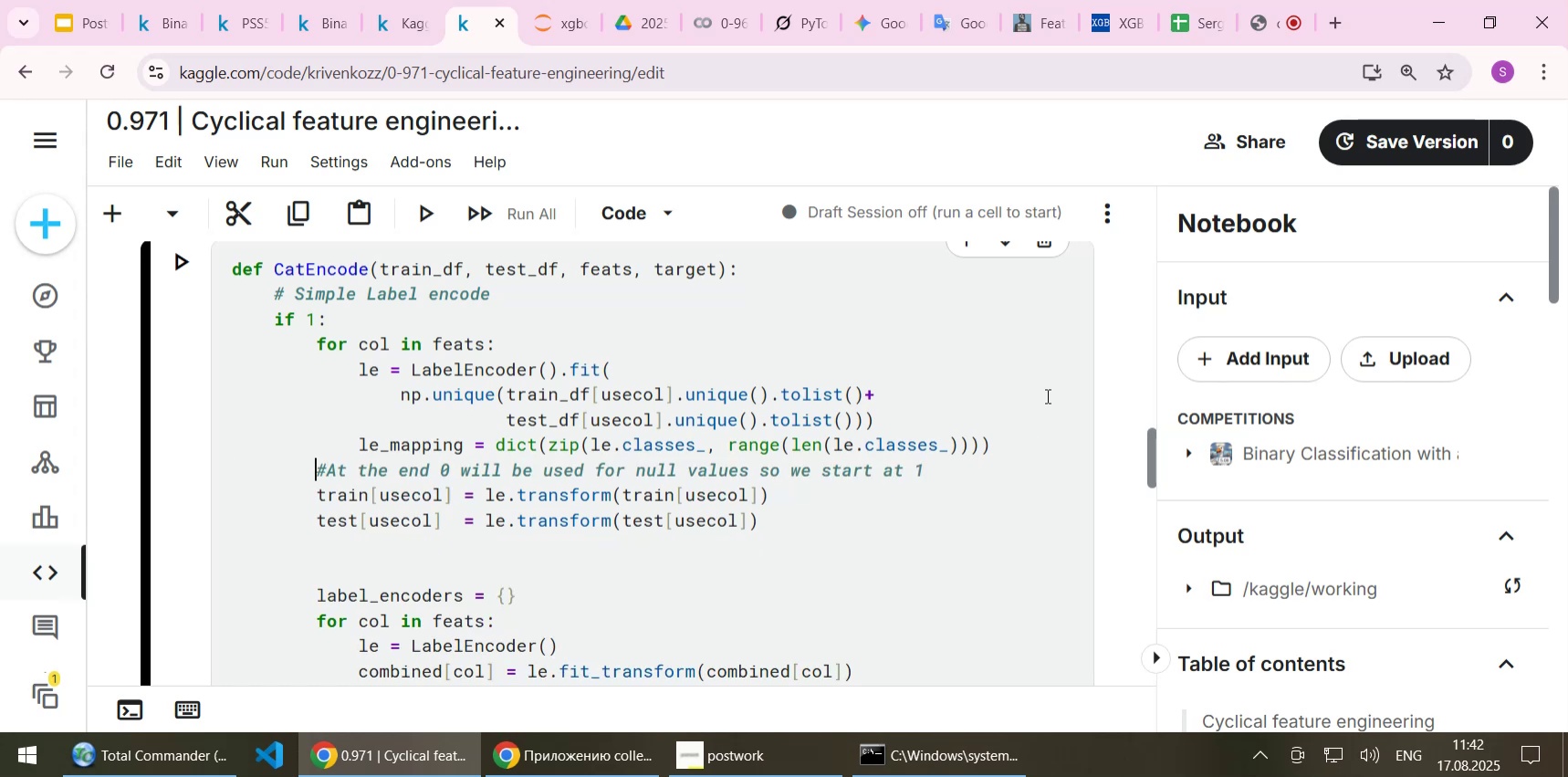 
key(Tab)
 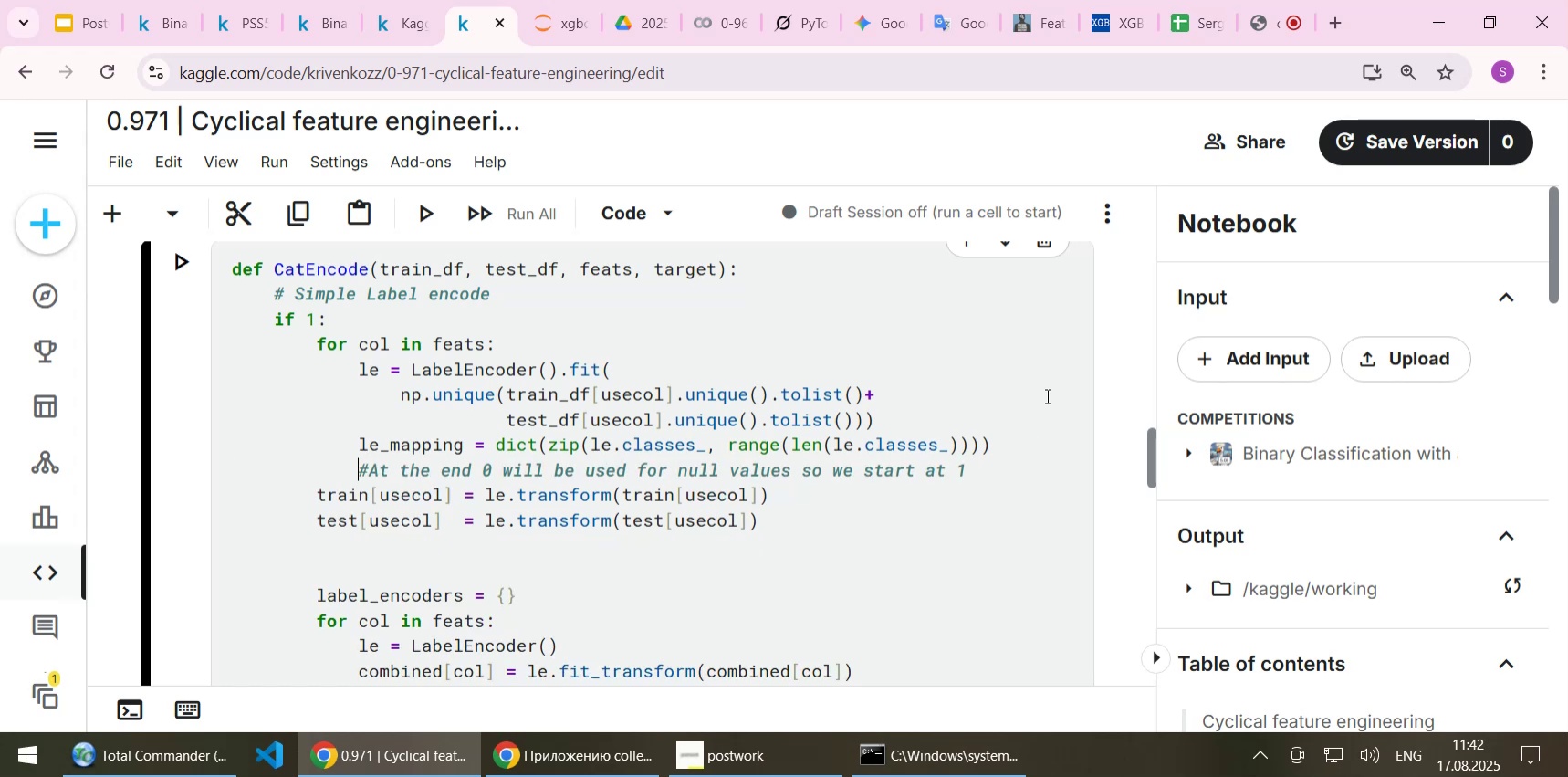 
key(ArrowDown)
 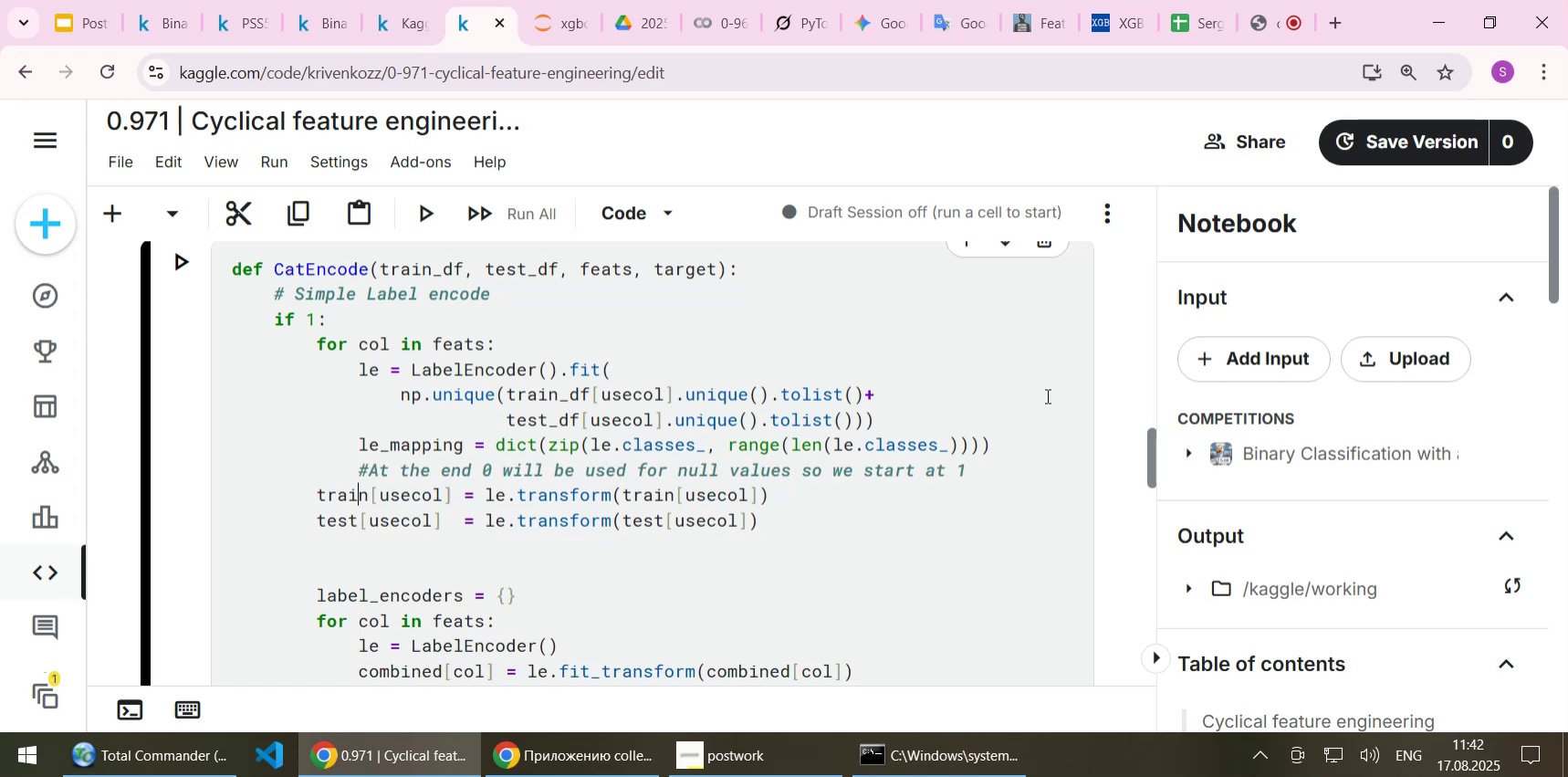 
key(Home)
 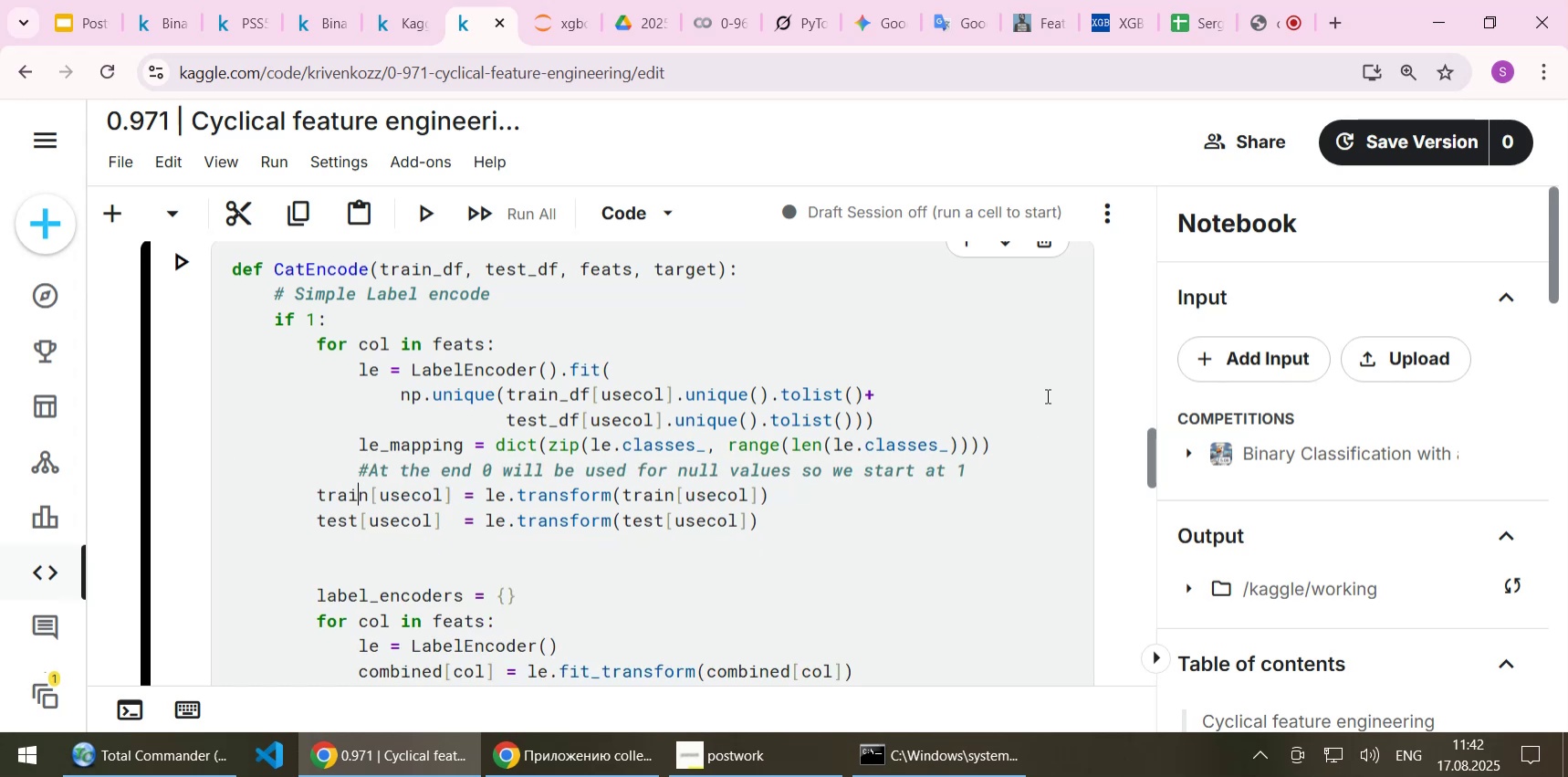 
key(Tab)
 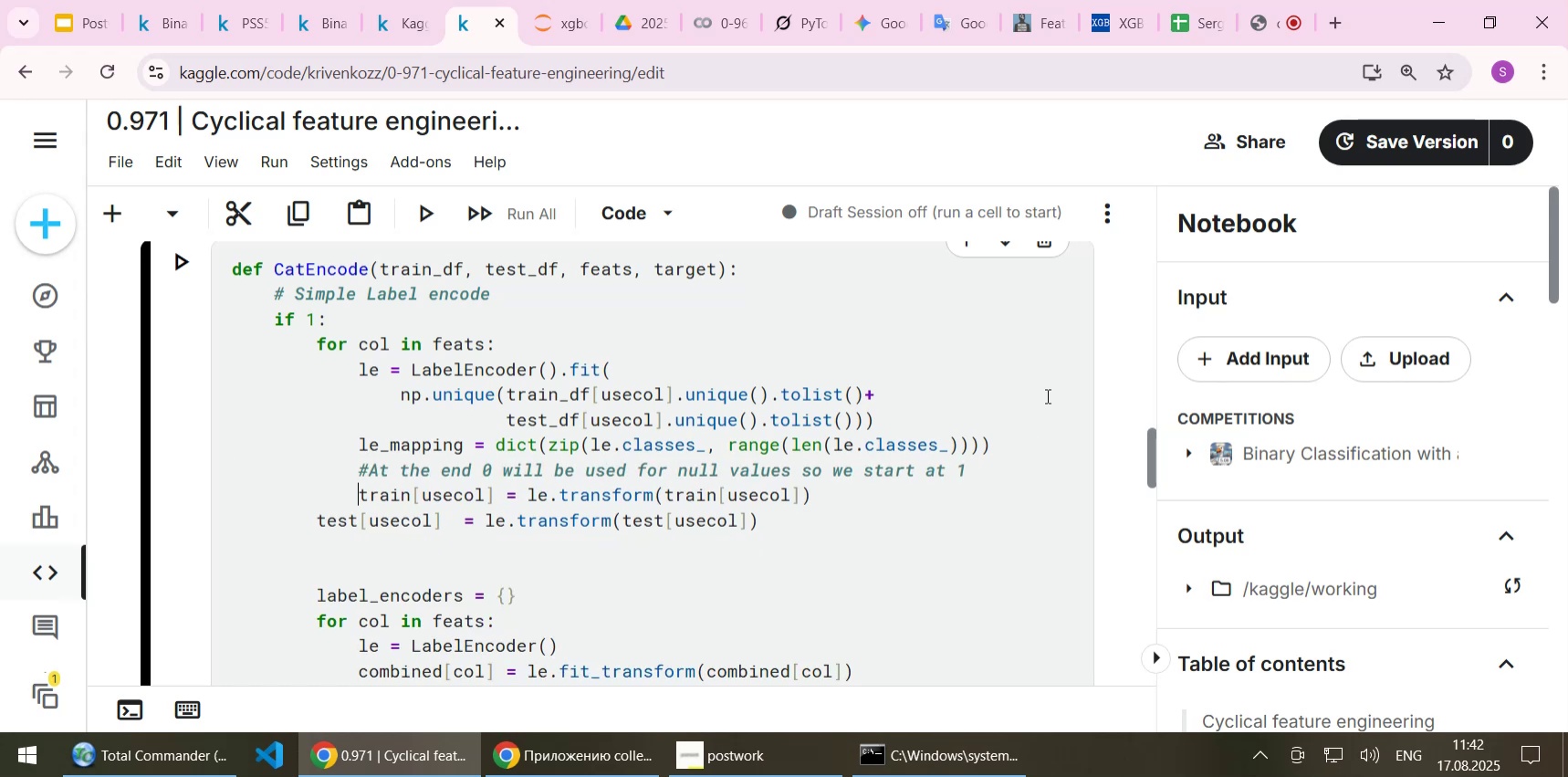 
key(ArrowDown)
 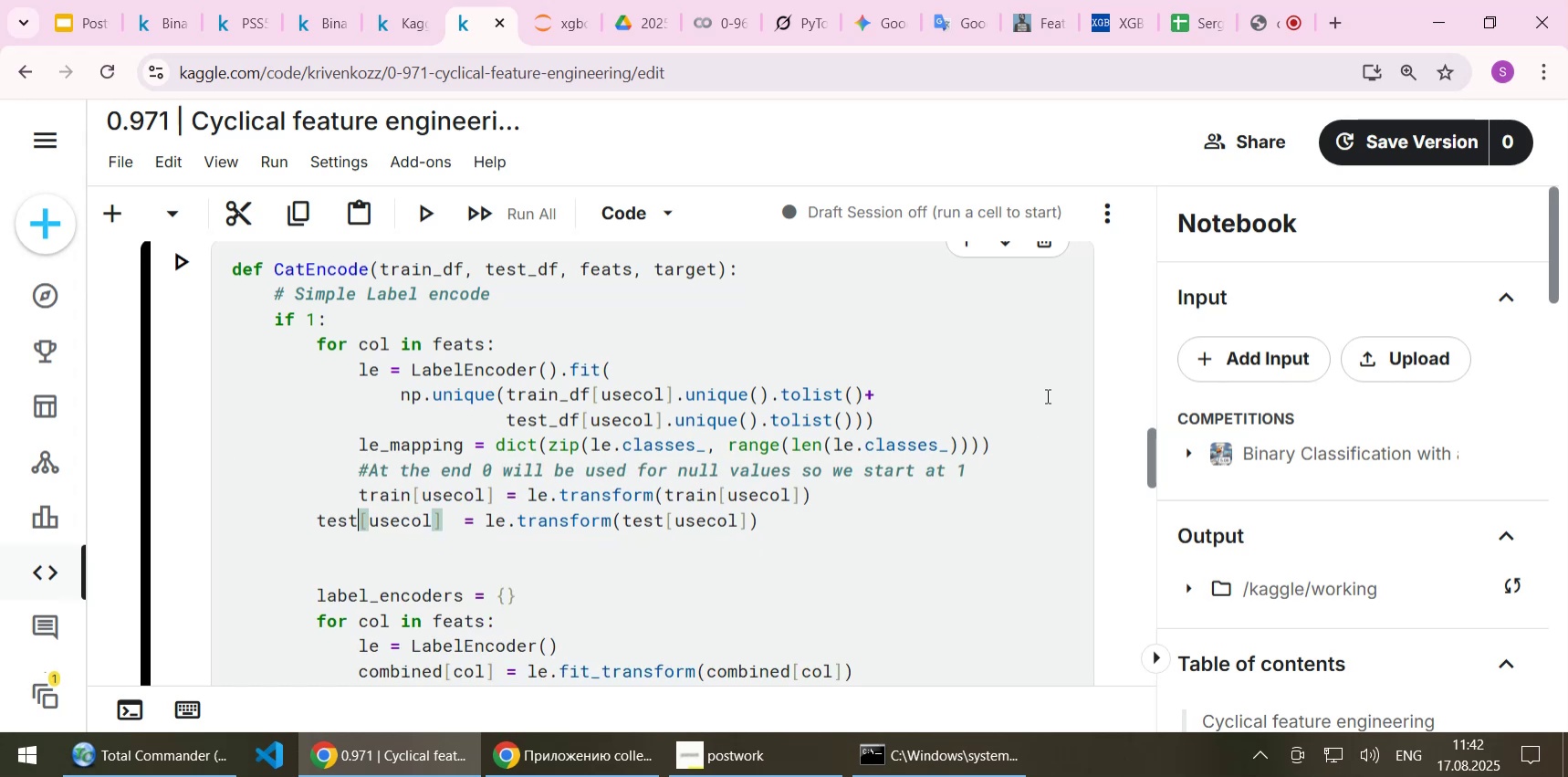 
key(Home)
 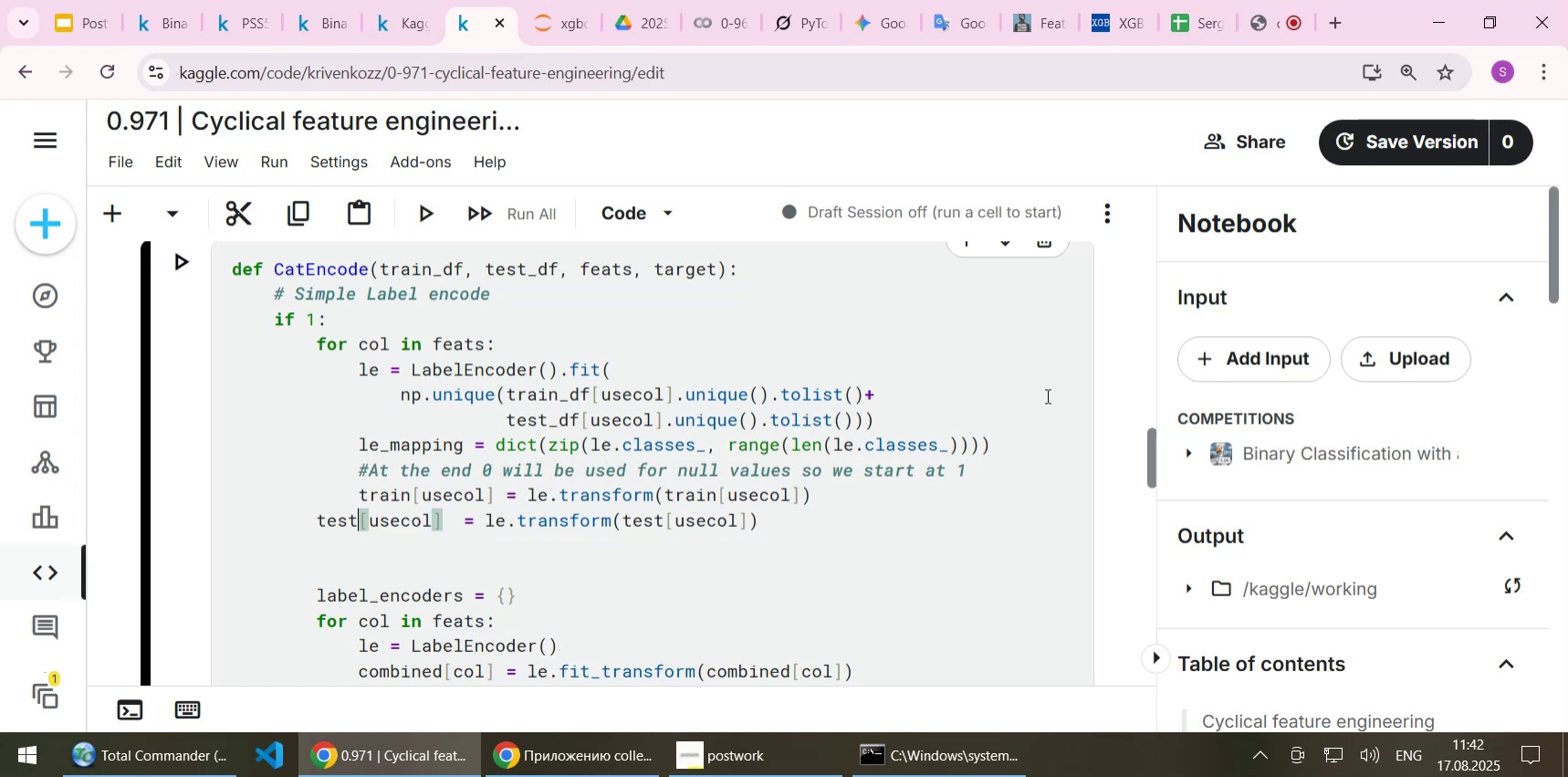 
key(Tab)
 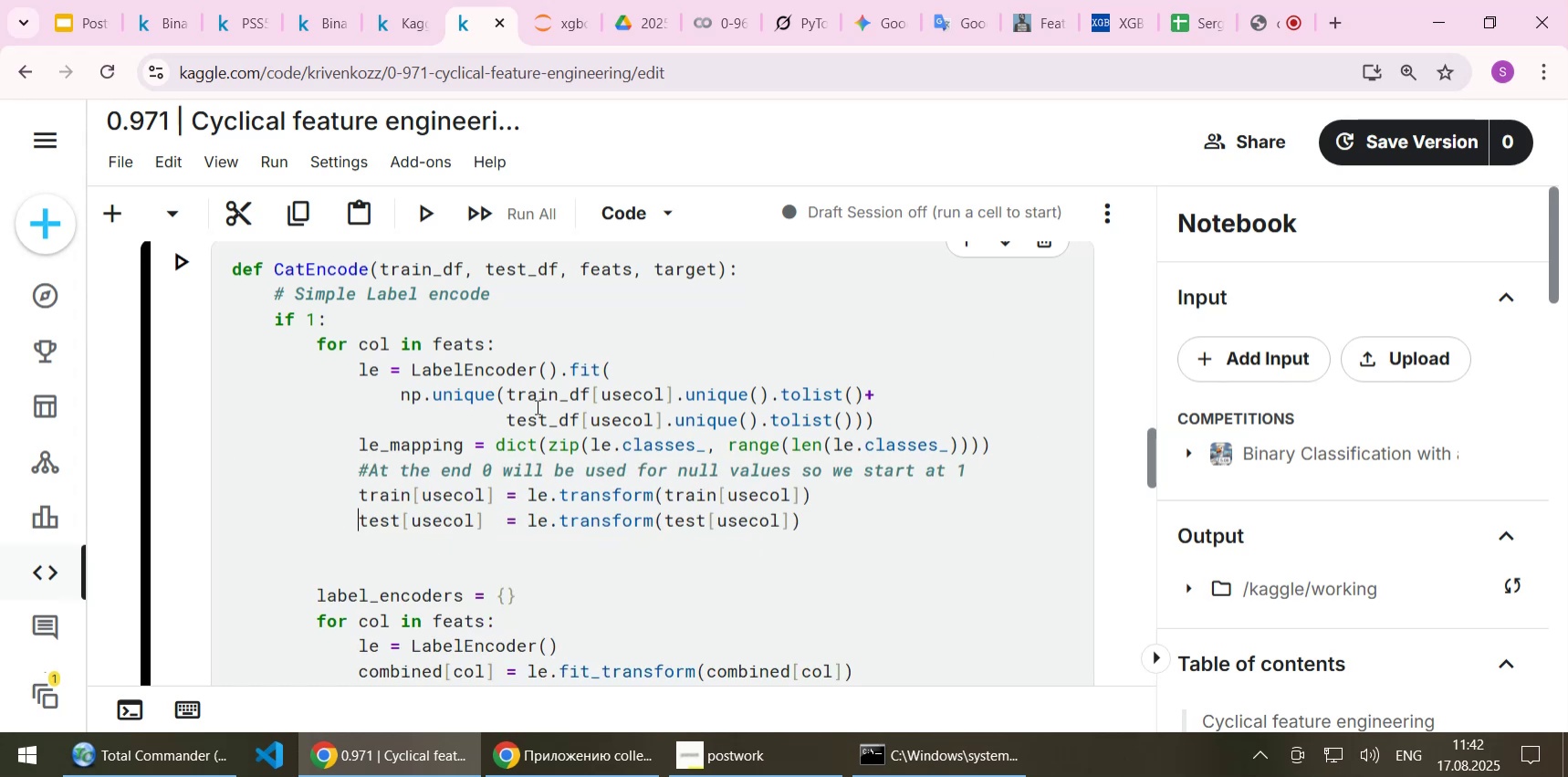 
double_click([545, 392])
 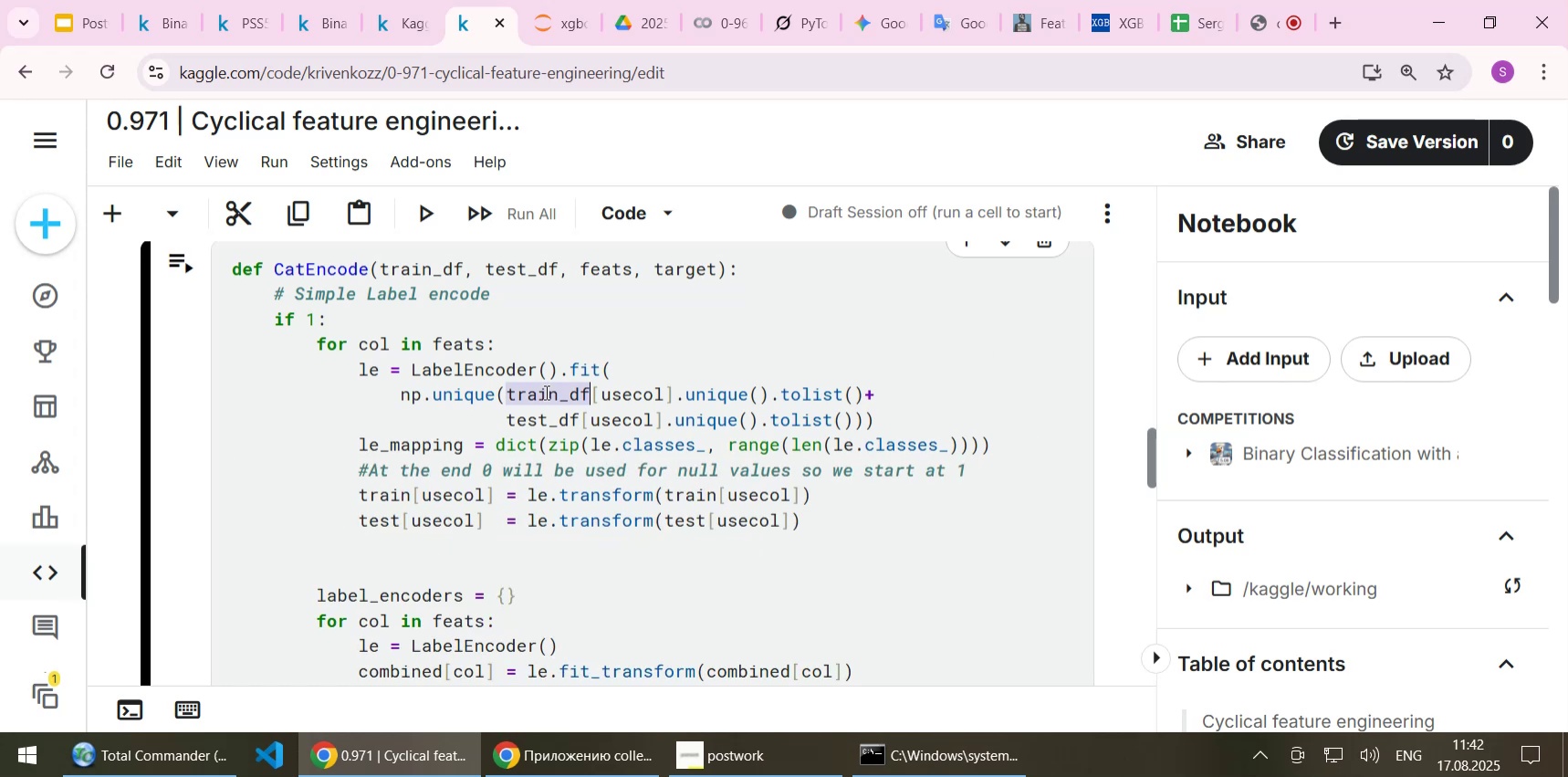 
key(Control+C)
 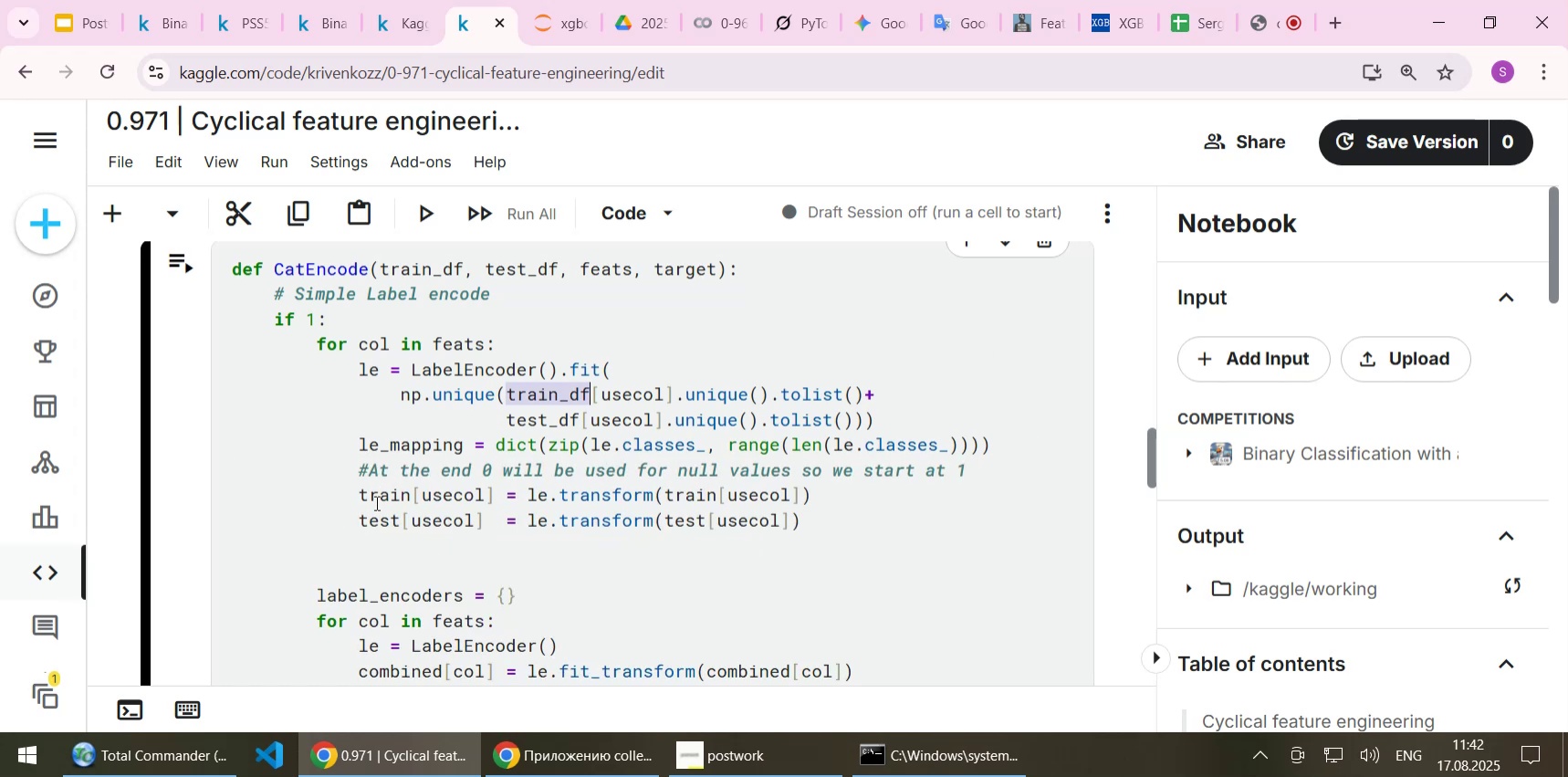 
double_click([375, 502])
 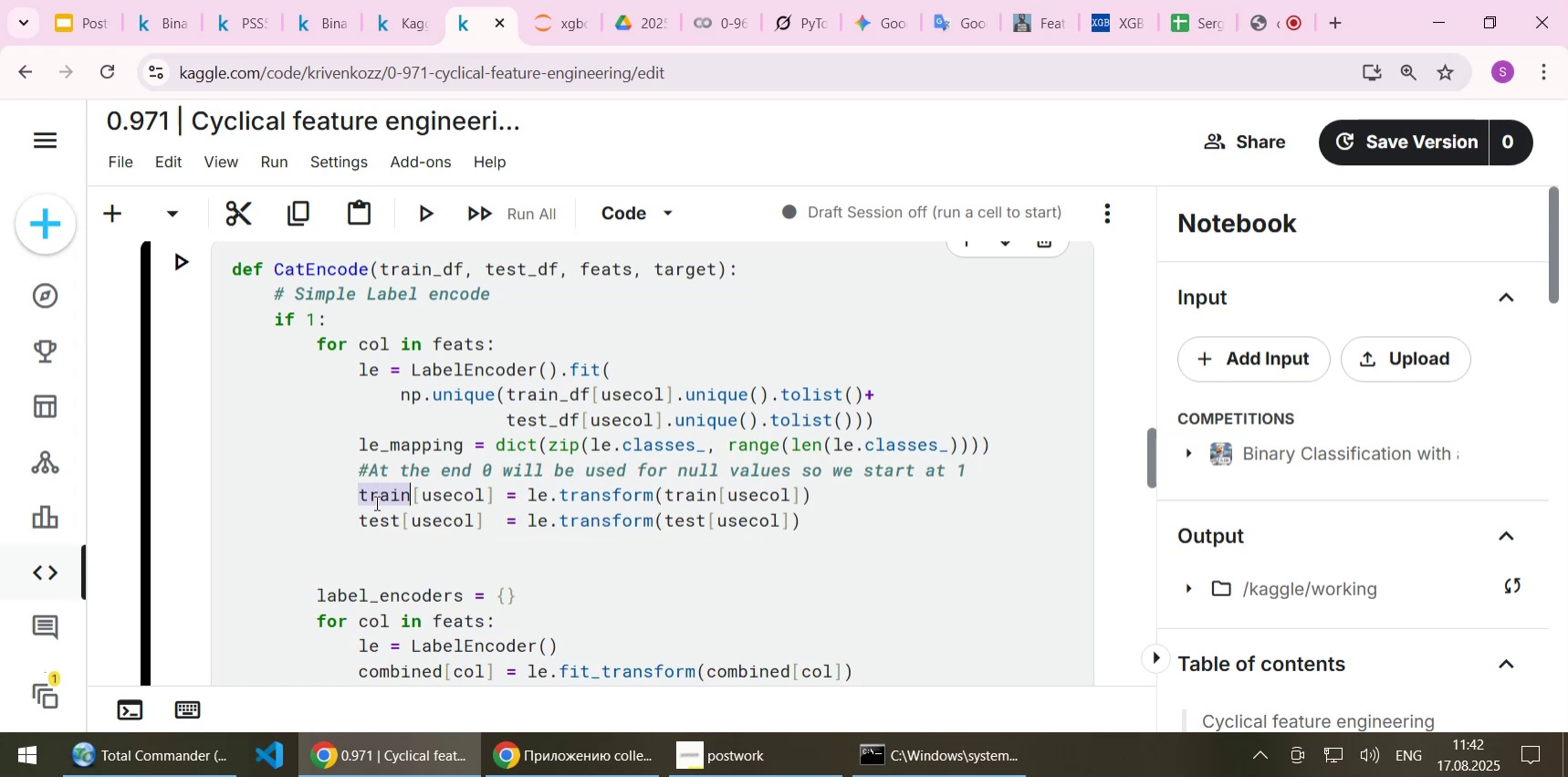 
key(Control+ControlLeft)
 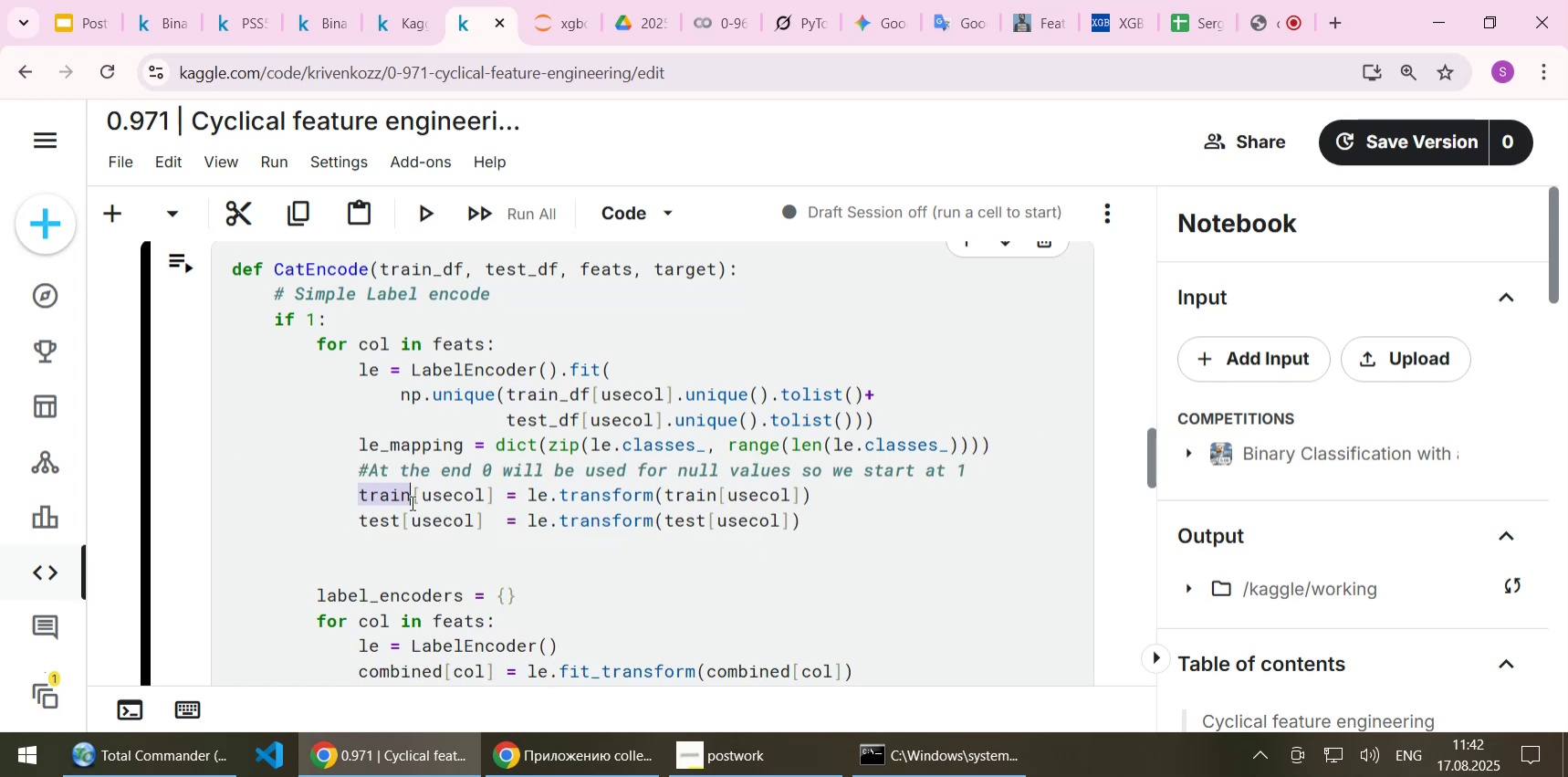 
key(Control+V)
 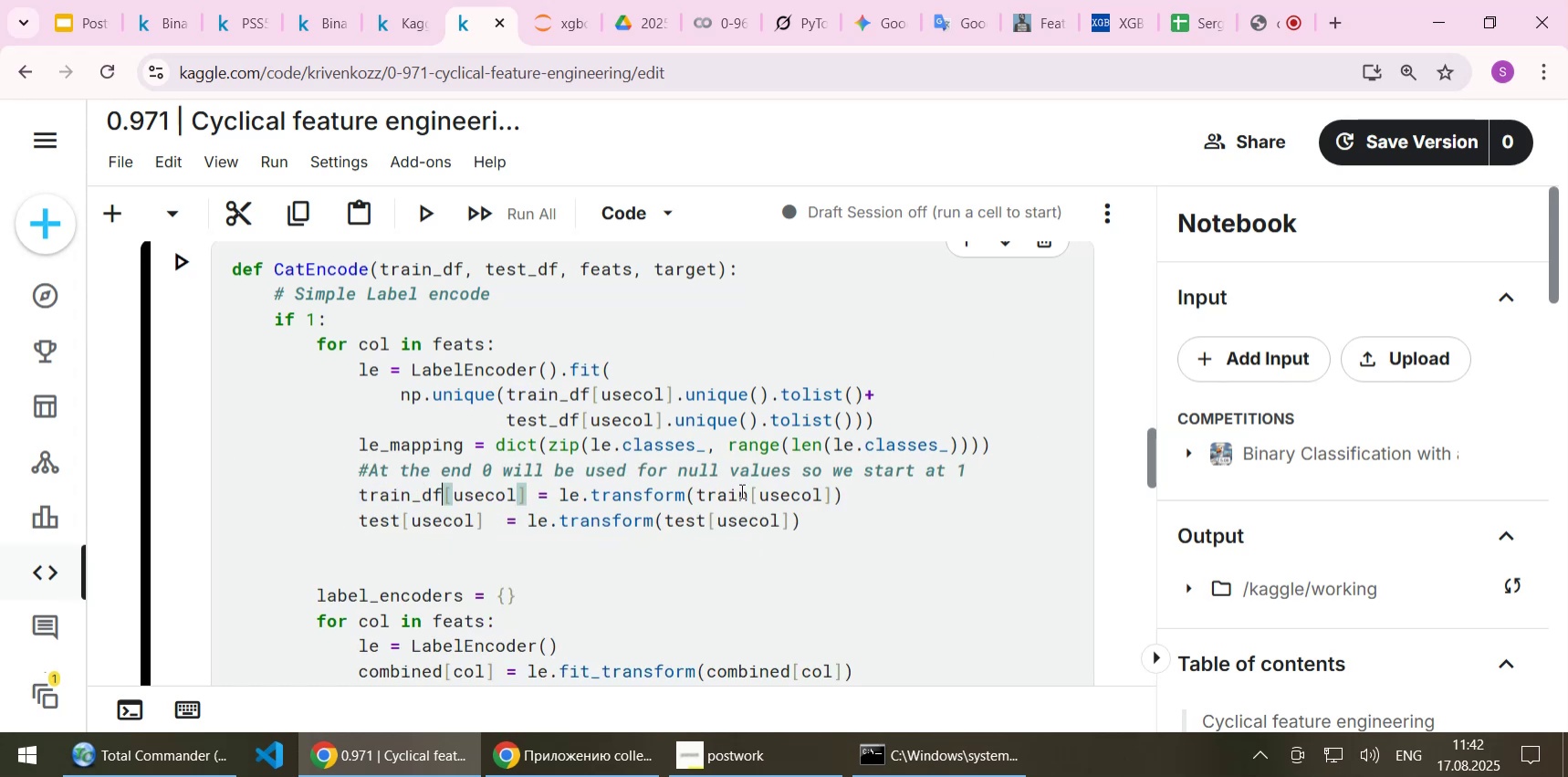 
left_click([729, 491])
 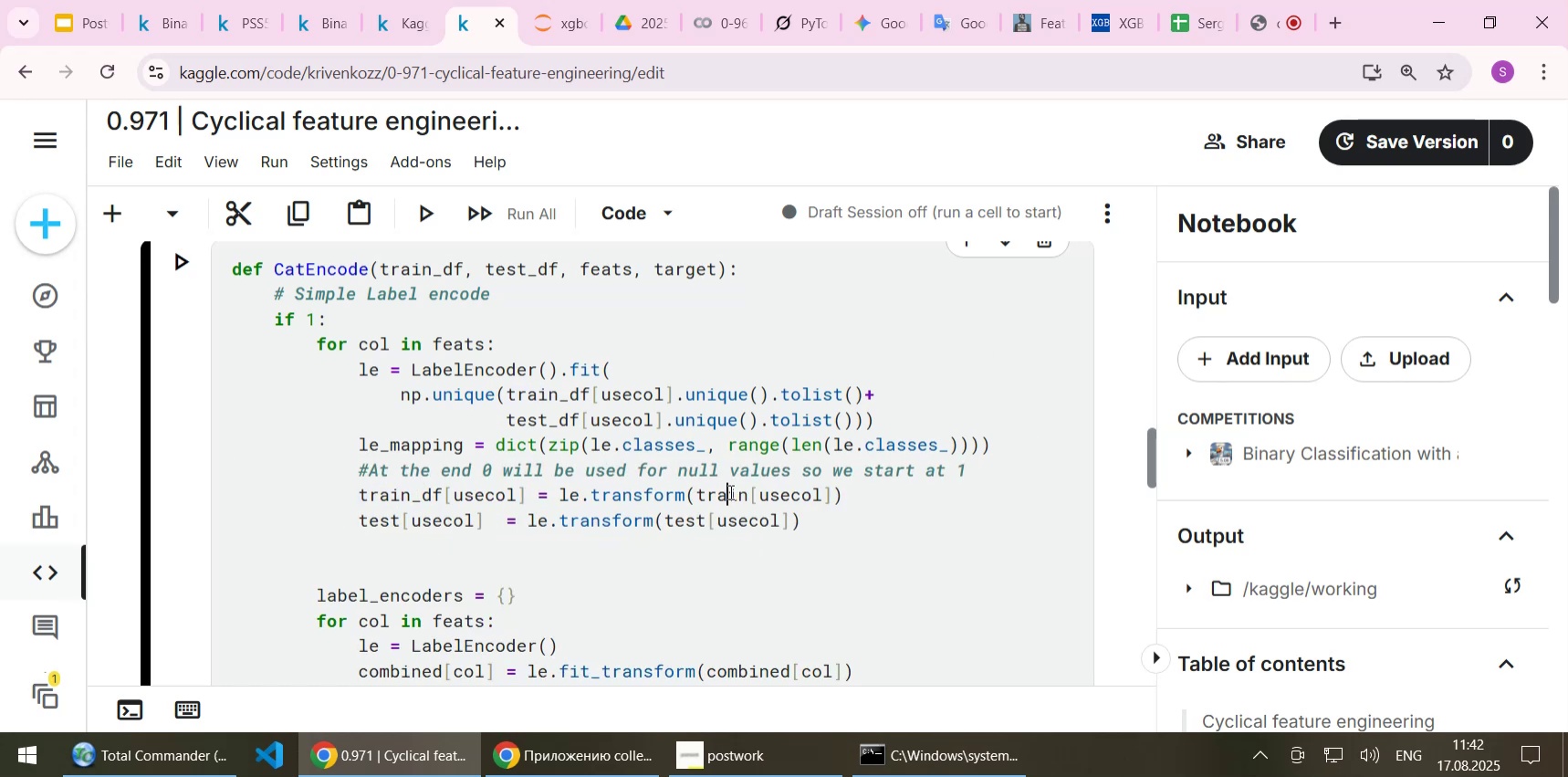 
key(Control+ControlLeft)
 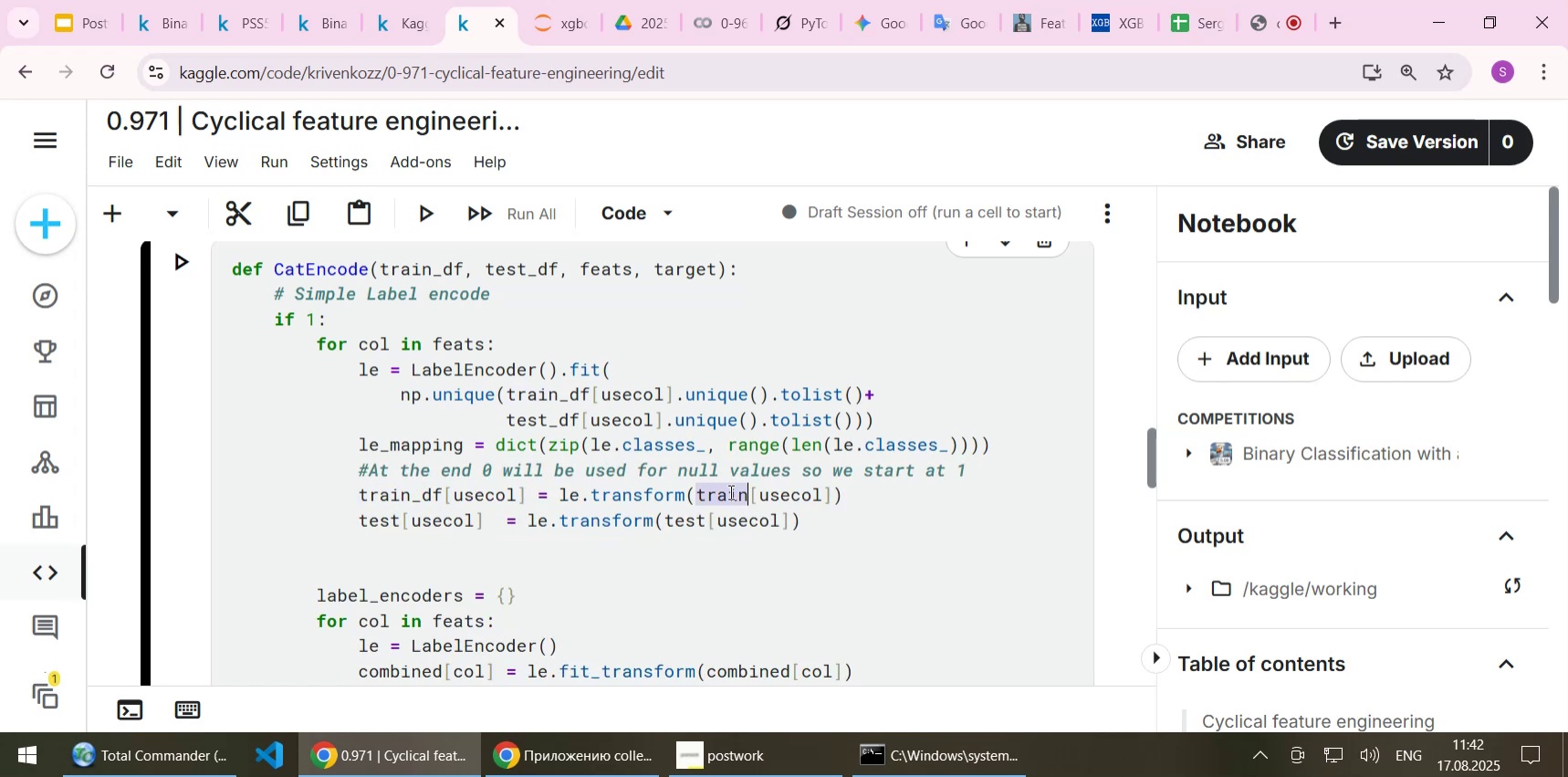 
double_click([729, 491])
 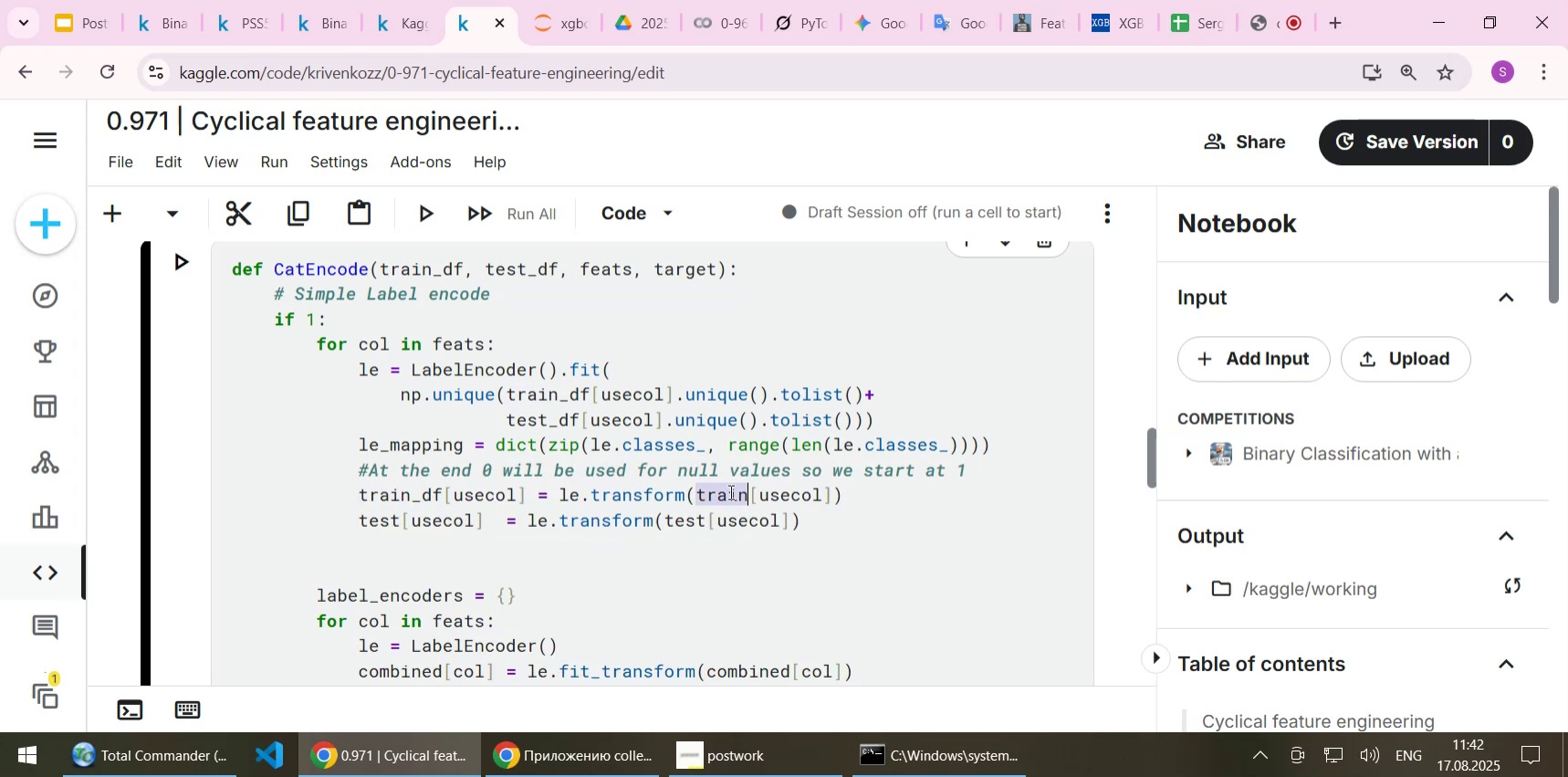 
key(Control+V)
 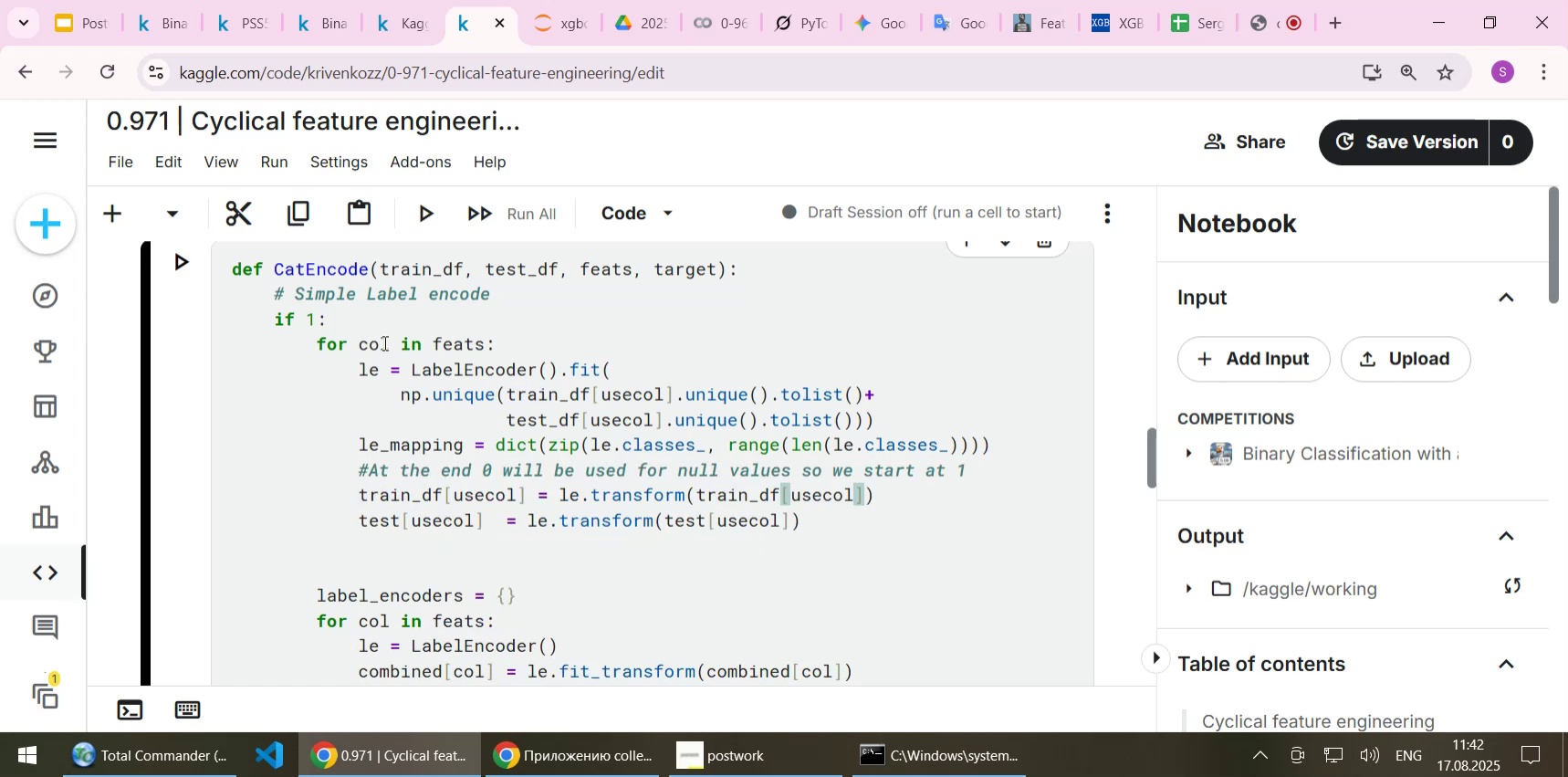 
double_click([374, 342])
 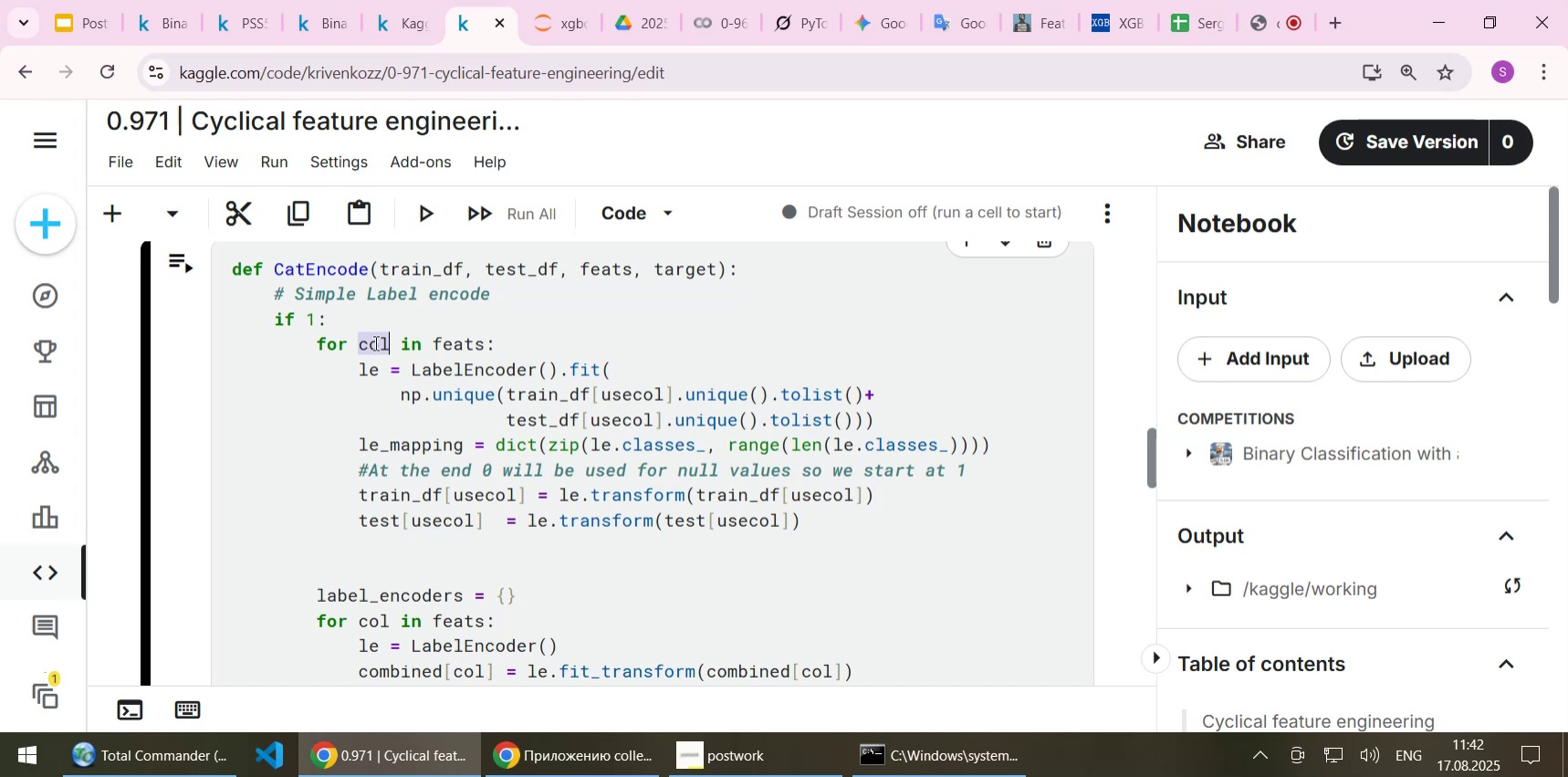 
key(Control+C)
 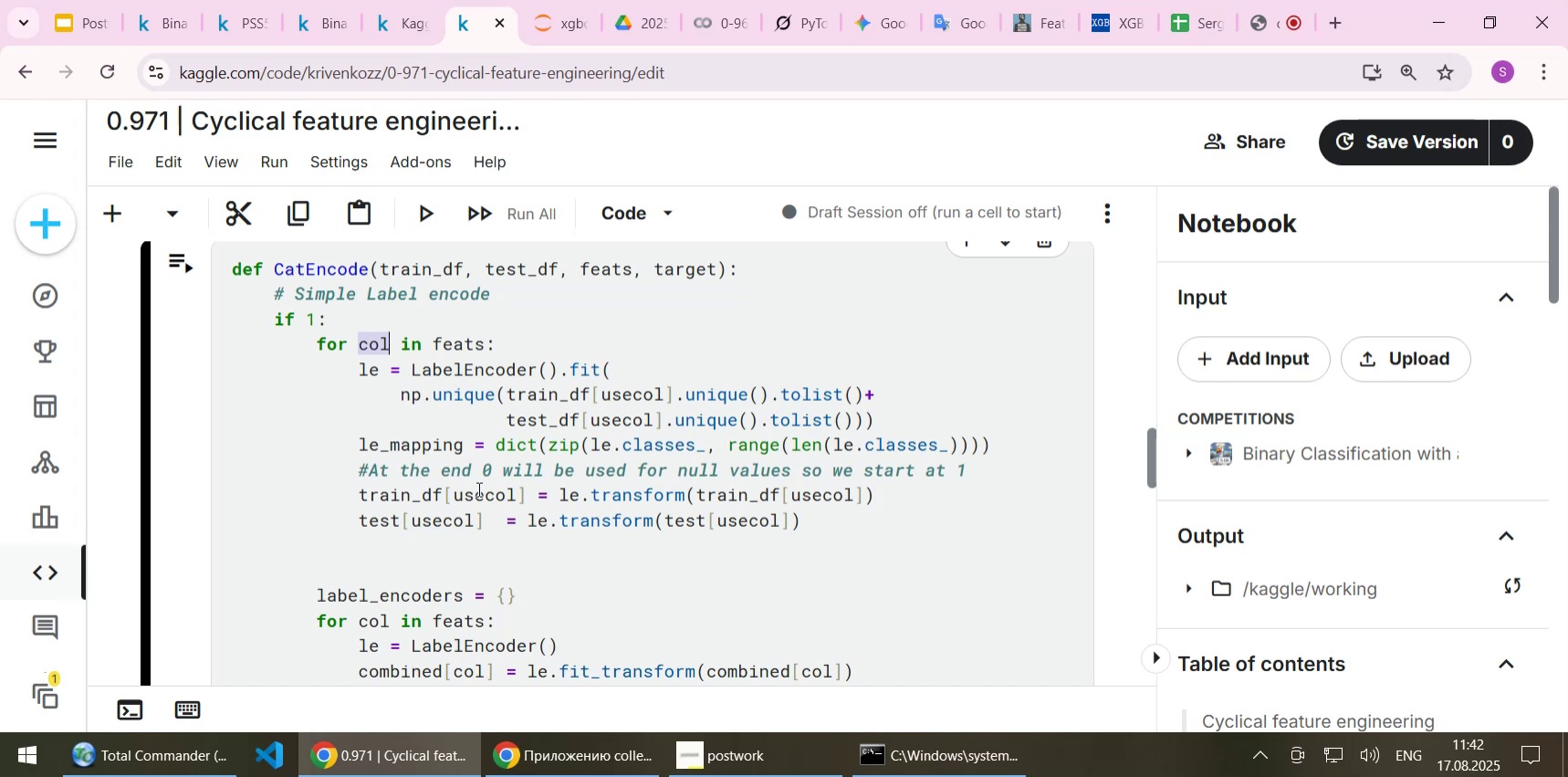 
left_click([477, 488])
 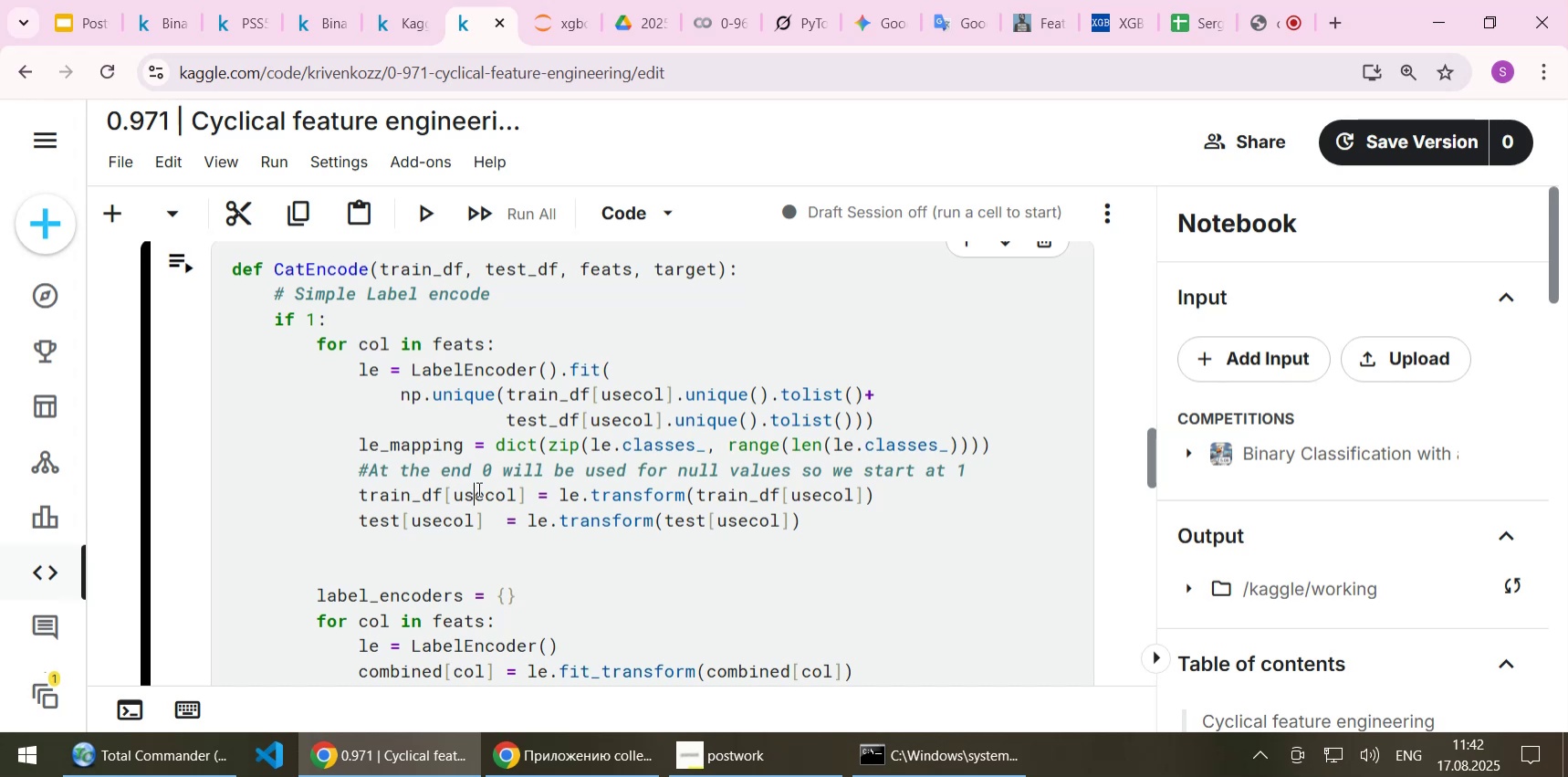 
key(Control+ControlLeft)
 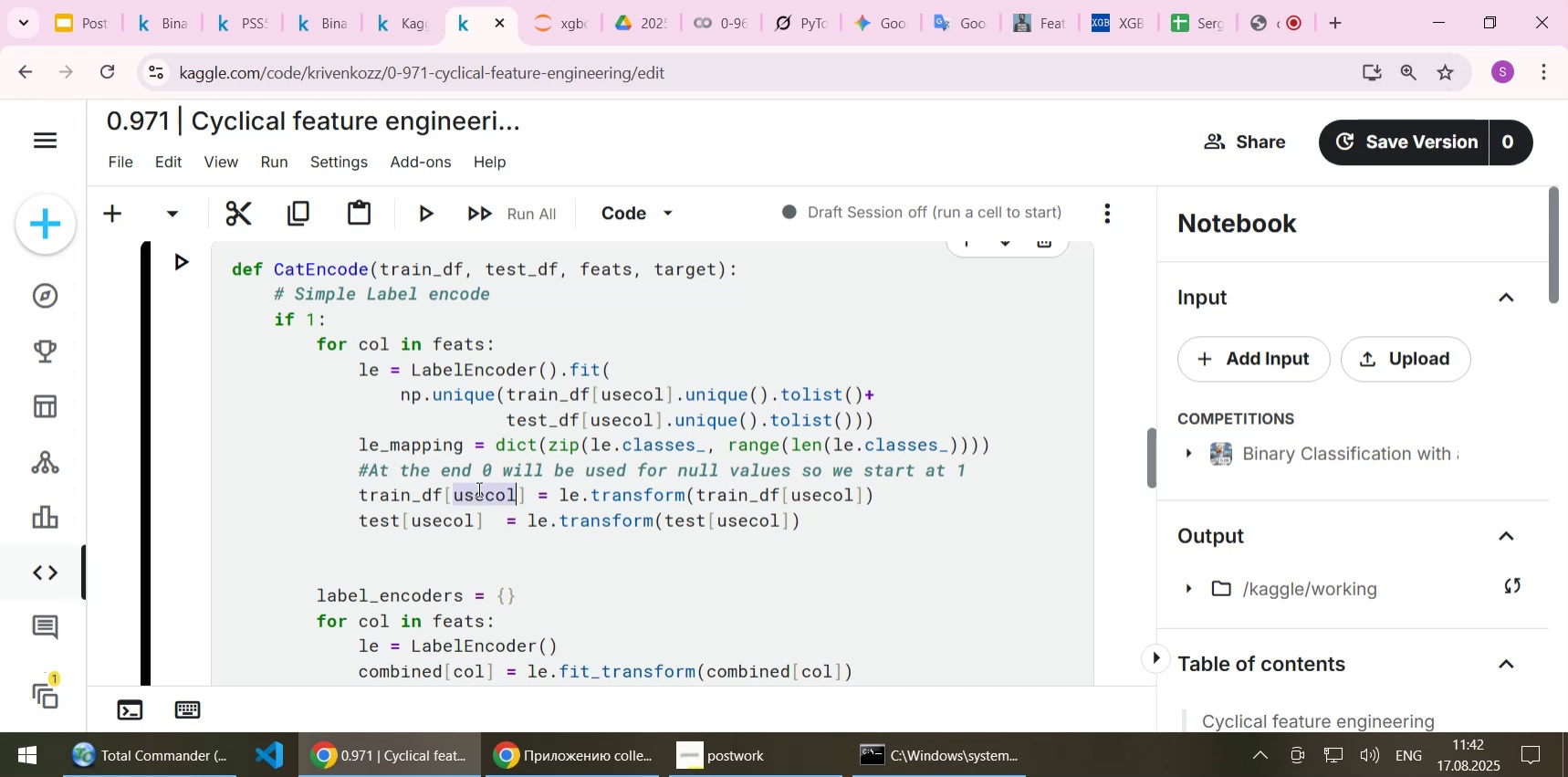 
double_click([477, 488])
 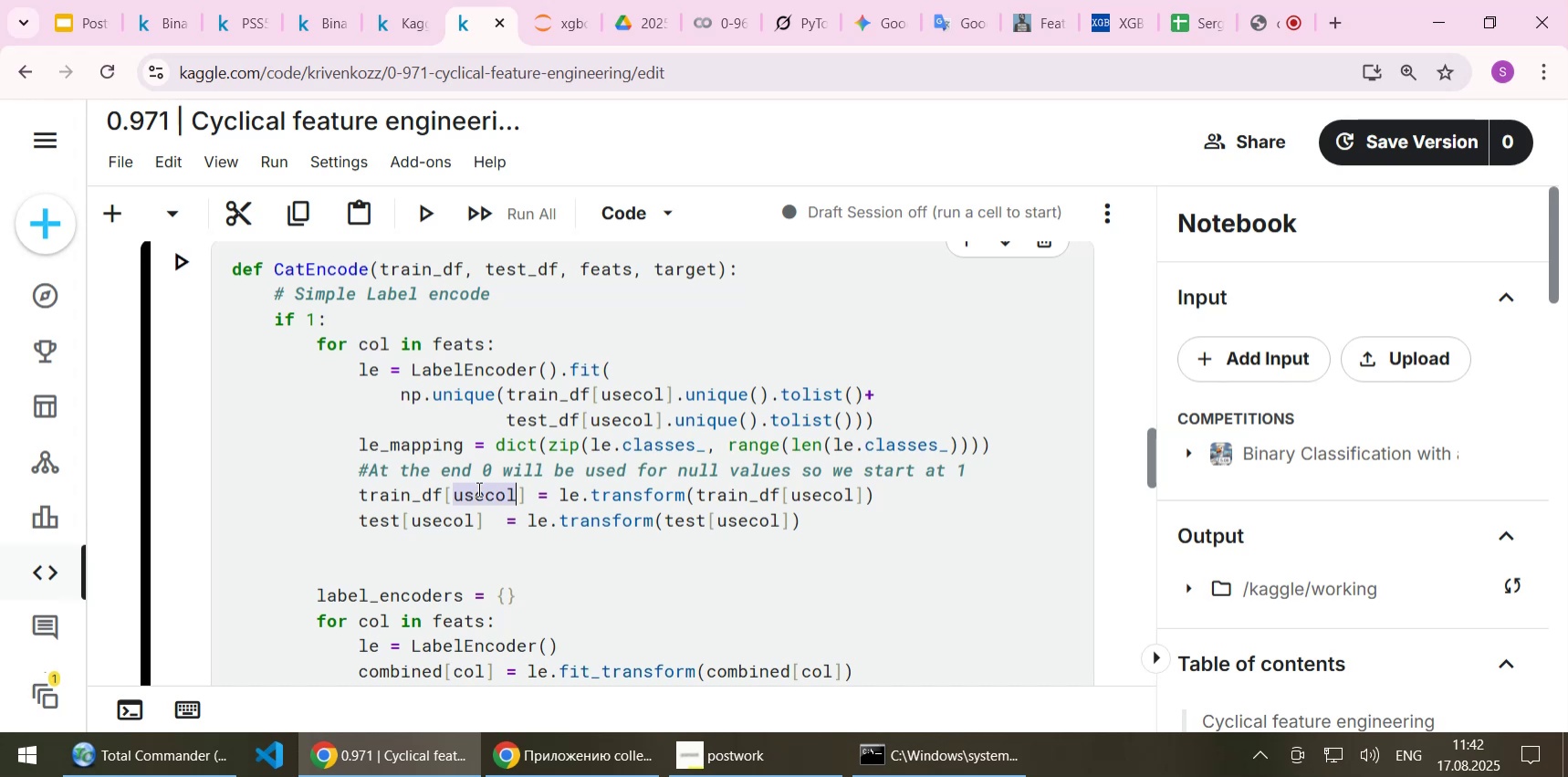 
key(Control+V)
 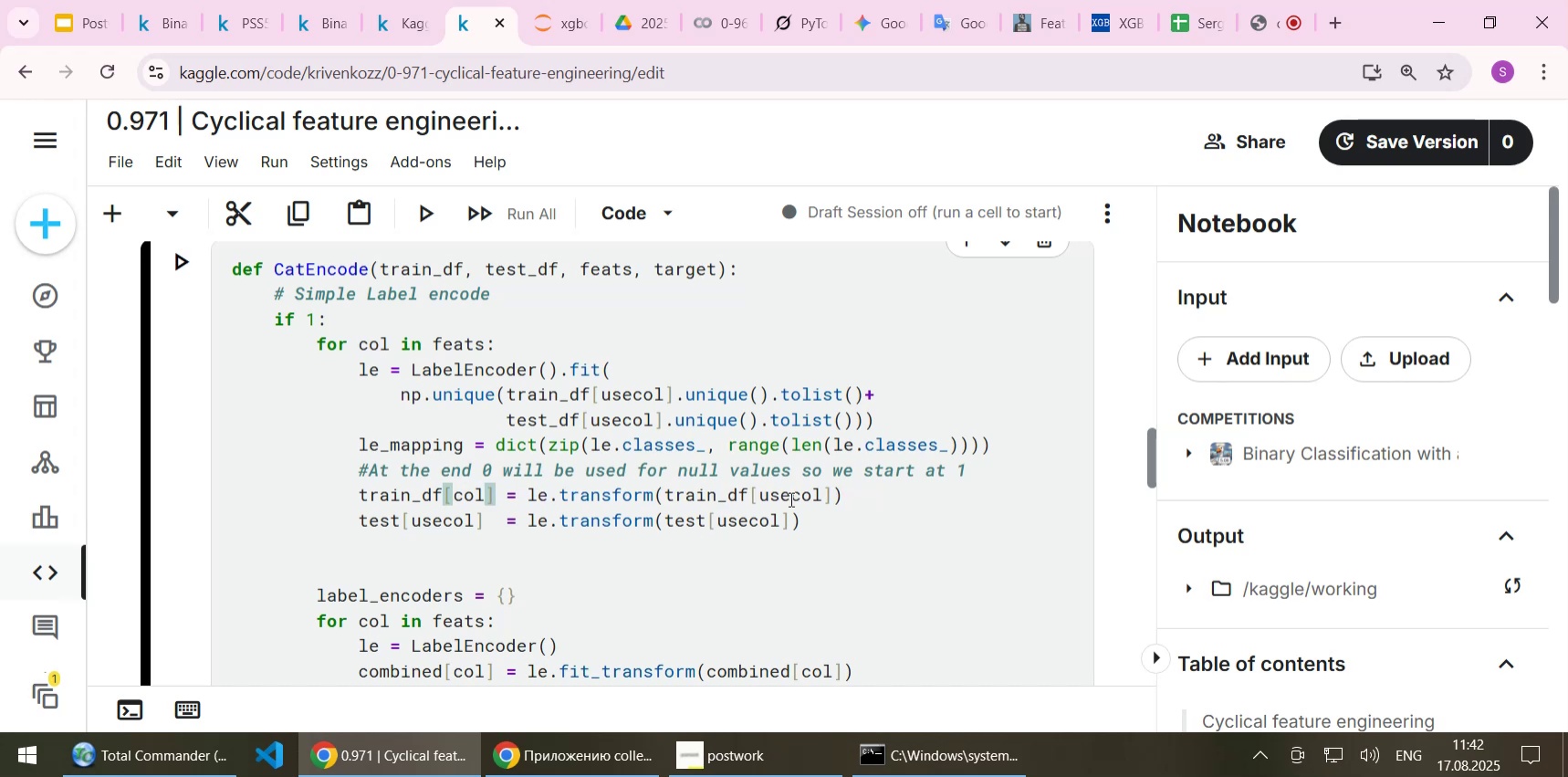 
double_click([789, 499])
 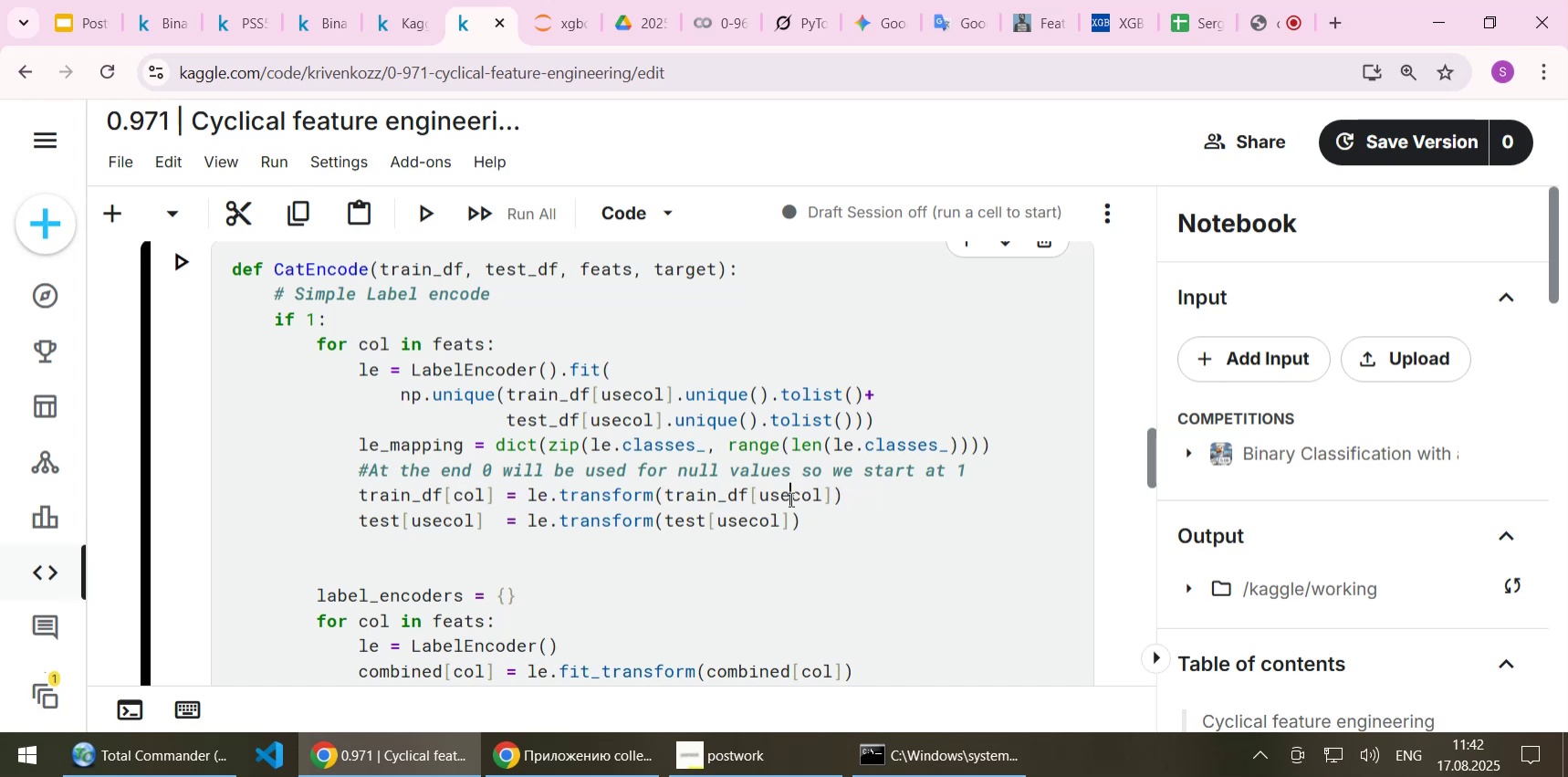 
key(Control+ControlLeft)
 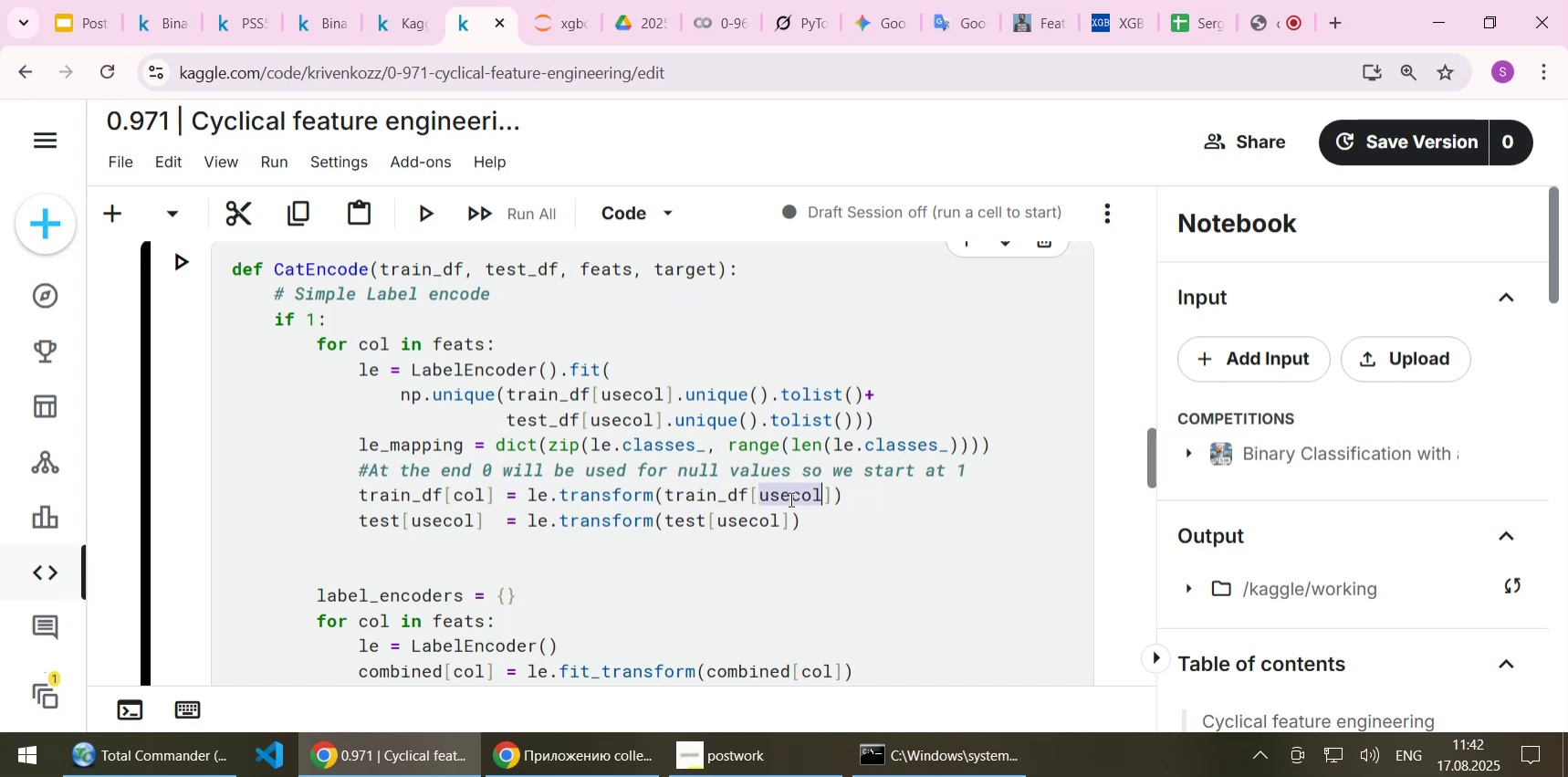 
key(Control+V)
 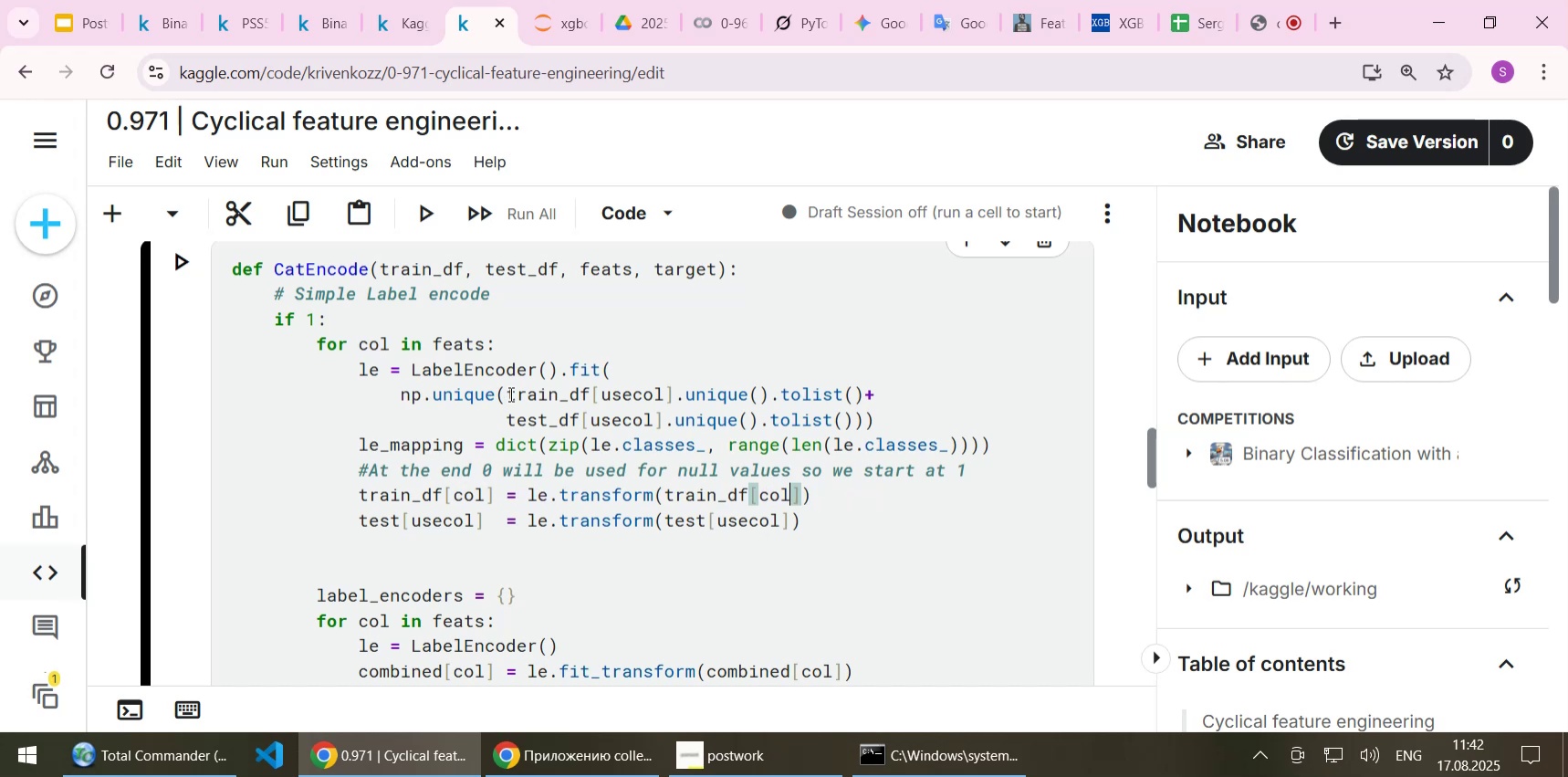 
double_click([529, 270])
 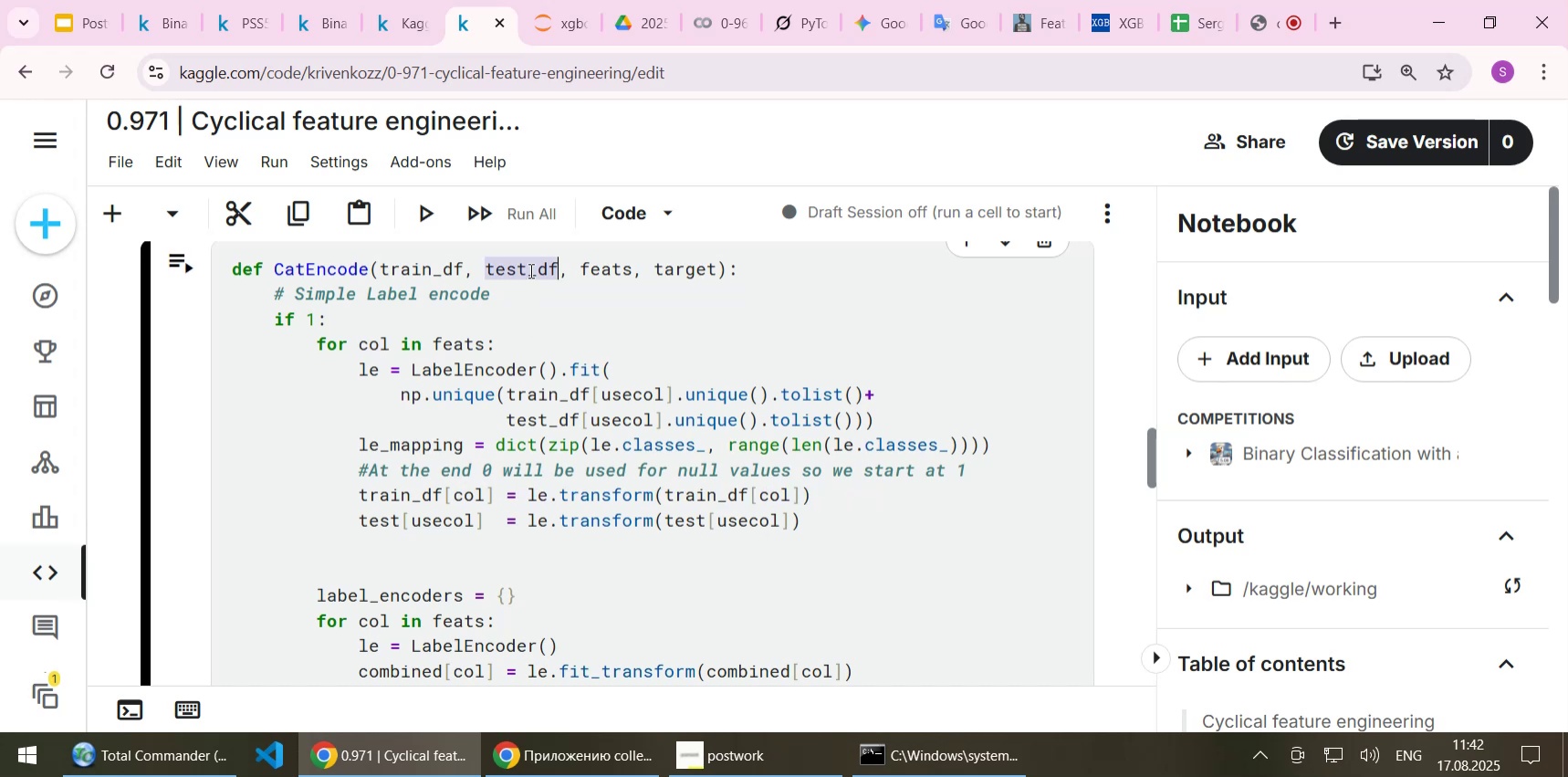 
key(Control+C)
 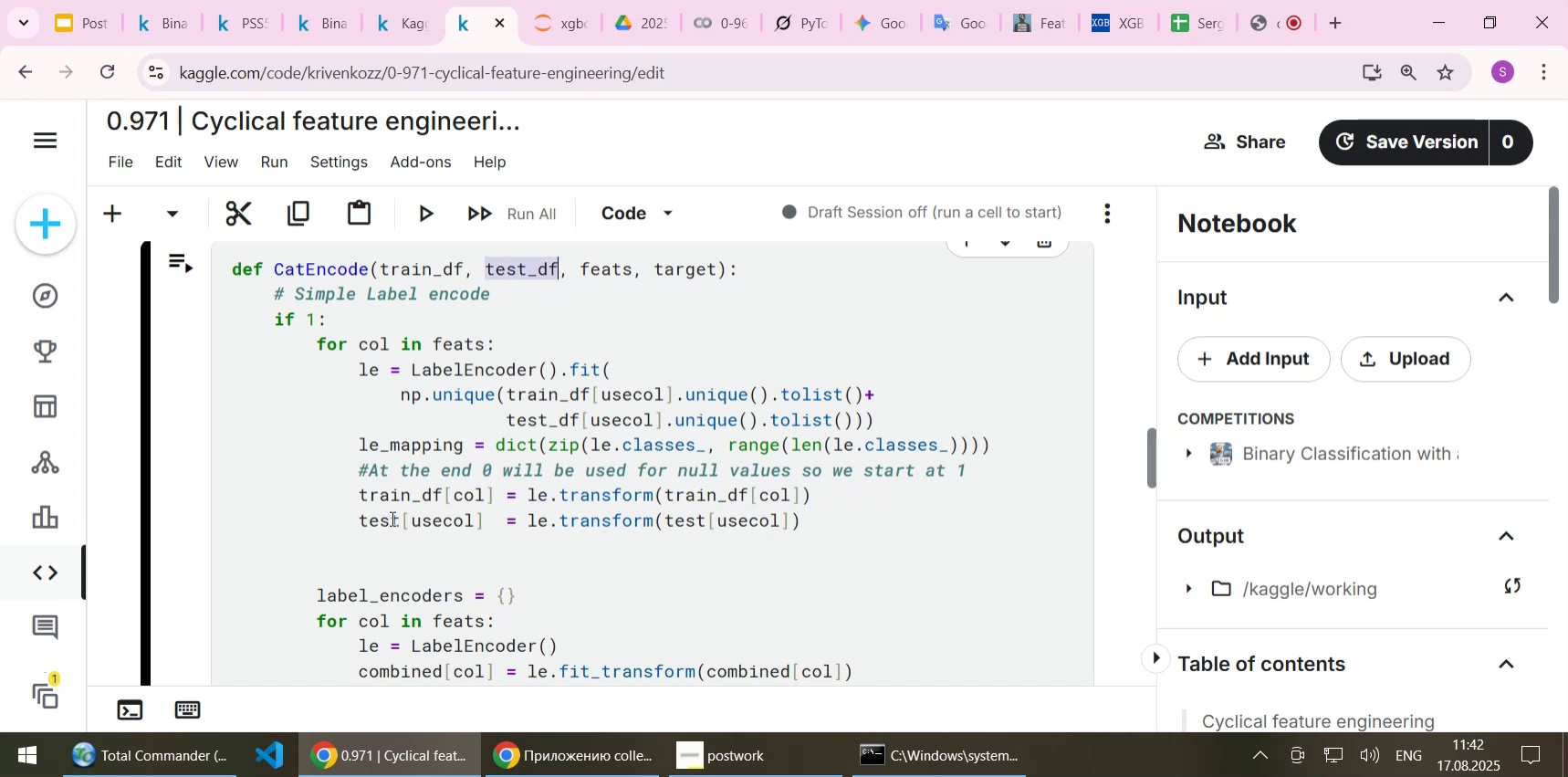 
double_click([391, 518])
 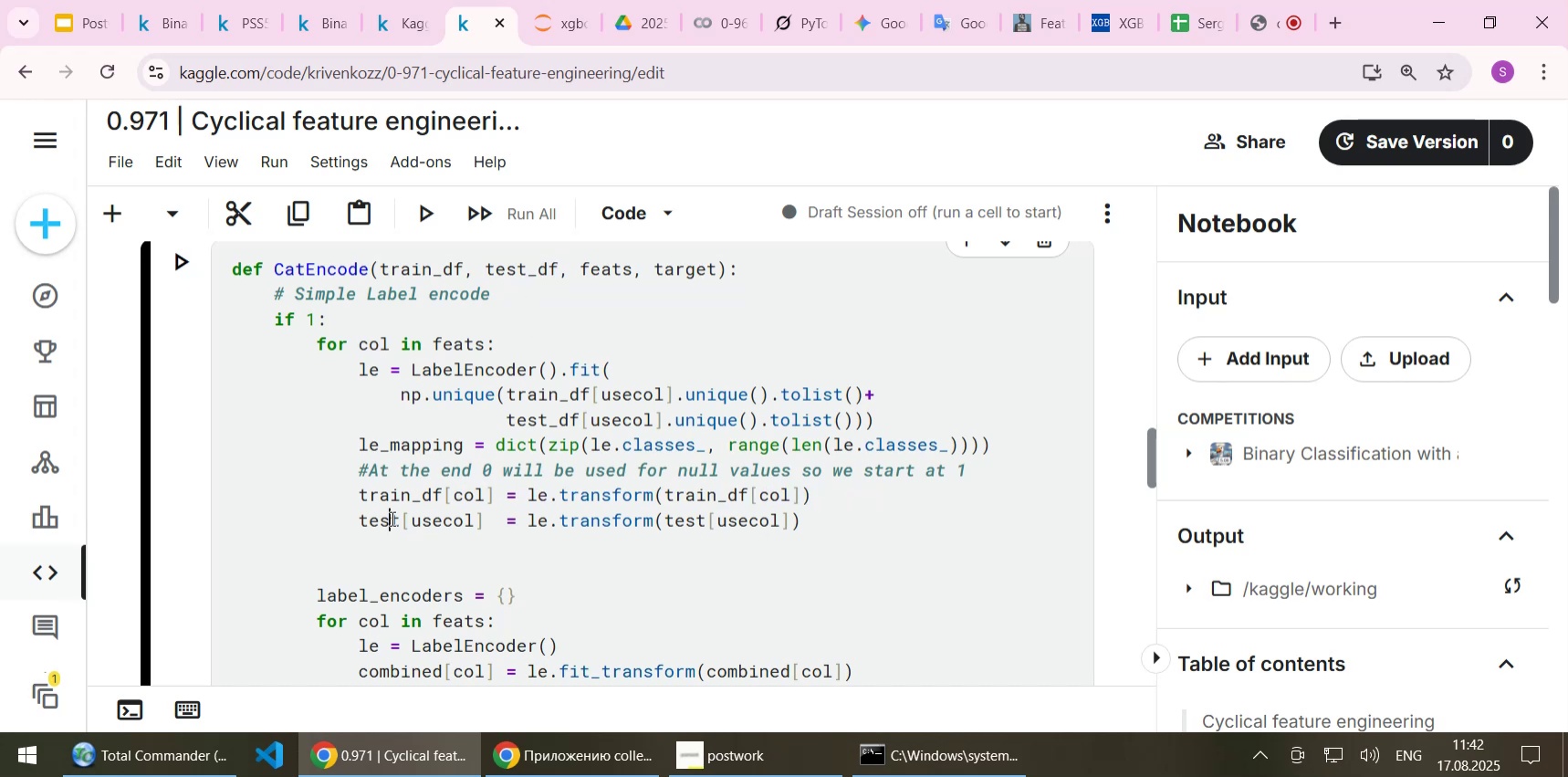 
key(Control+ControlLeft)
 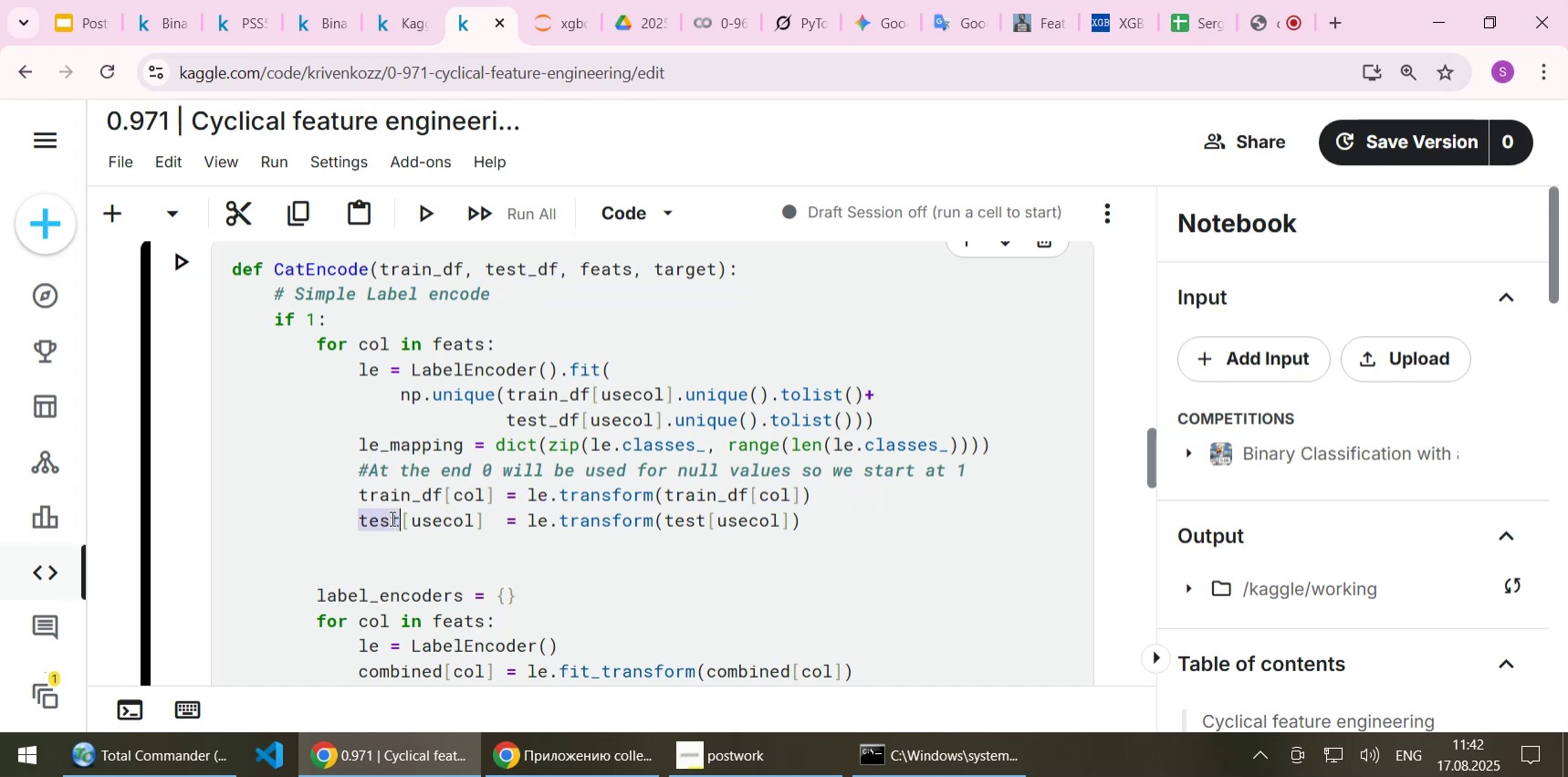 
key(Control+V)
 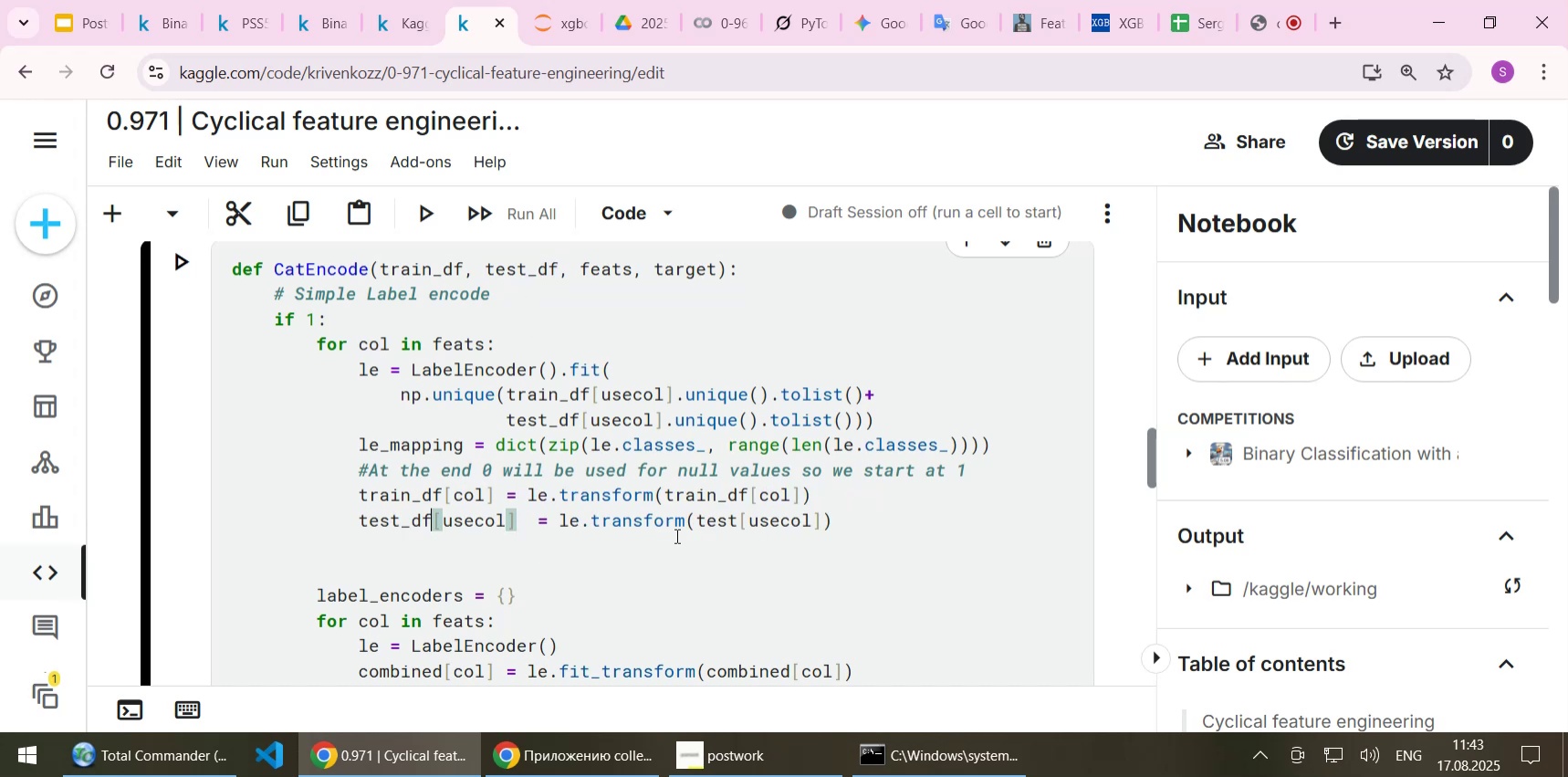 
double_click([702, 525])
 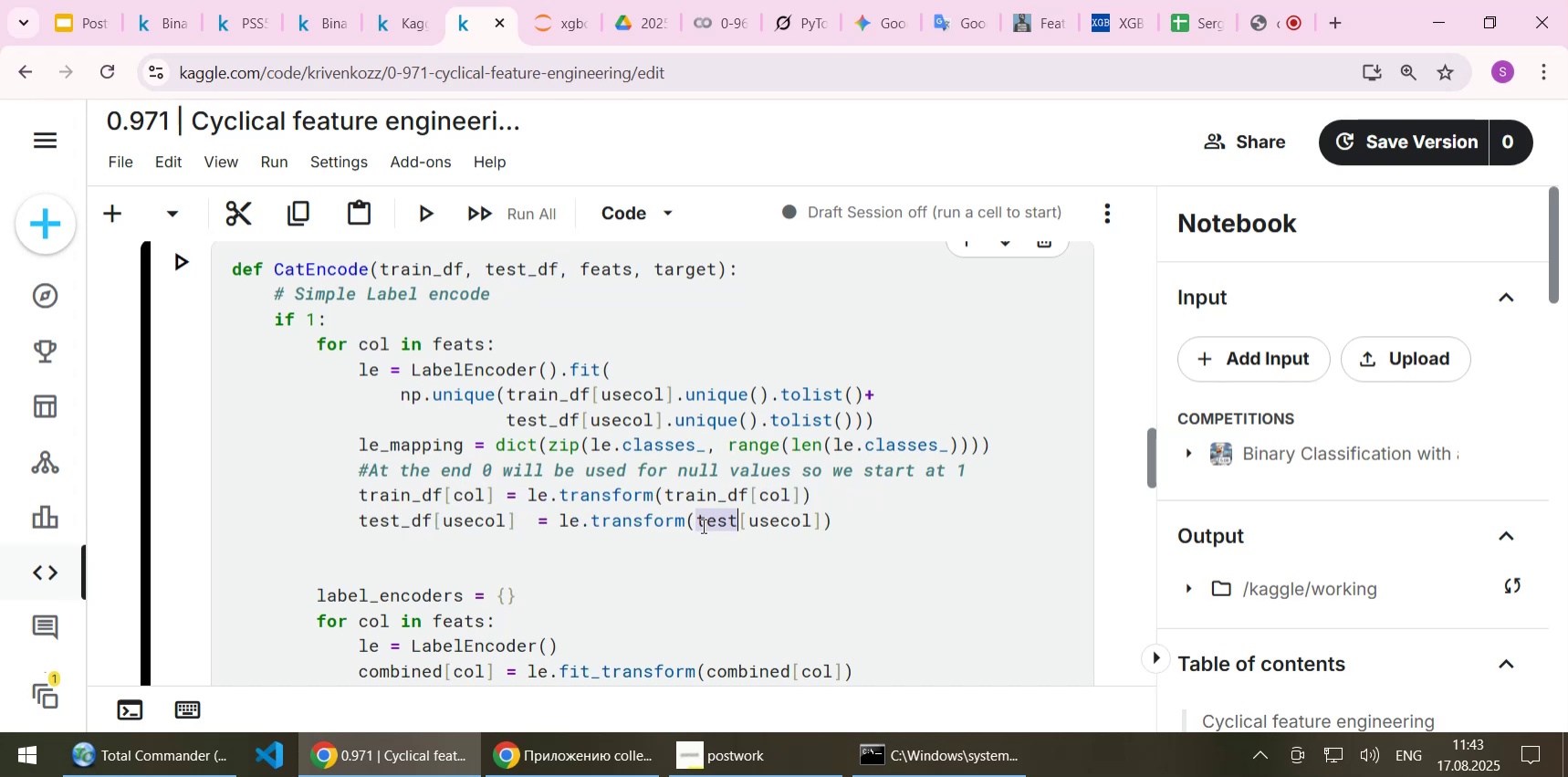 
key(Control+ControlLeft)
 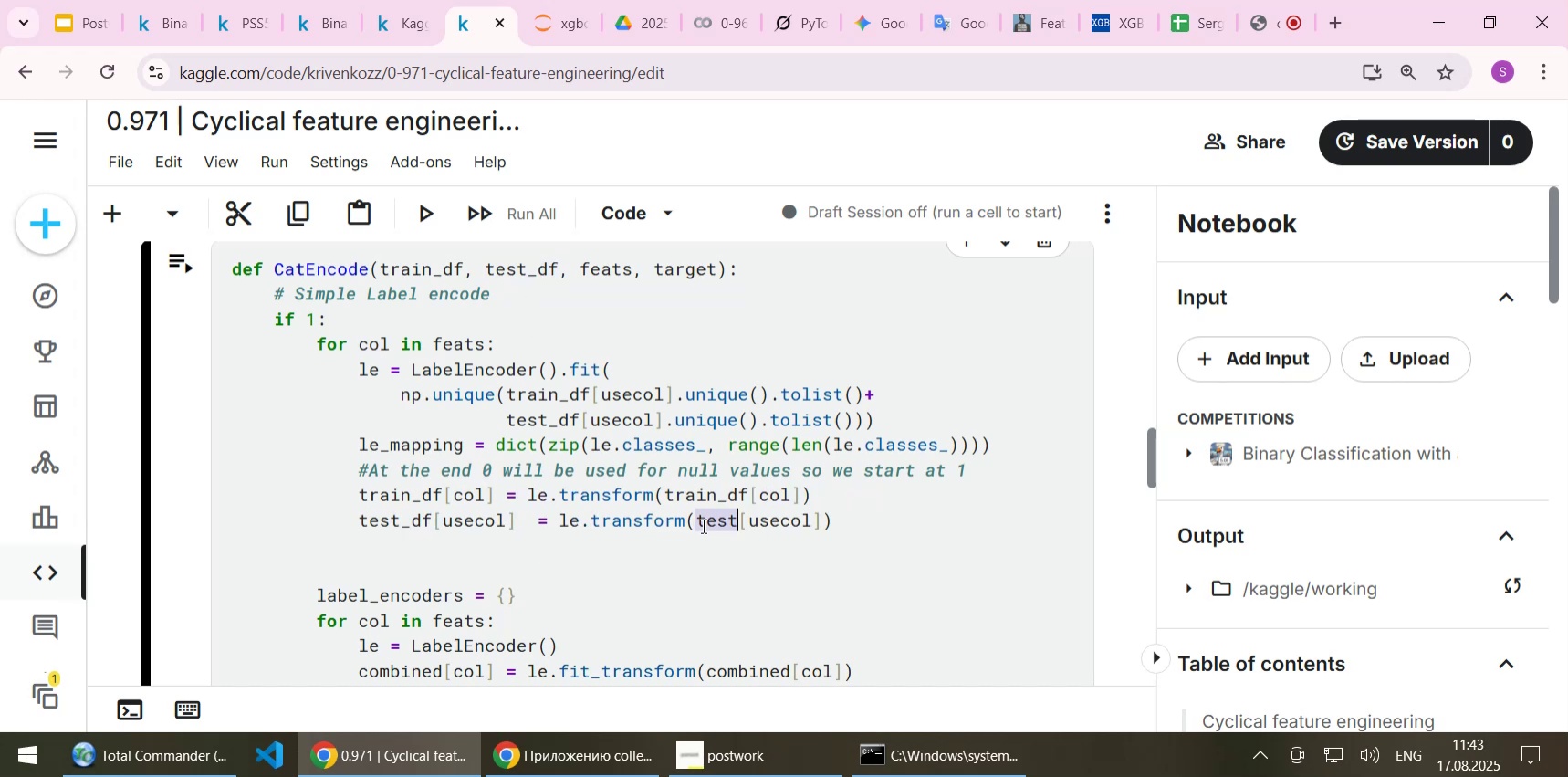 
key(Control+V)
 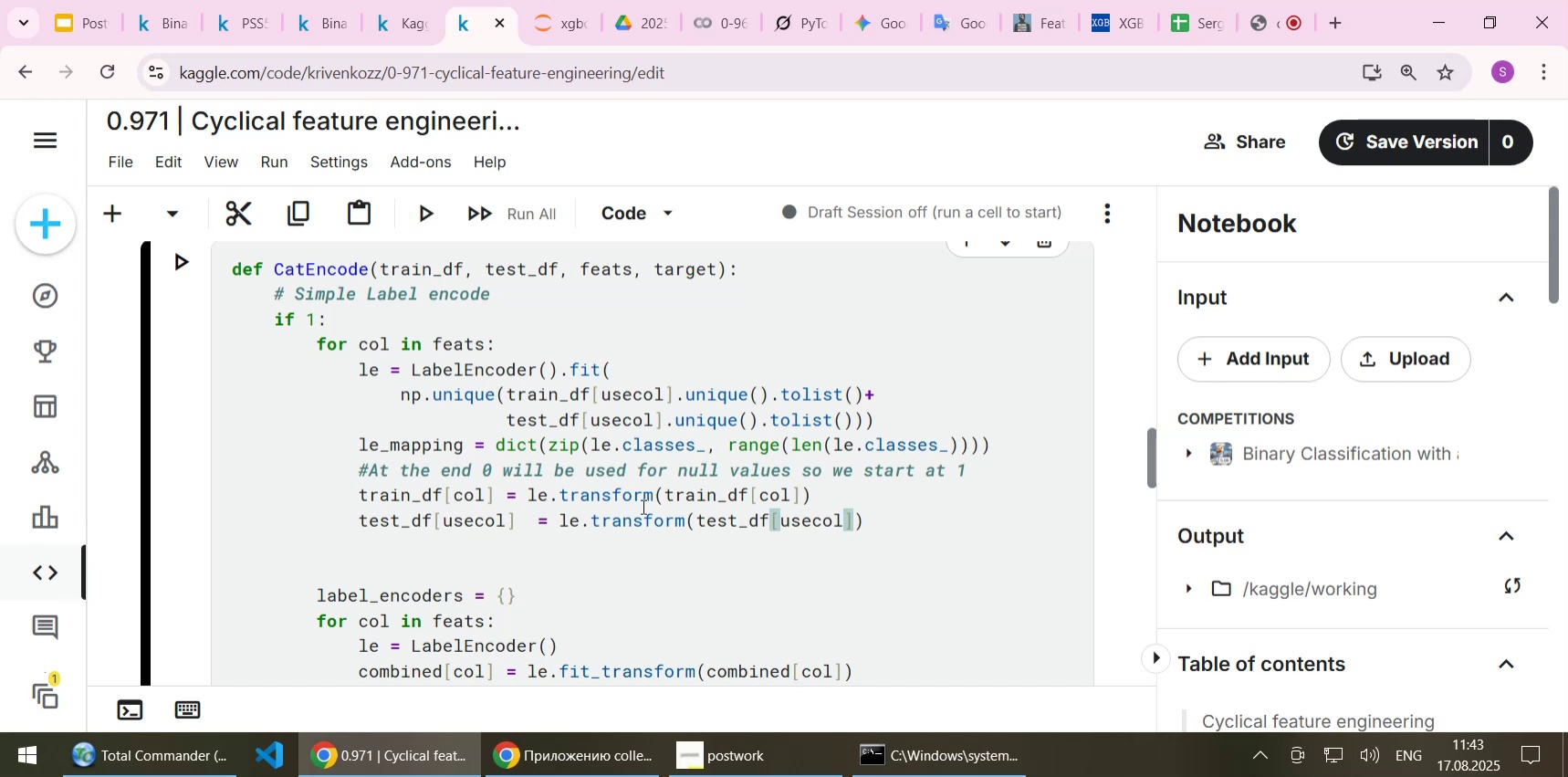 
double_click([775, 497])
 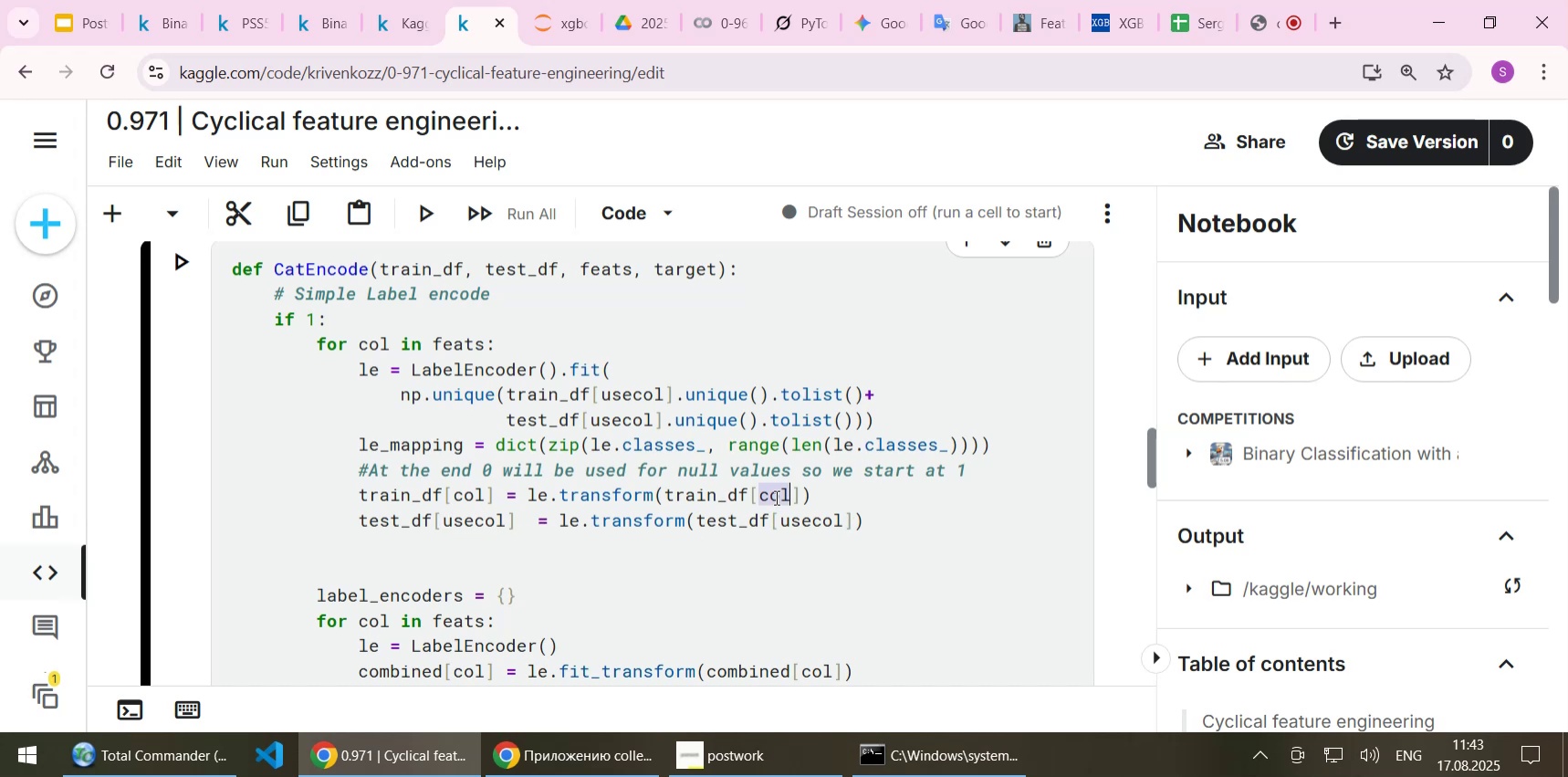 
key(Control+C)
 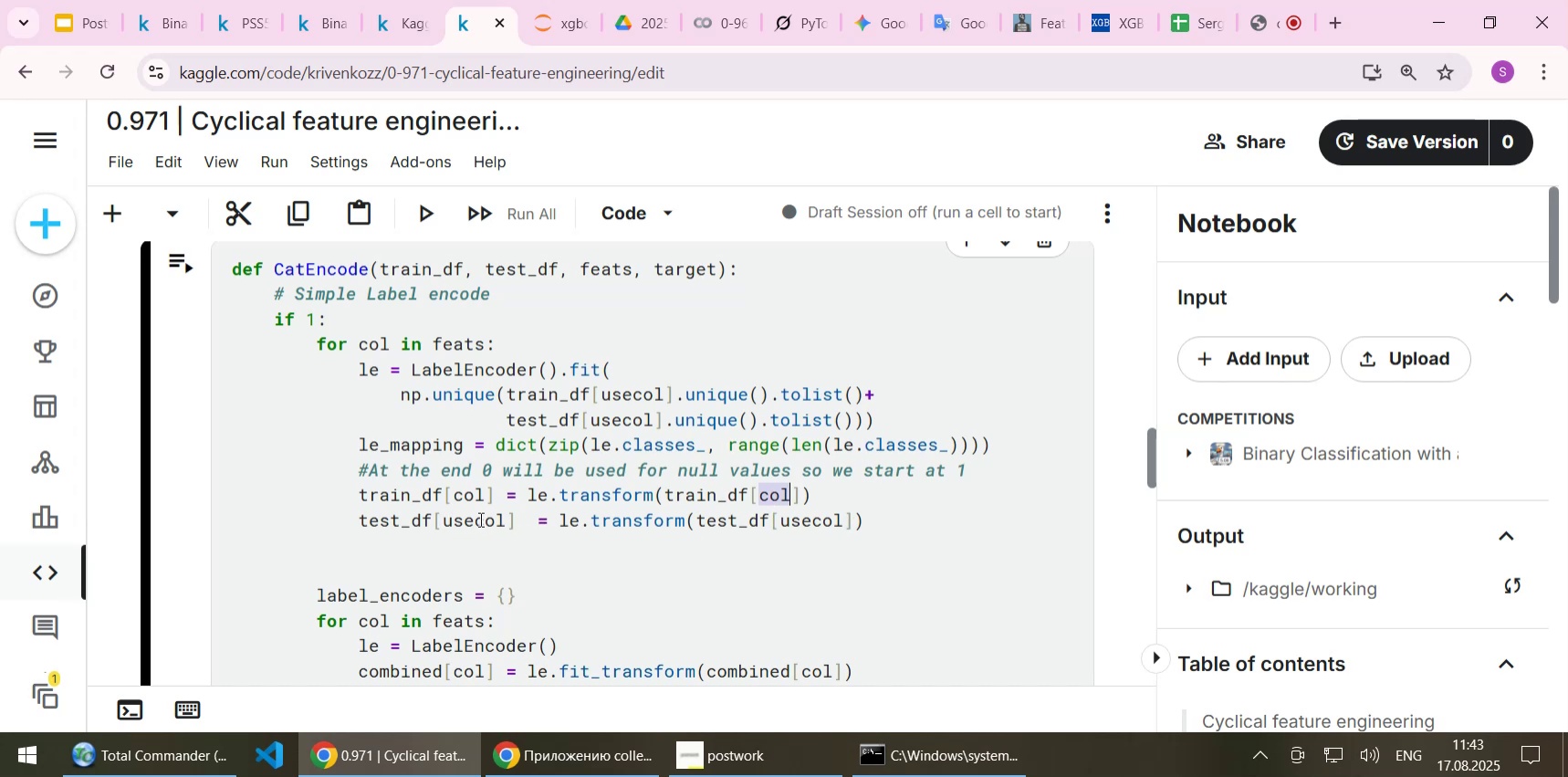 
double_click([479, 519])
 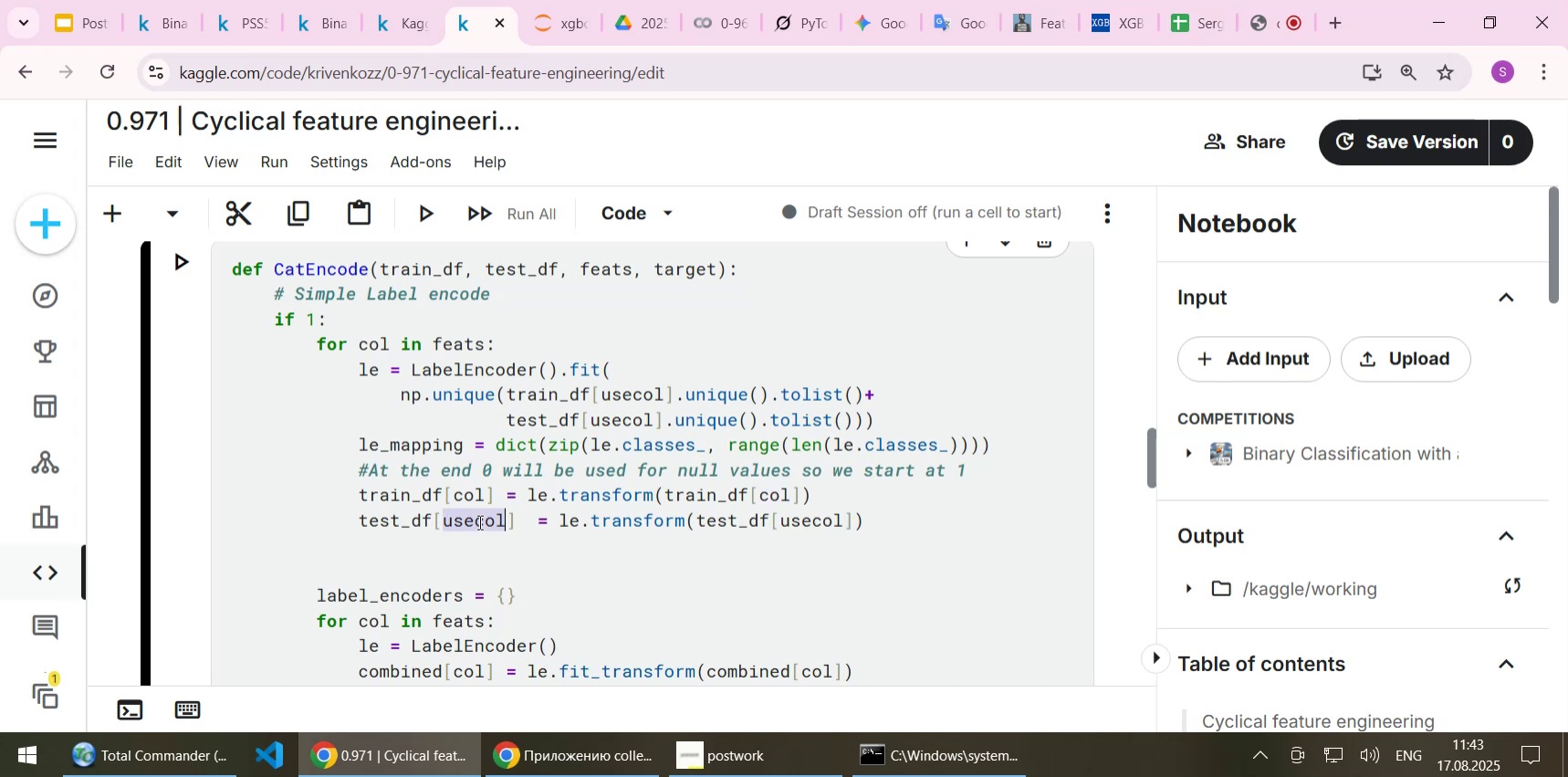 
key(Control+ControlLeft)
 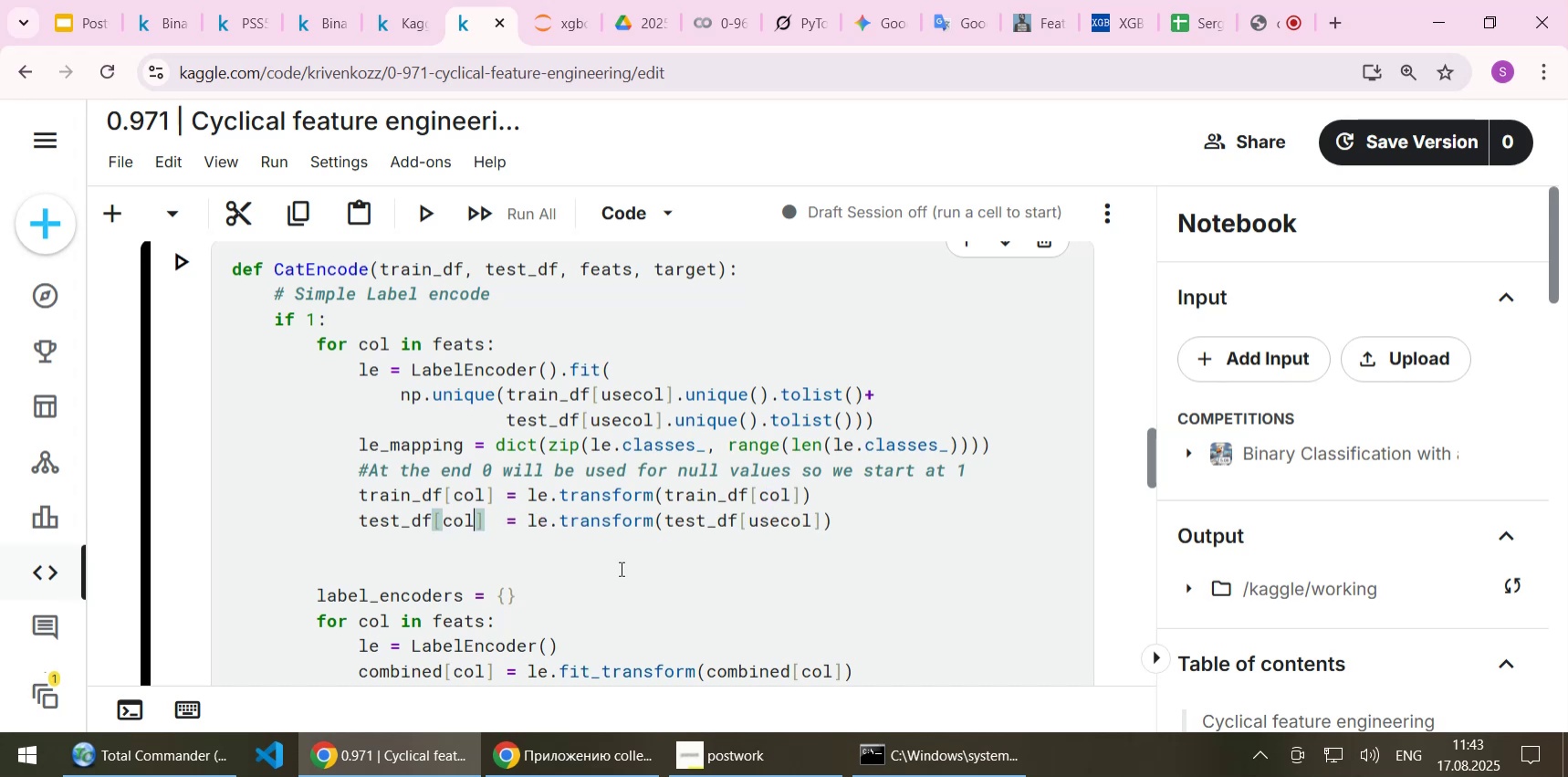 
key(Control+V)
 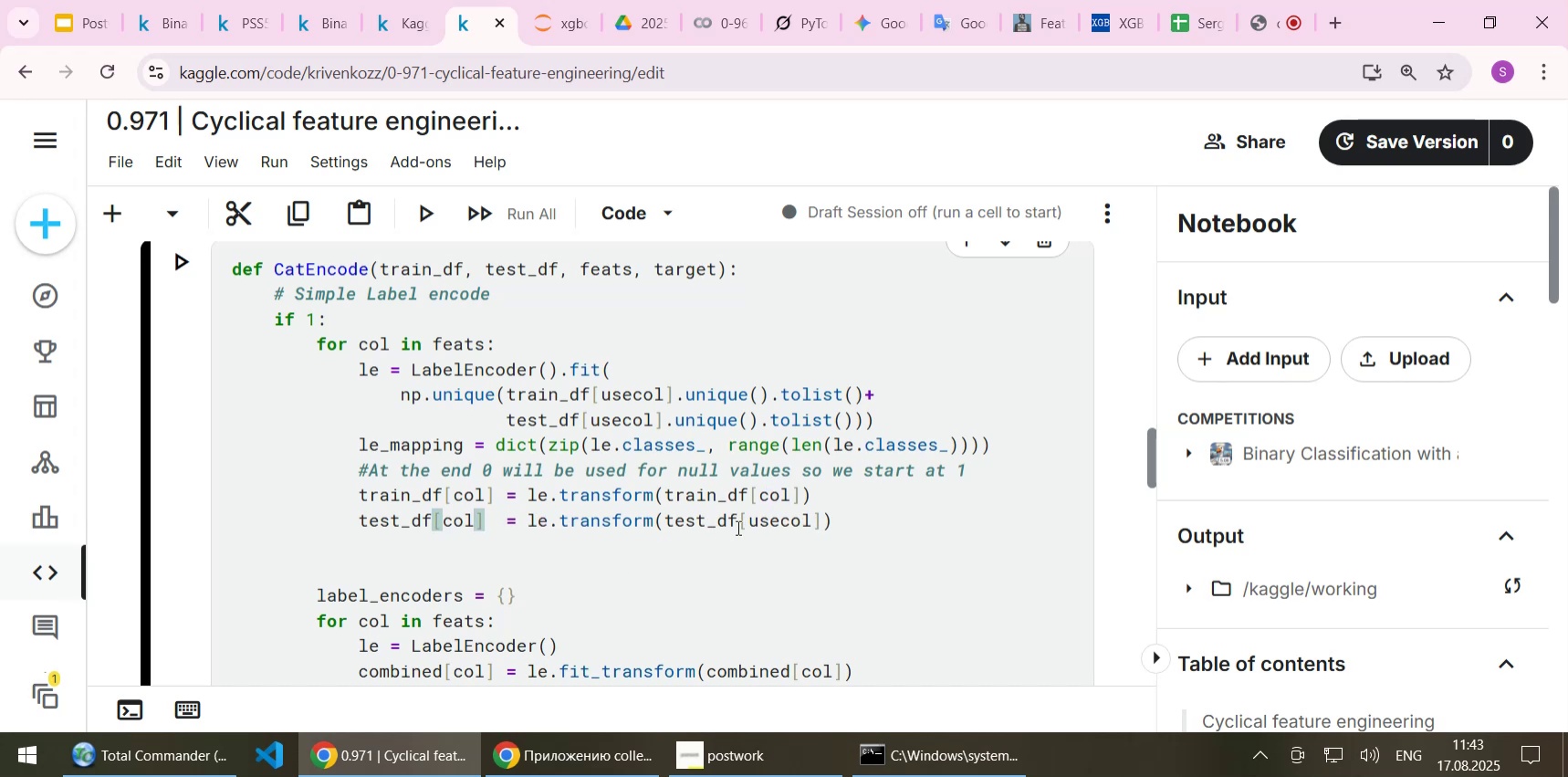 
left_click([767, 525])
 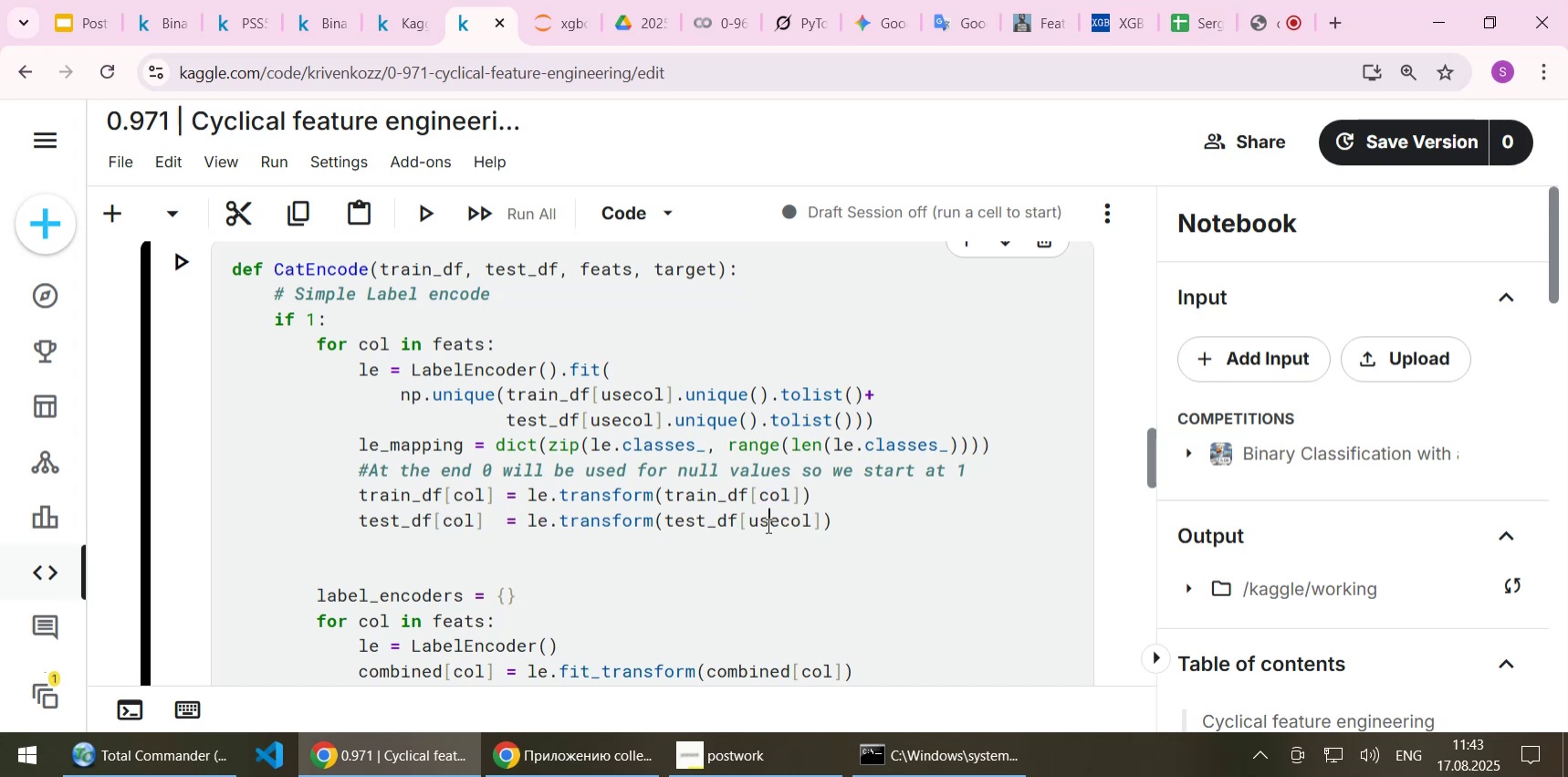 
key(Control+ControlLeft)
 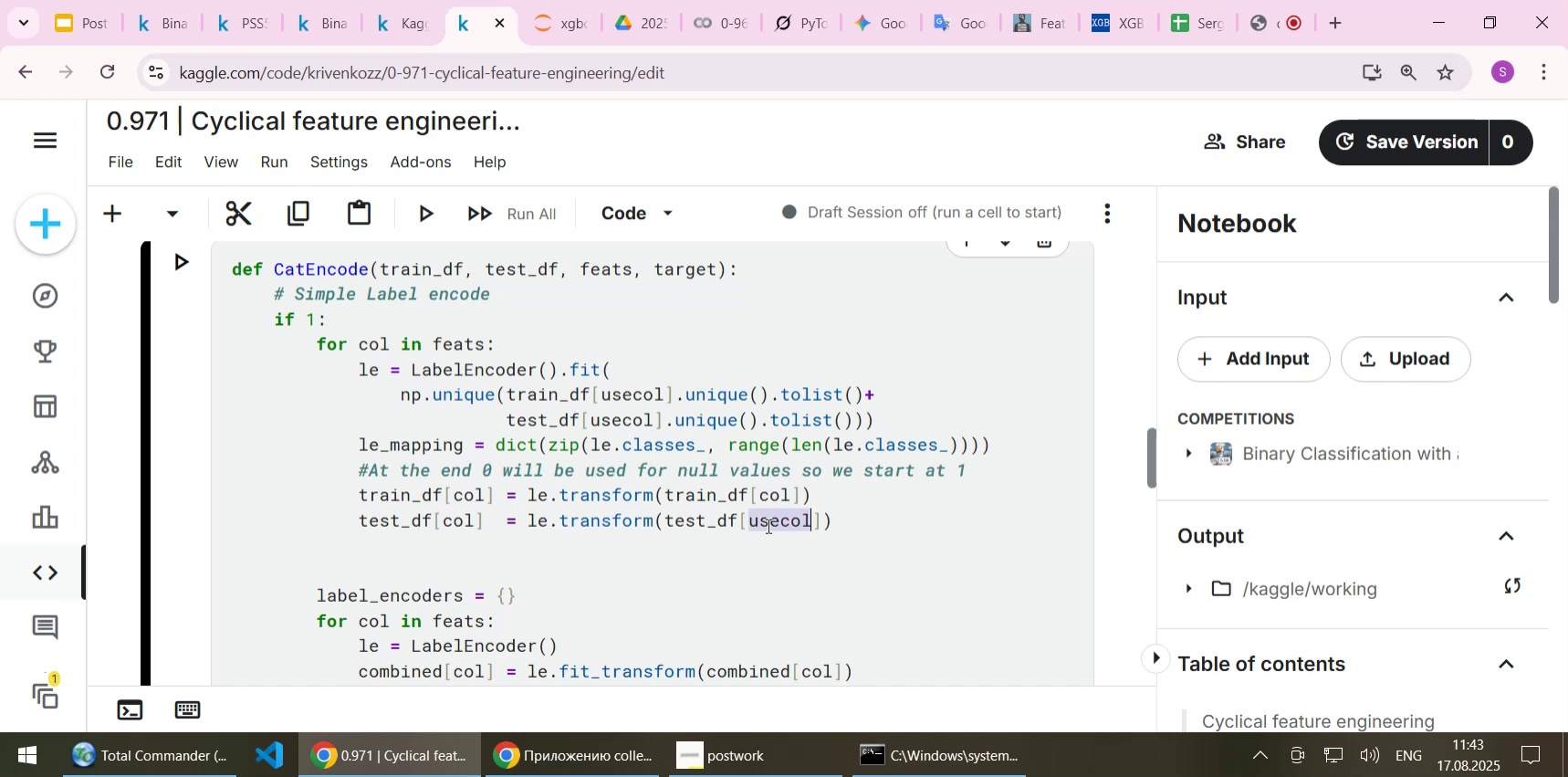 
double_click([767, 525])
 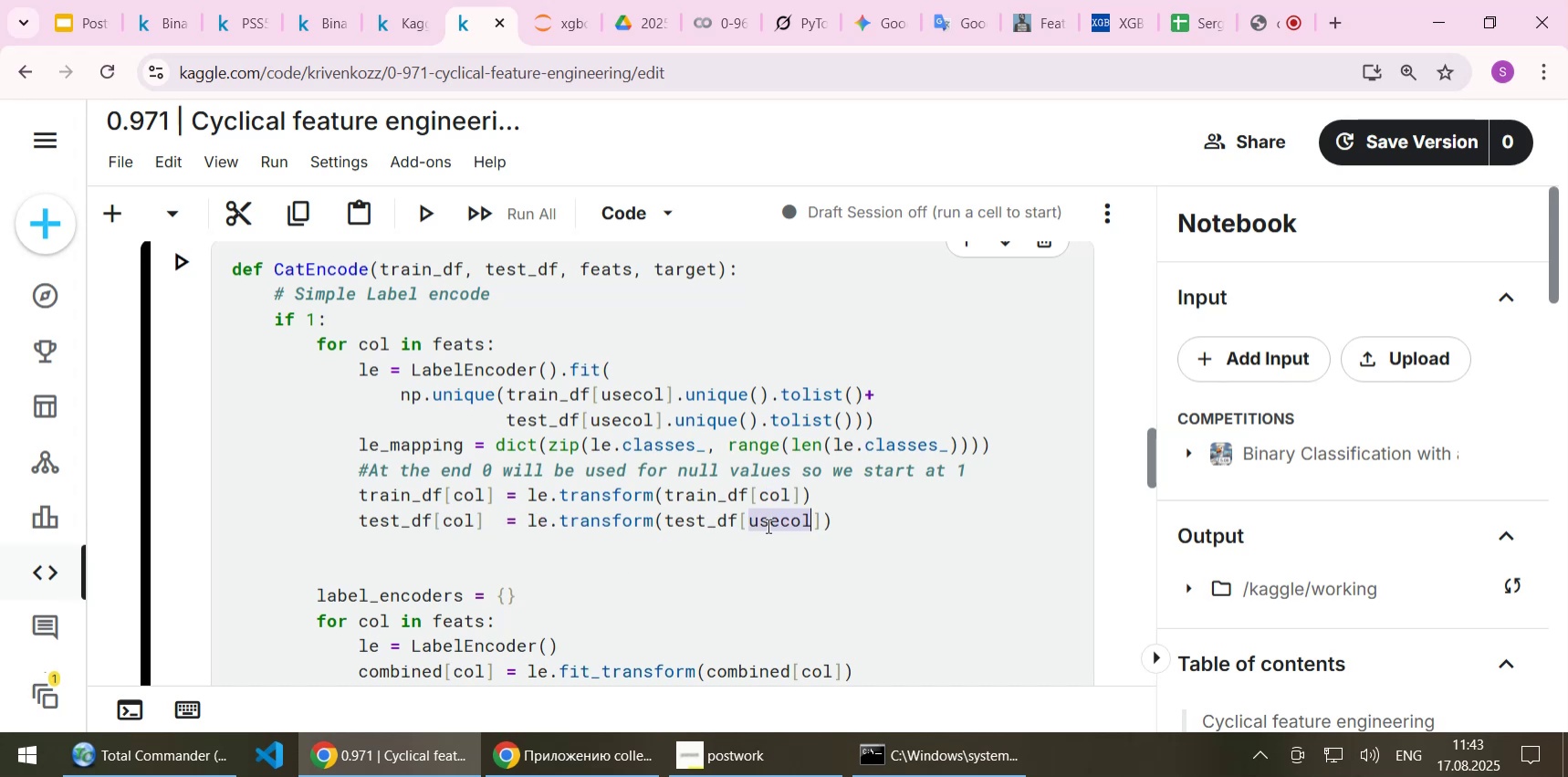 
key(Control+V)
 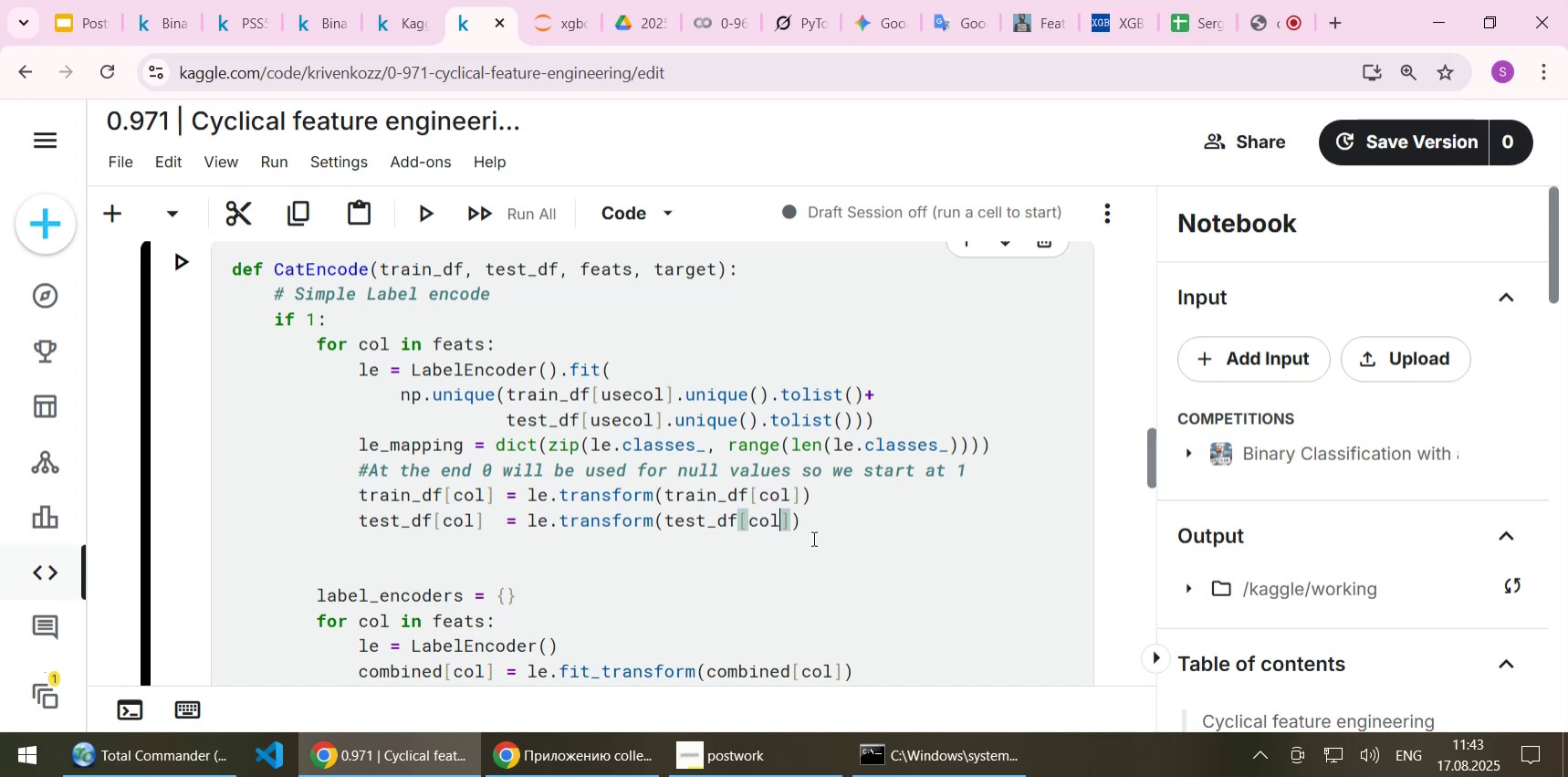 
left_click([821, 533])
 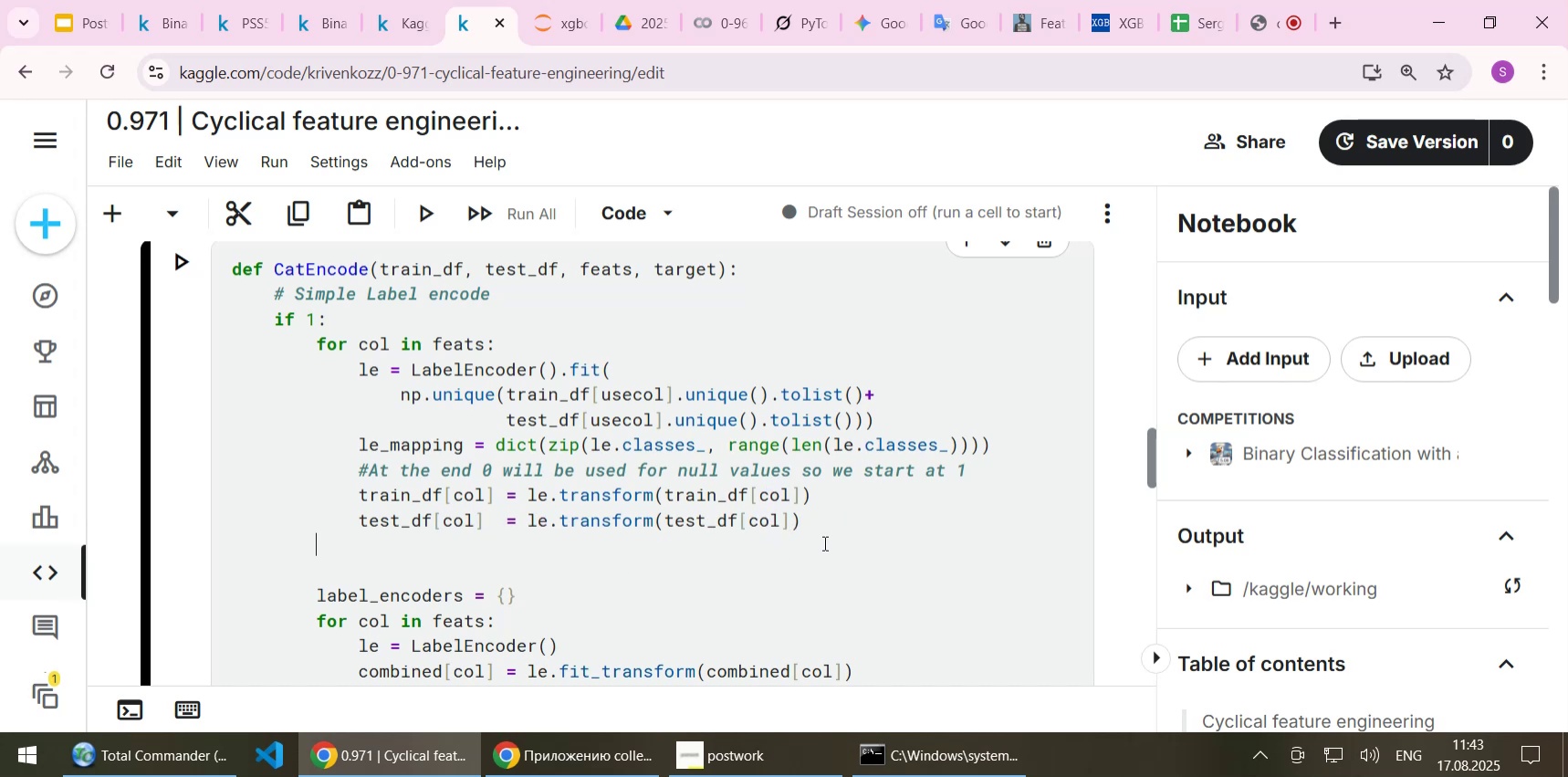 
double_click([826, 526])
 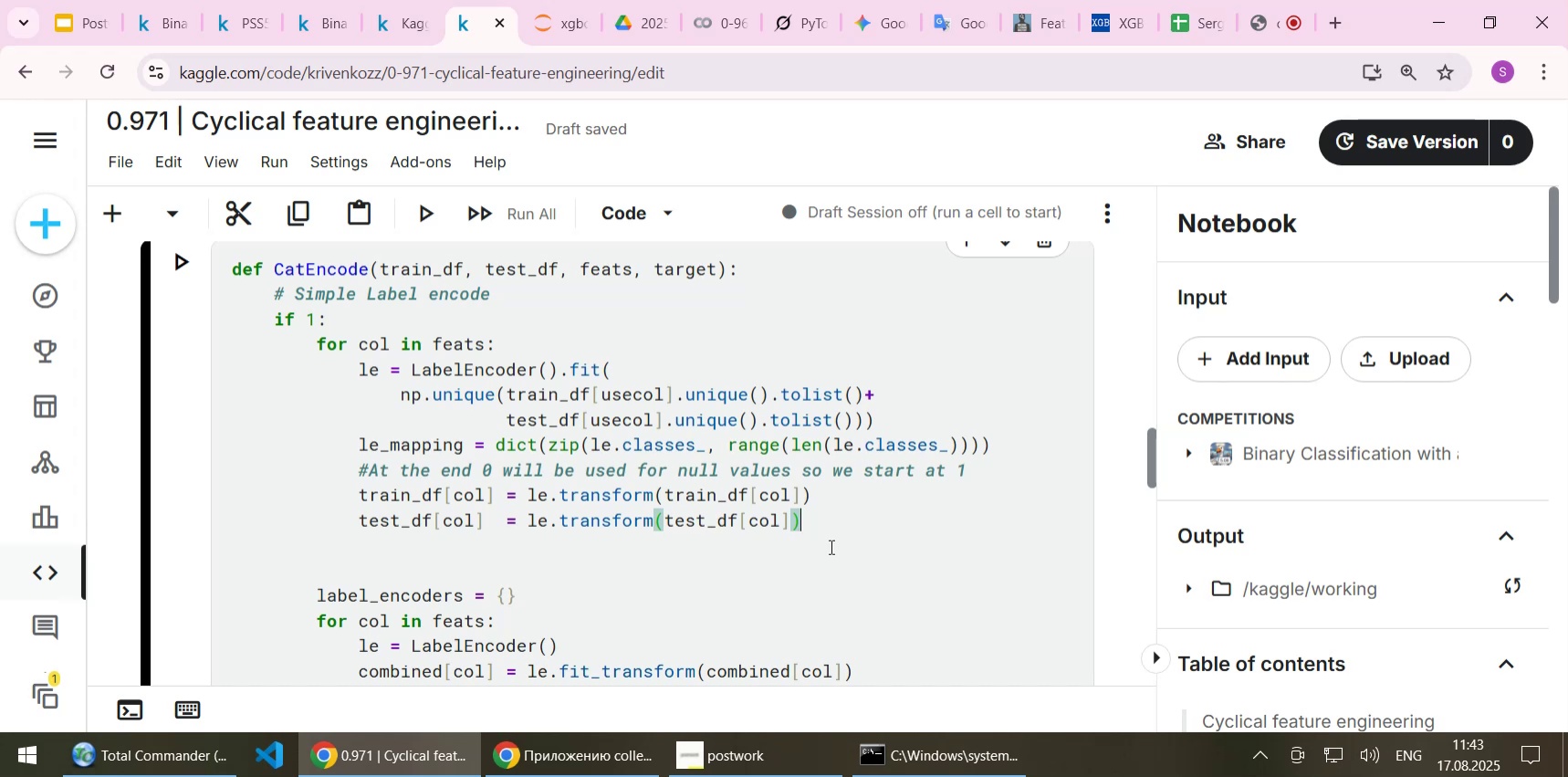 
wait(9.06)
 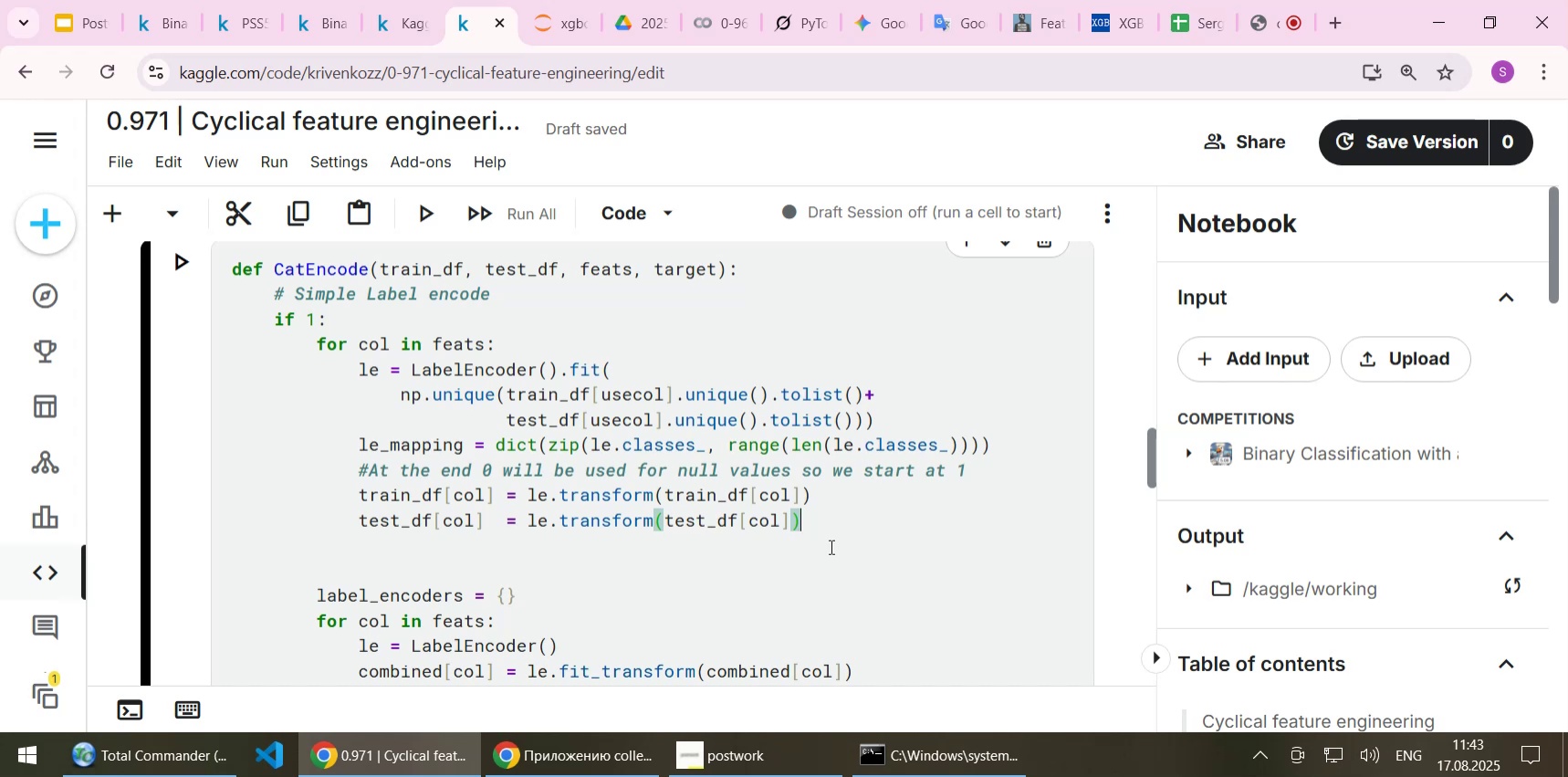 
left_click([548, 24])
 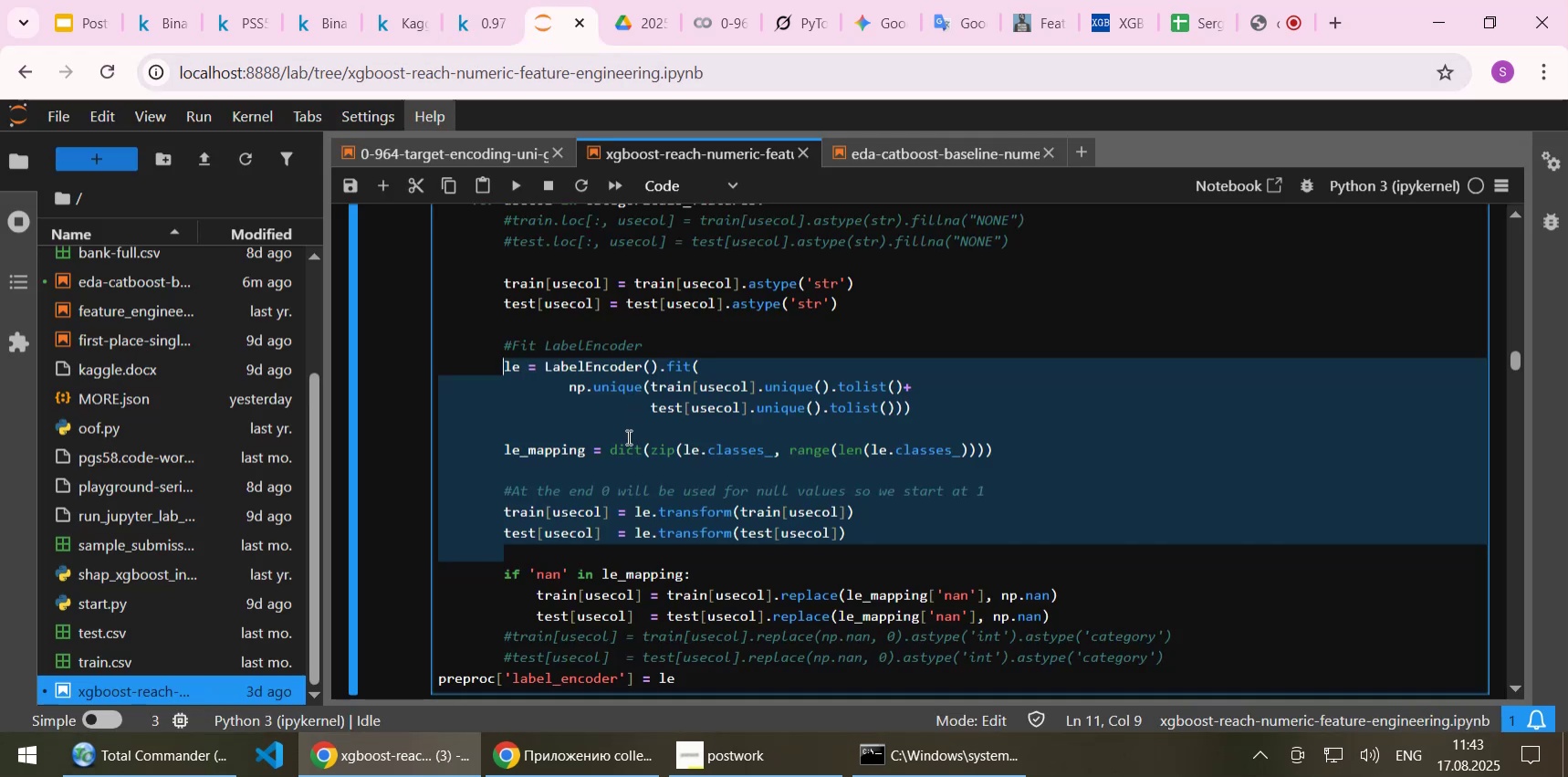 
left_click([621, 451])
 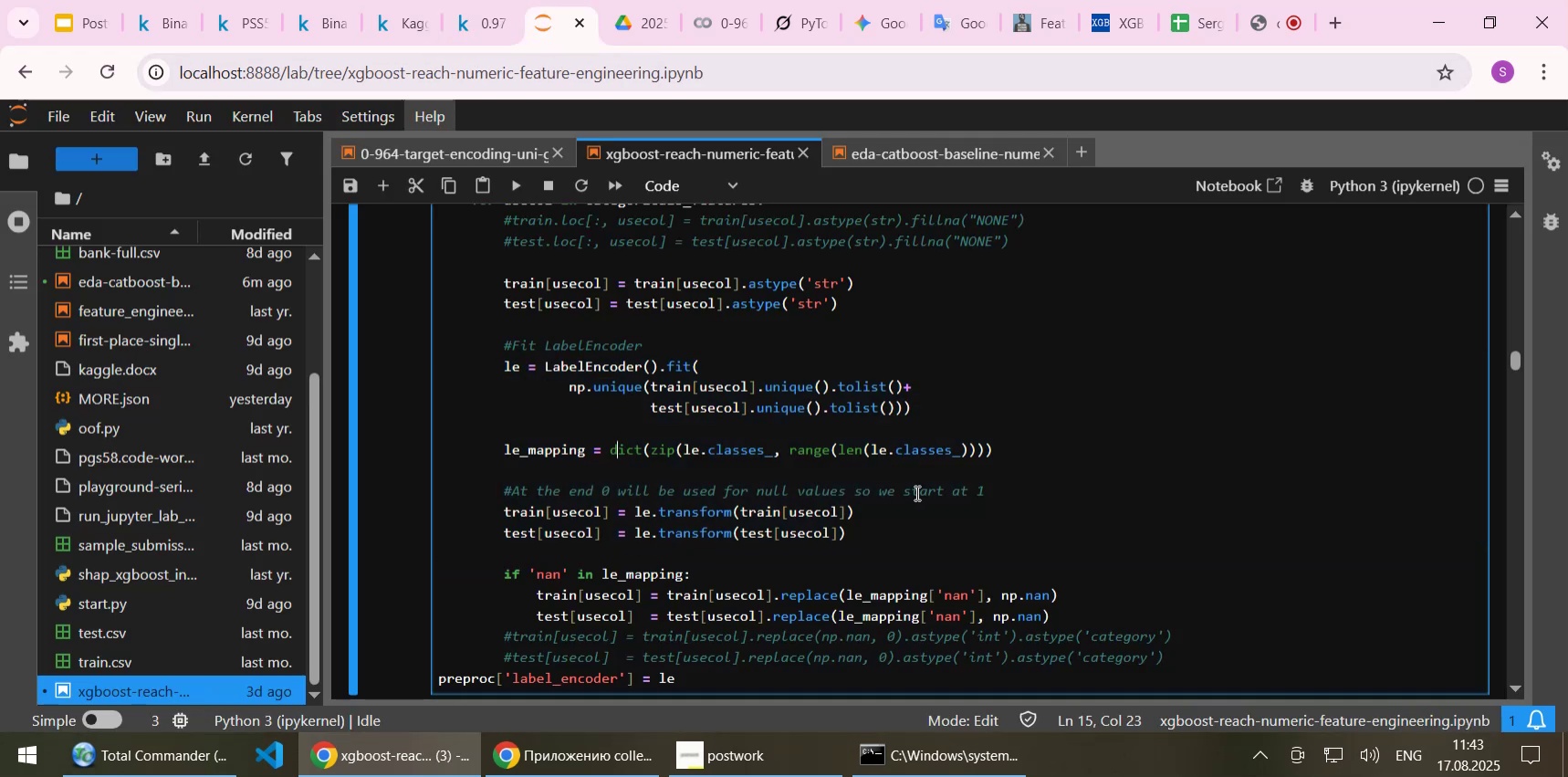 
scroll: coordinate [915, 492], scroll_direction: down, amount: 1.0
 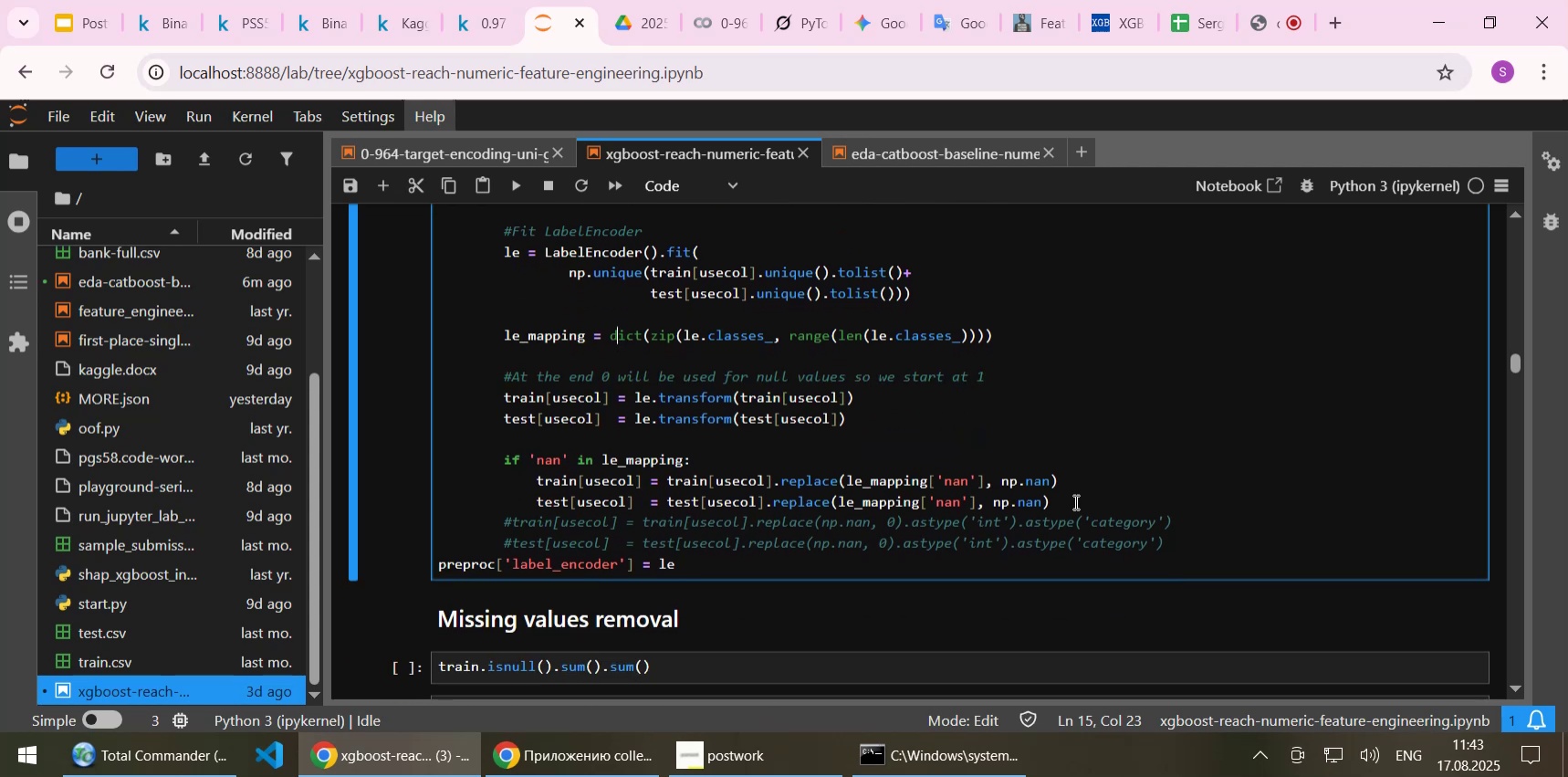 
wait(11.37)
 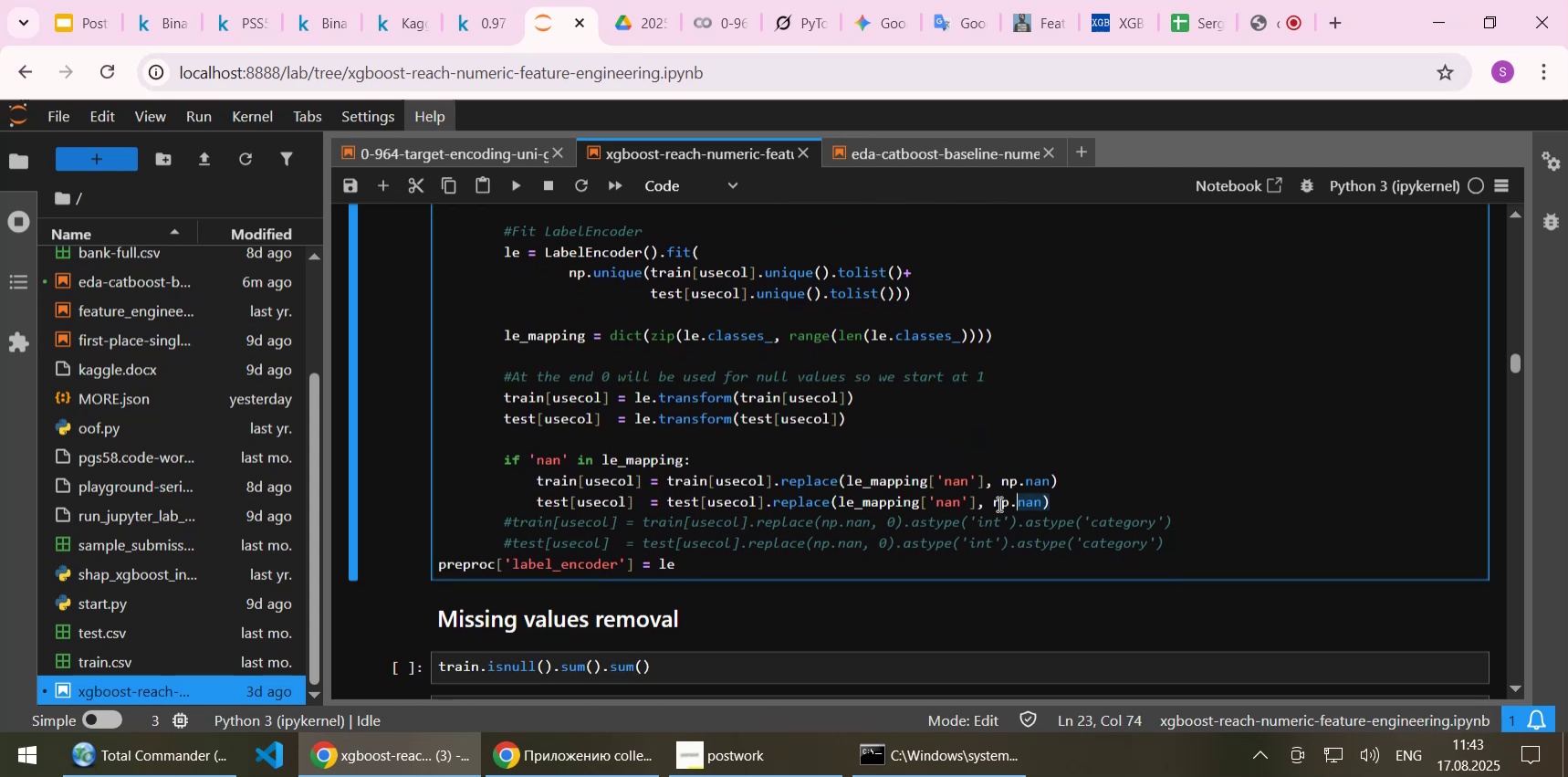 
key(Control+C)
 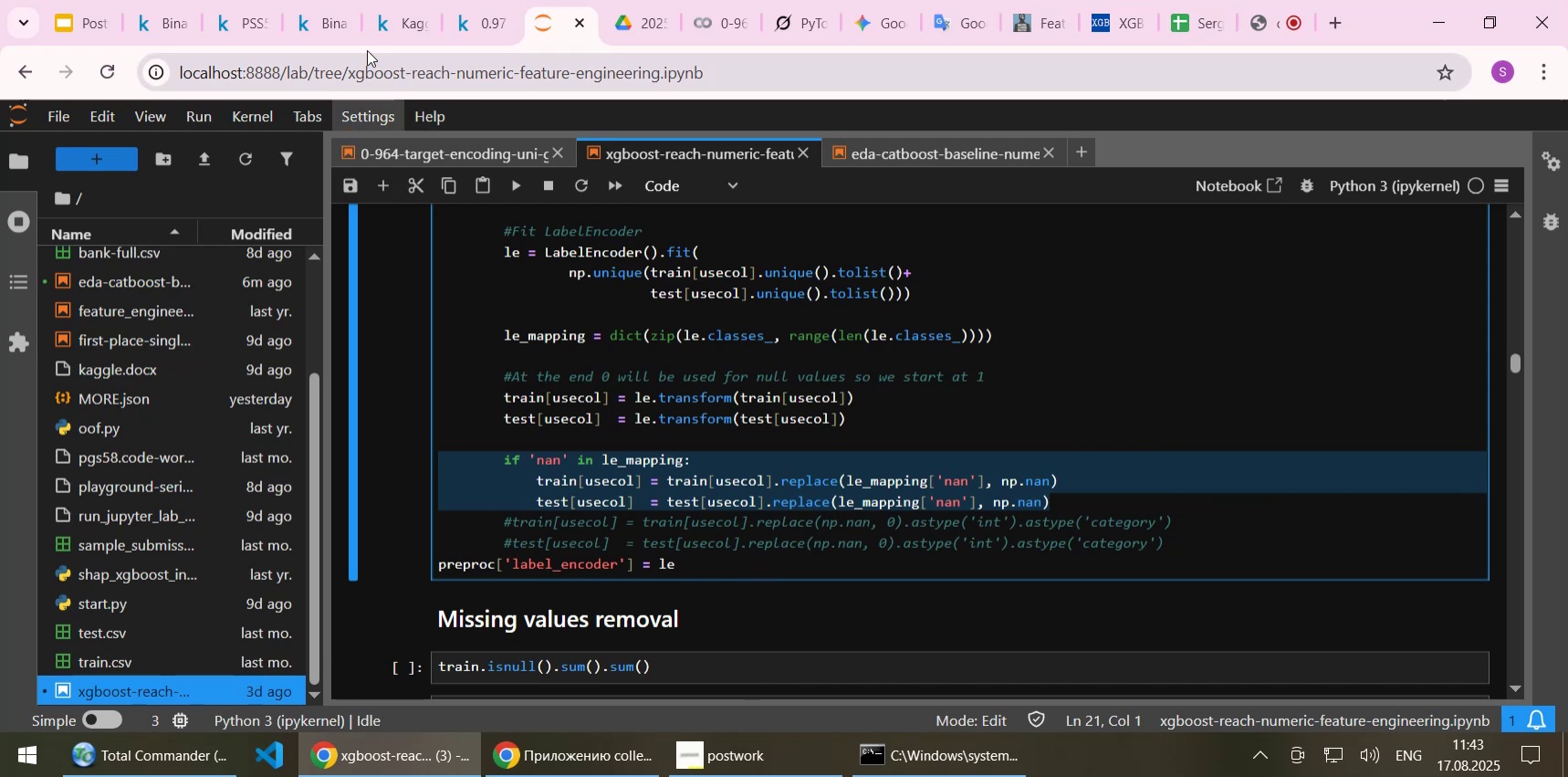 
left_click([477, 19])
 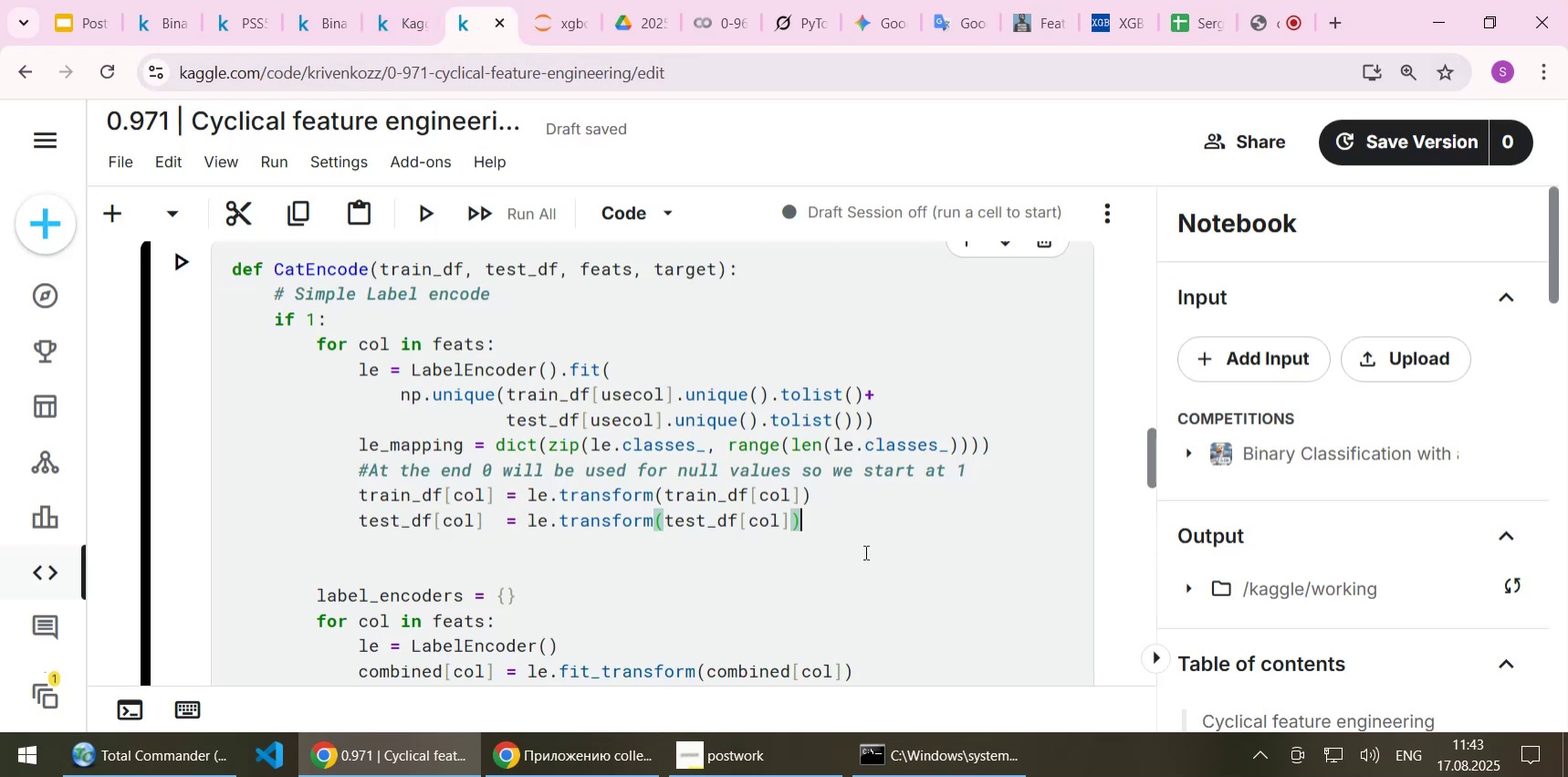 
key(ArrowDown)
 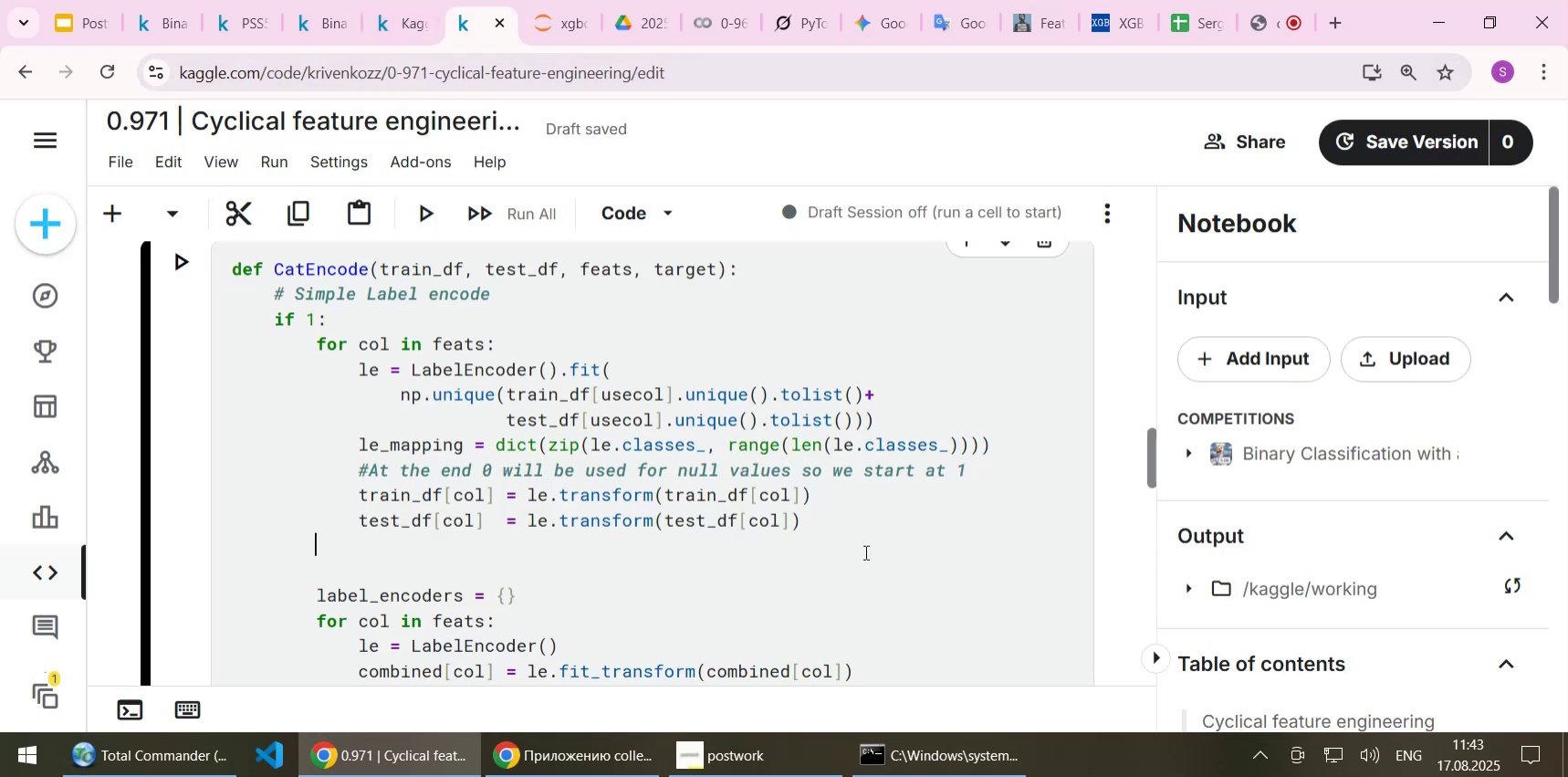 
key(ArrowDown)
 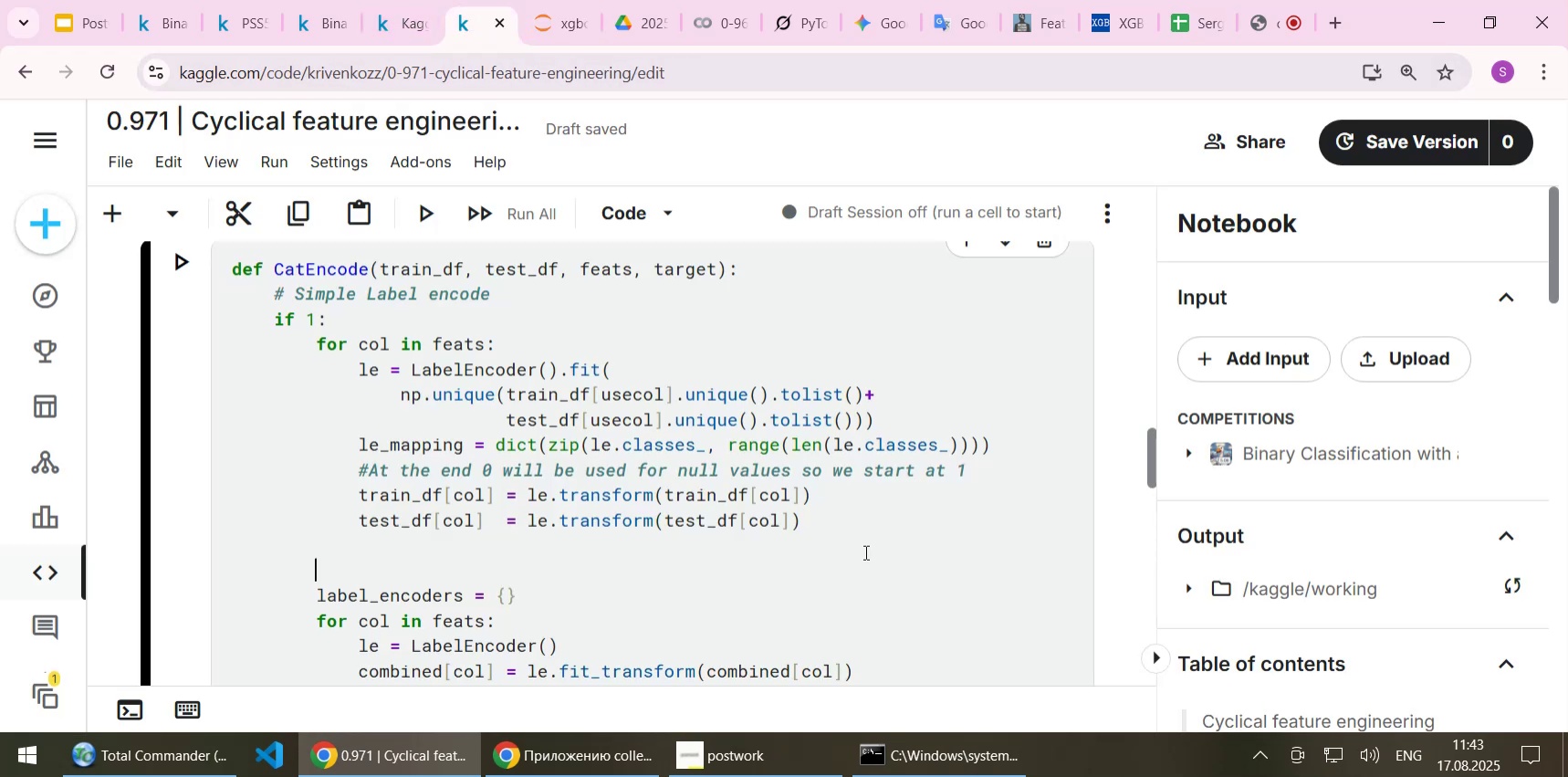 
key(ArrowDown)
 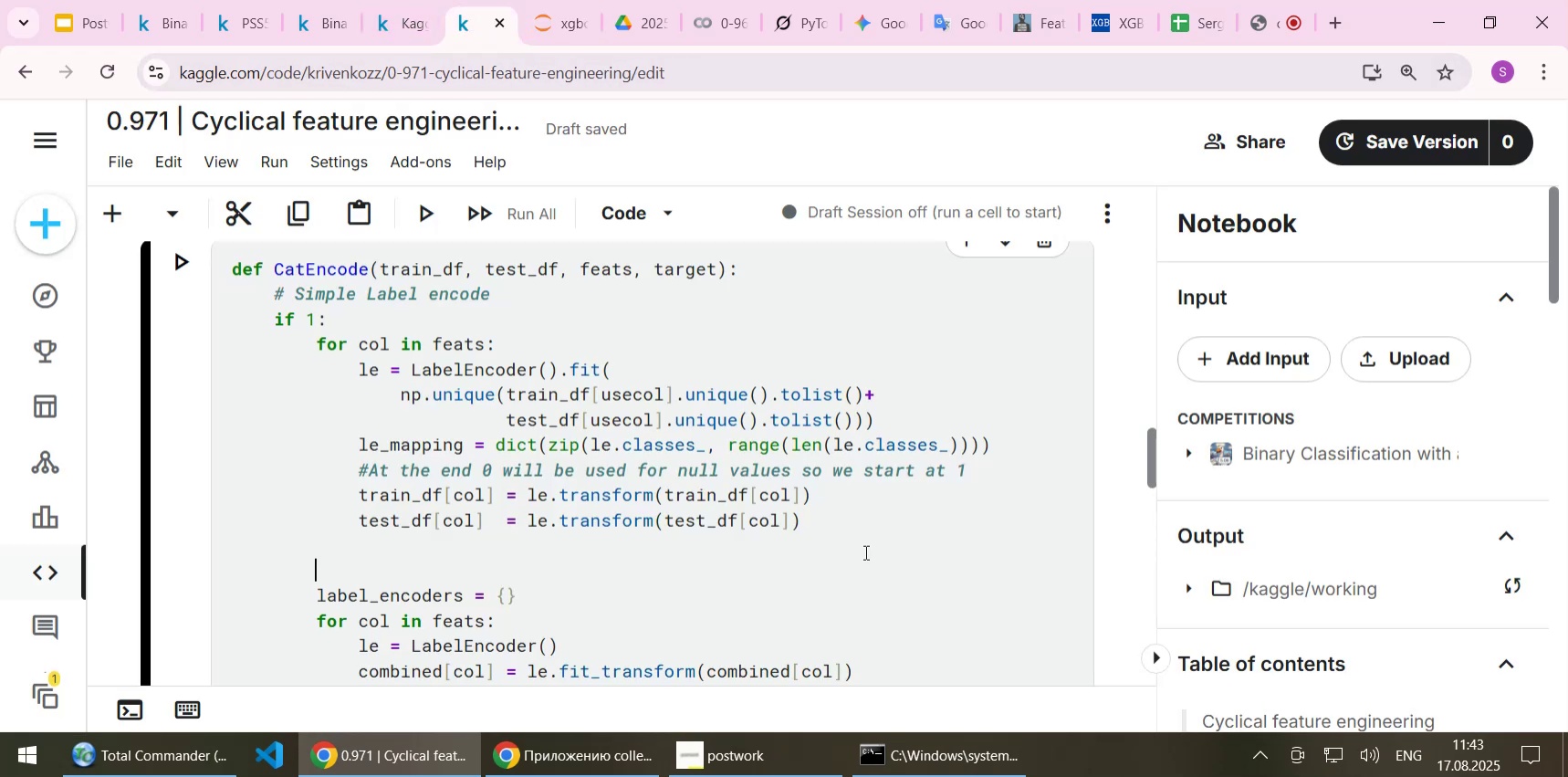 
key(ArrowDown)
 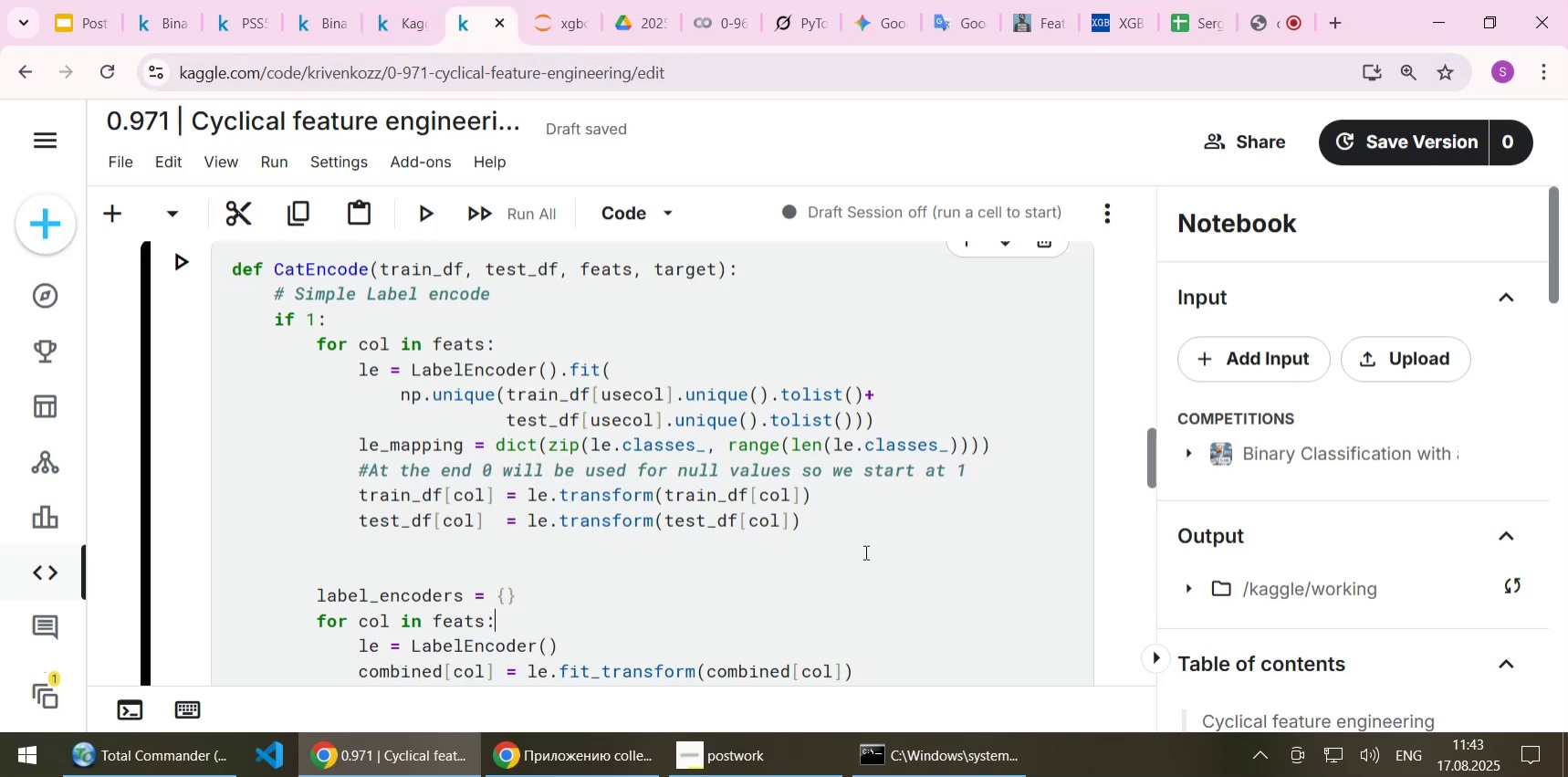 
key(ArrowDown)
 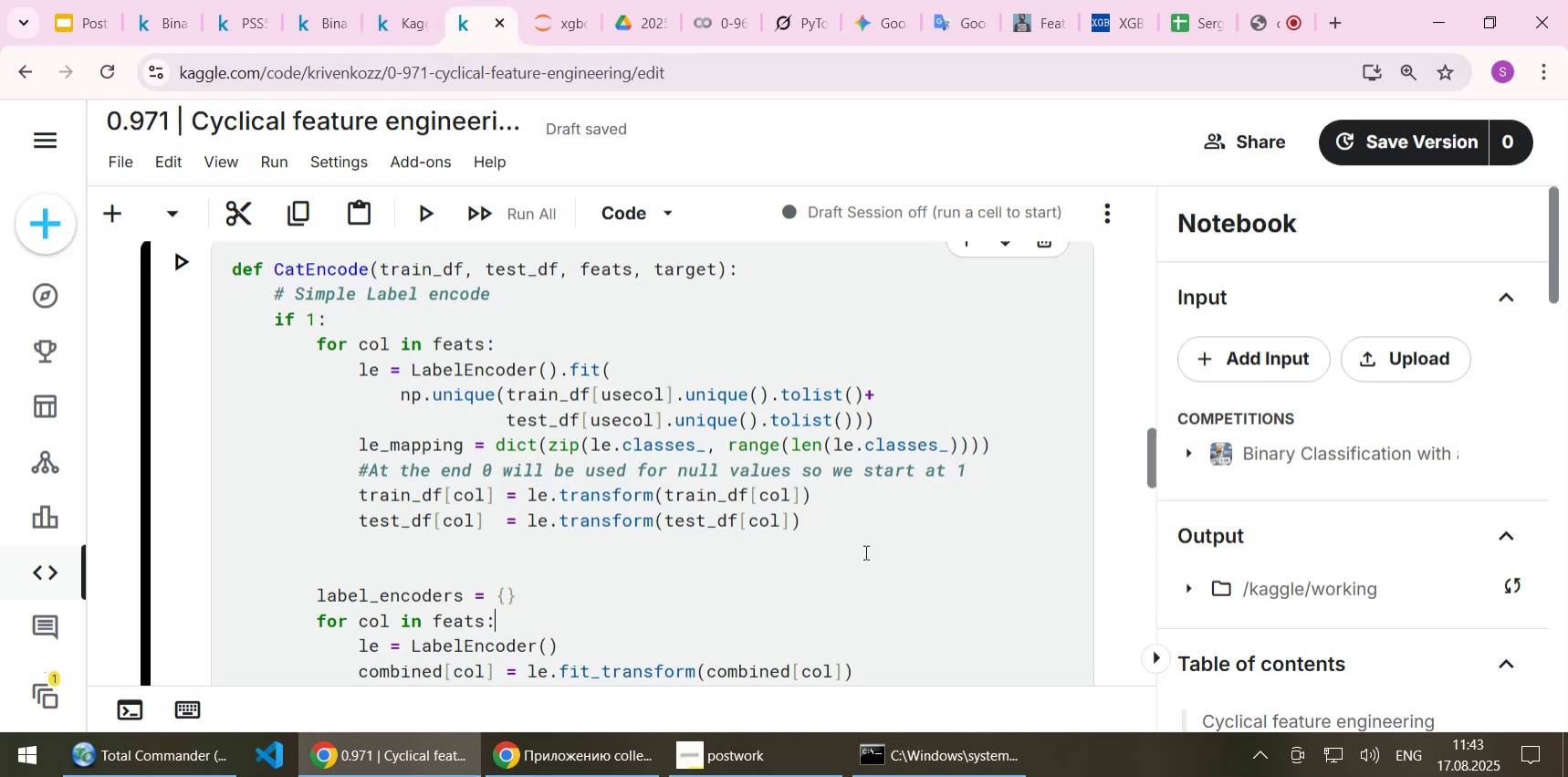 
key(ArrowDown)
 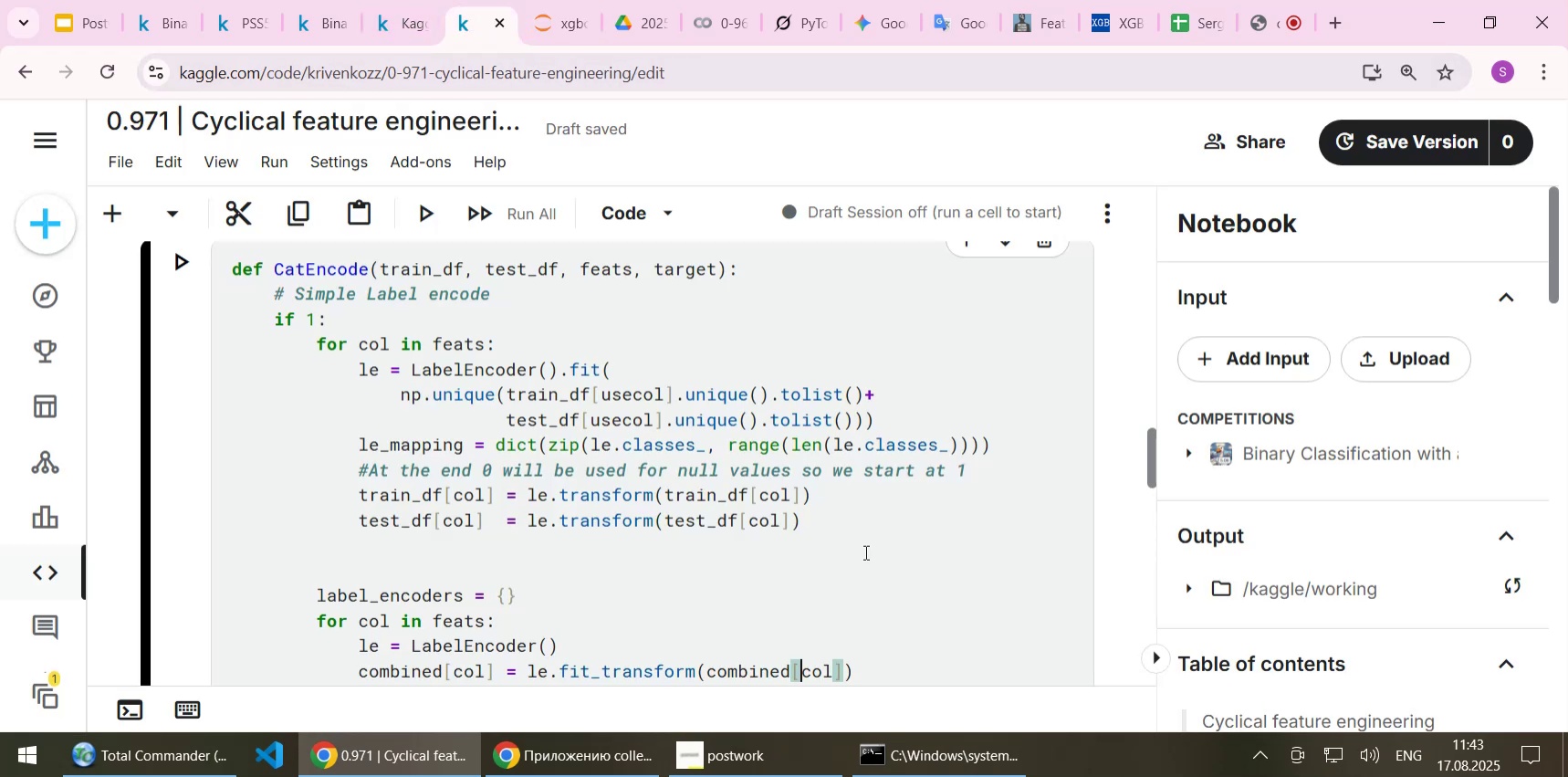 
key(ArrowDown)
 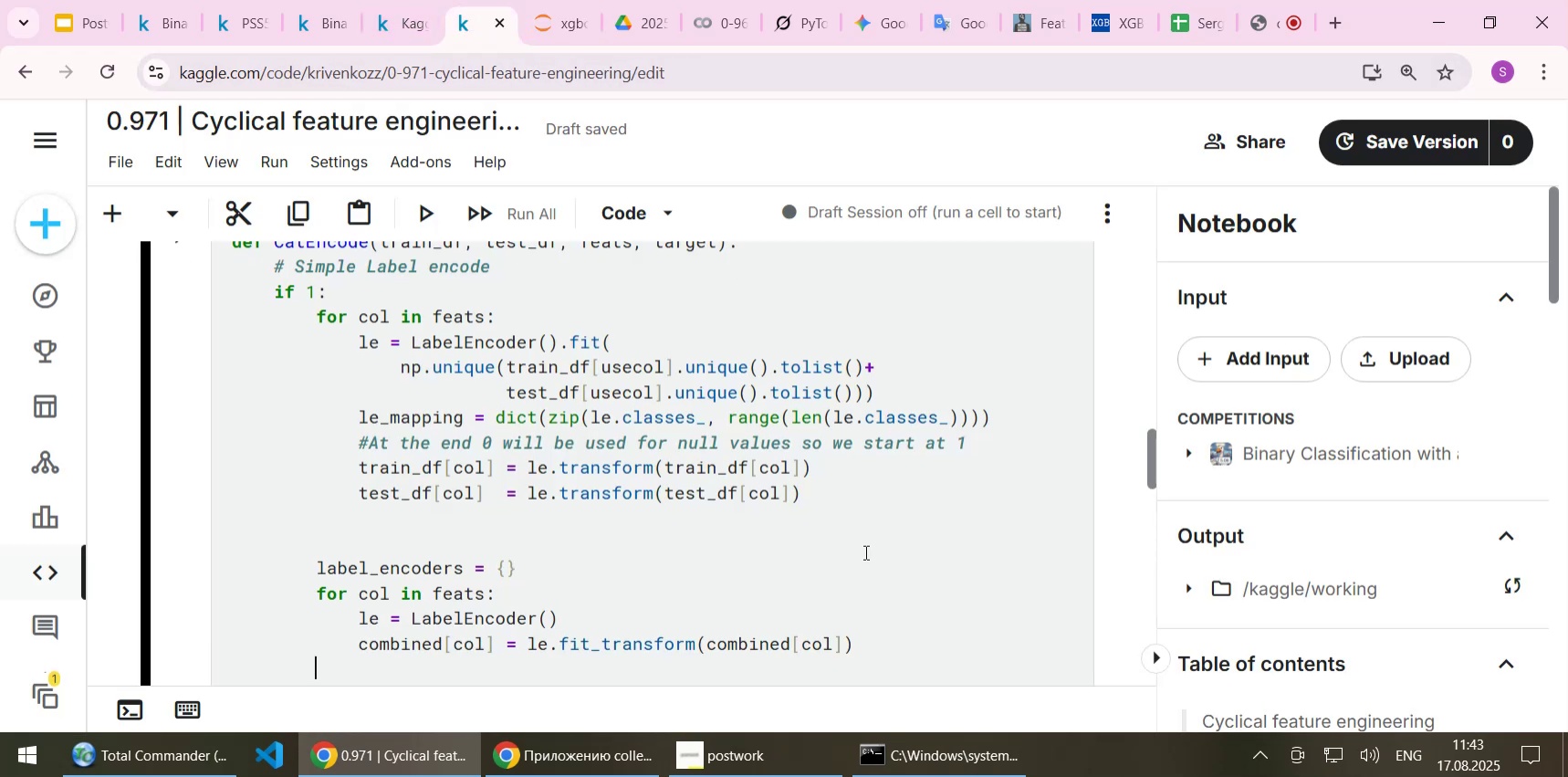 
key(ArrowDown)
 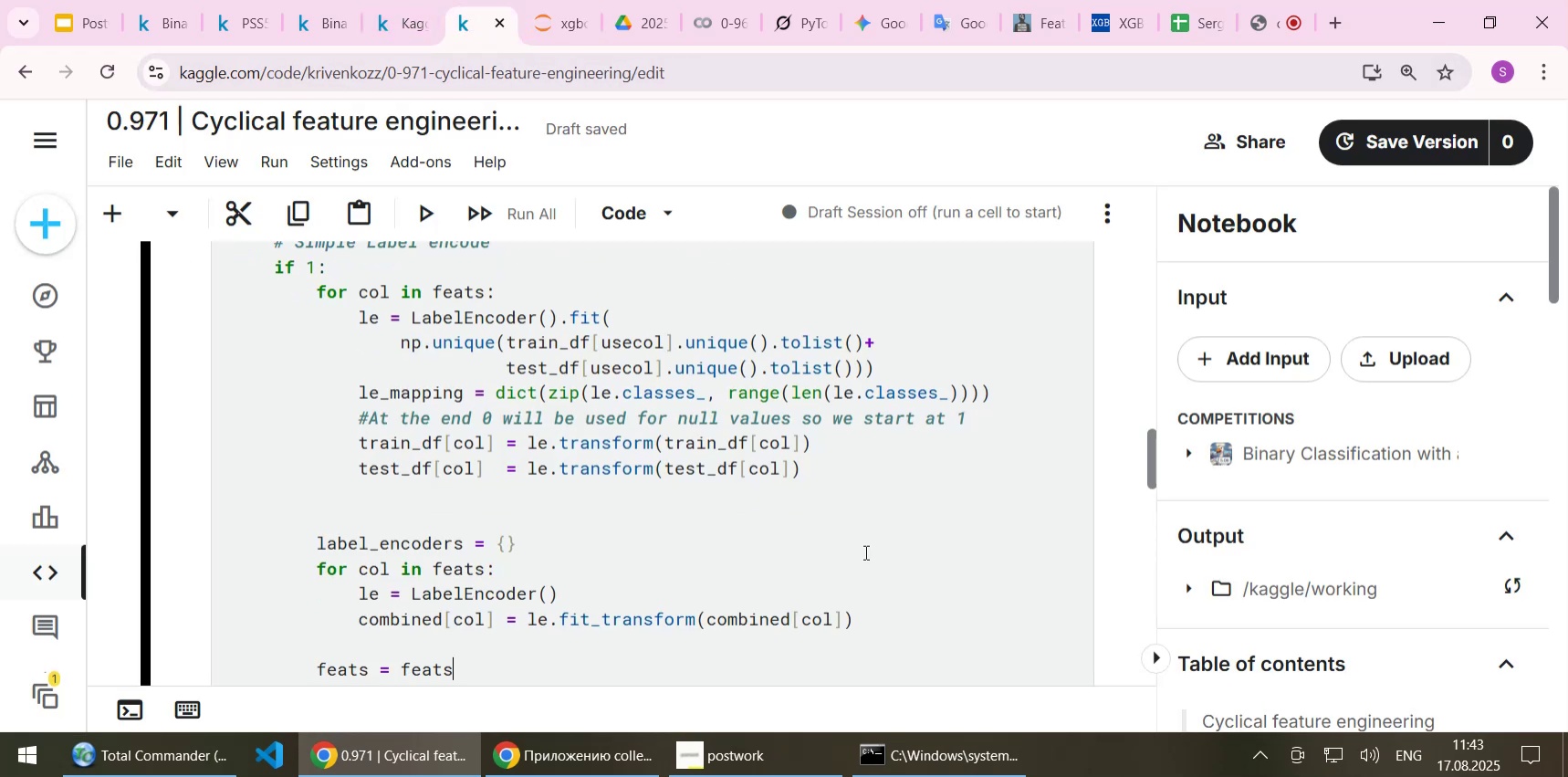 
key(ArrowDown)
 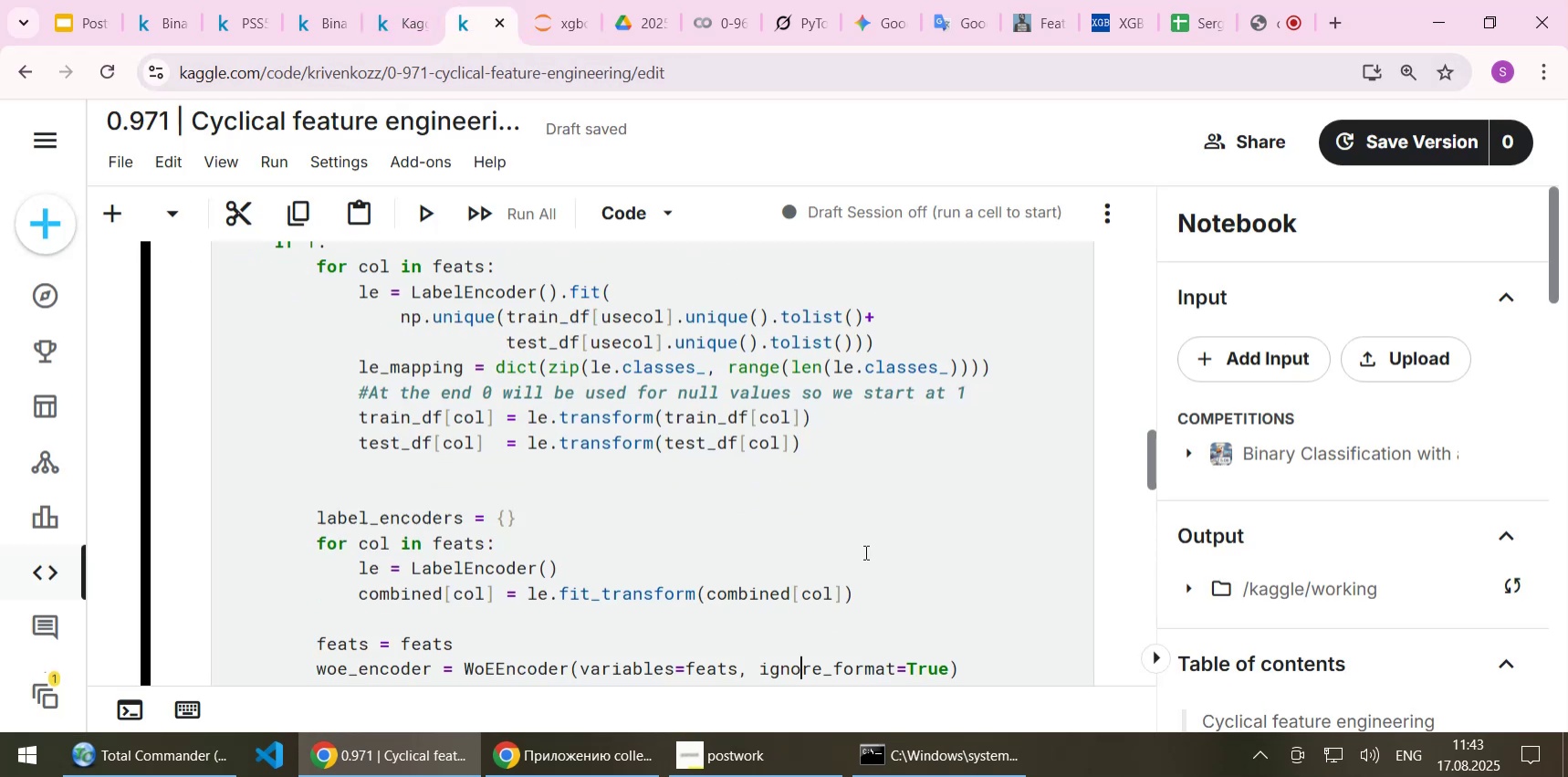 
key(ArrowDown)
 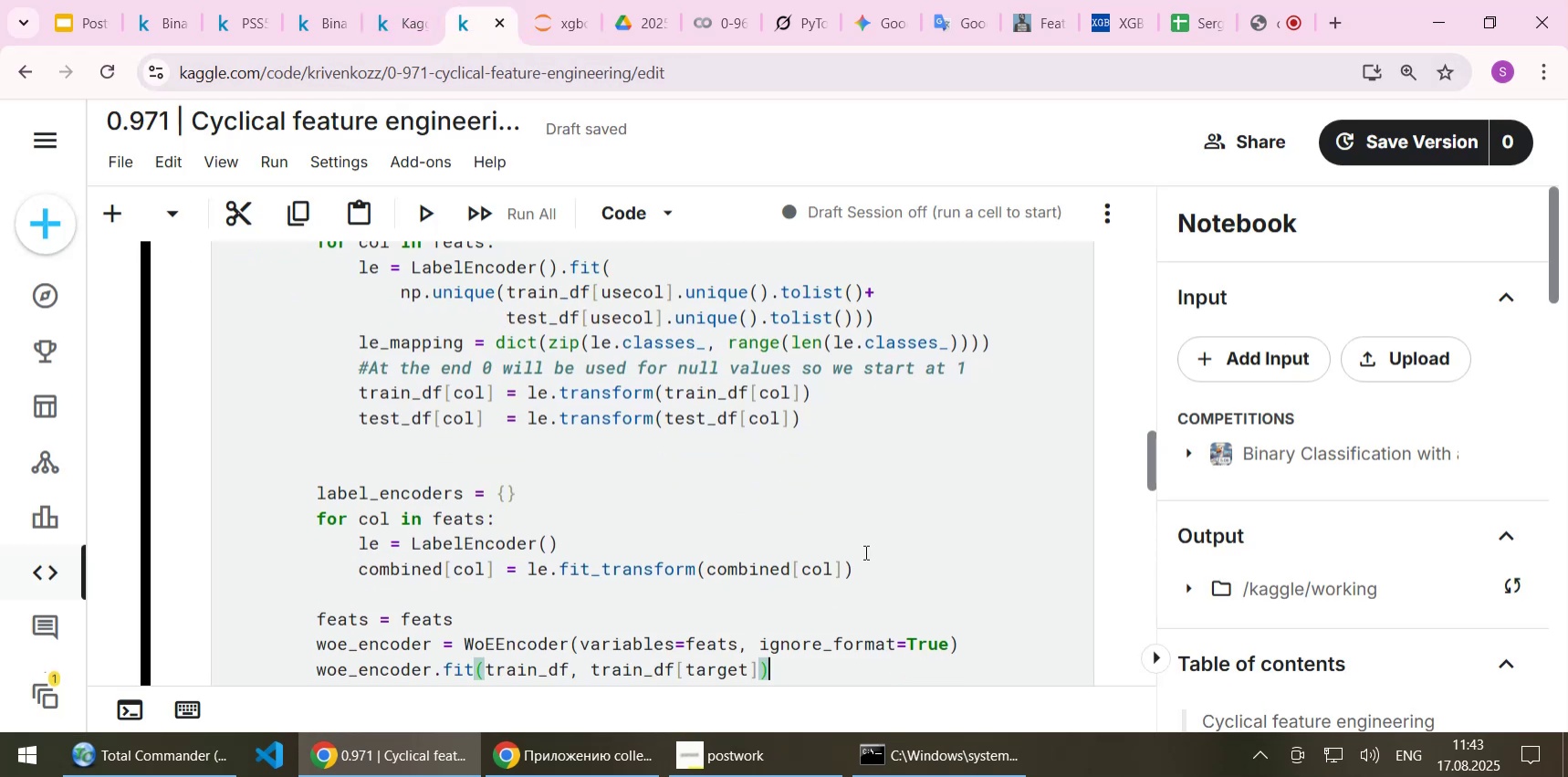 
key(ArrowUp)
 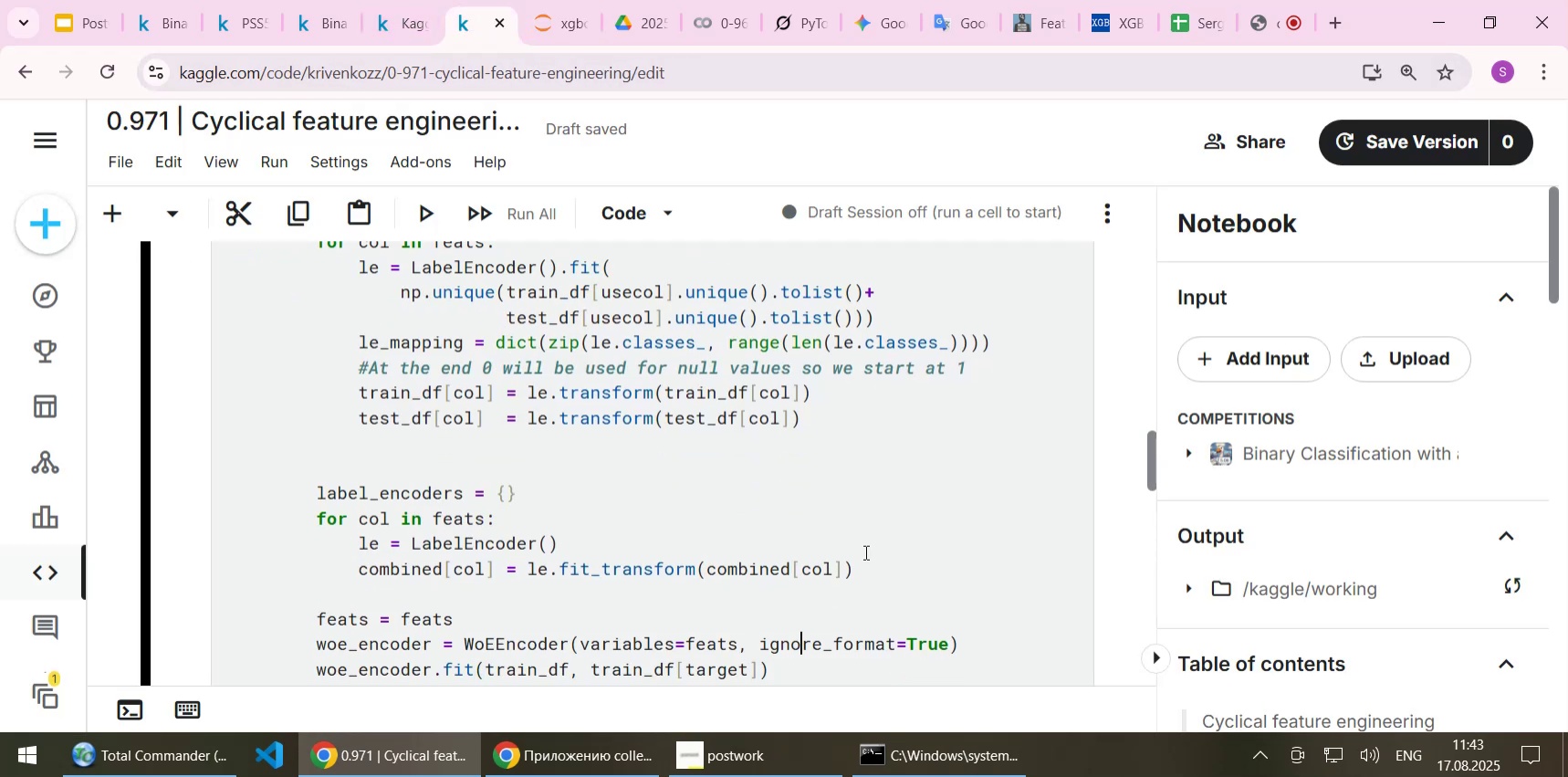 
key(ArrowDown)
 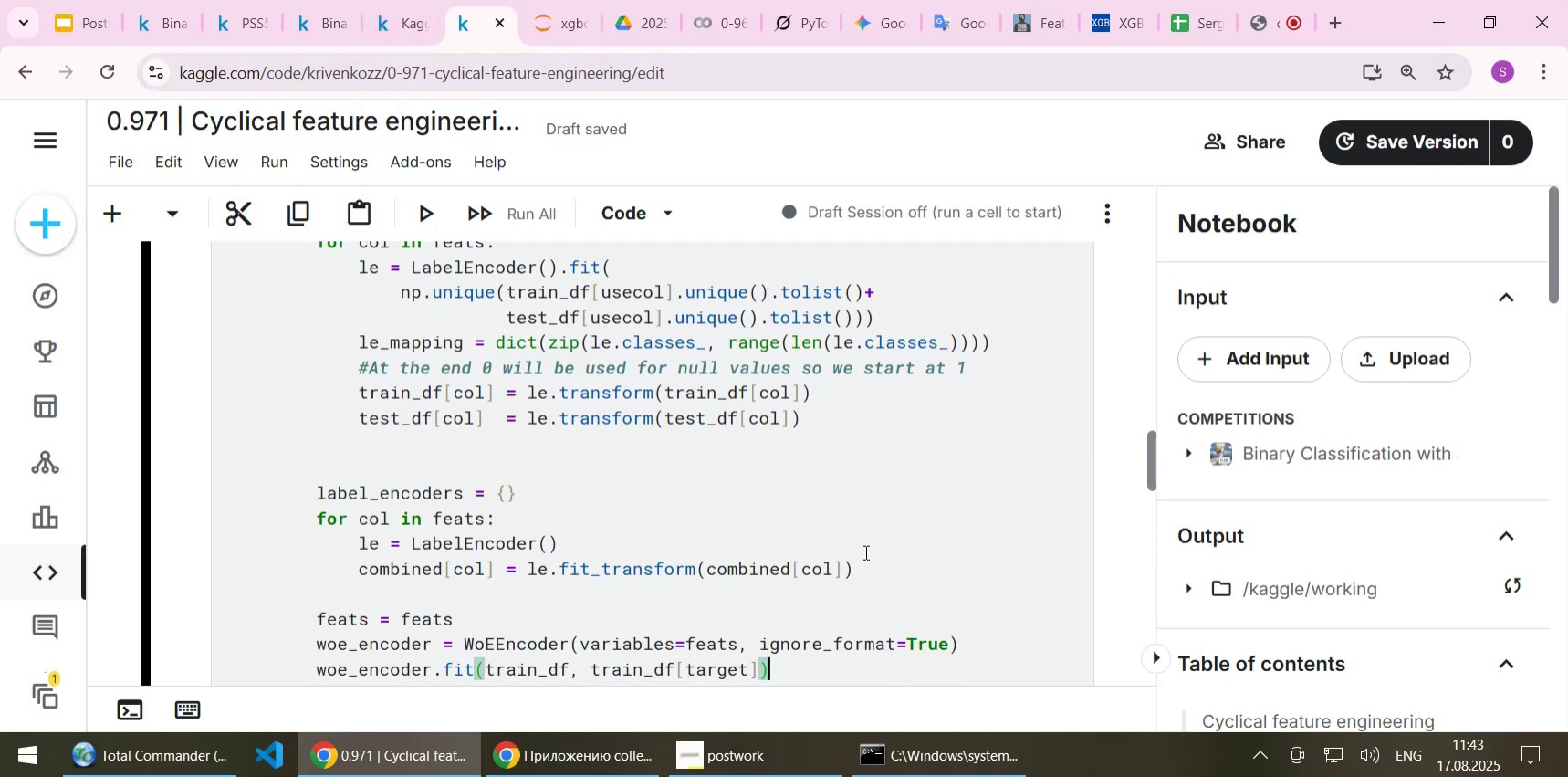 
scroll: coordinate [810, 575], scroll_direction: down, amount: 2.0
 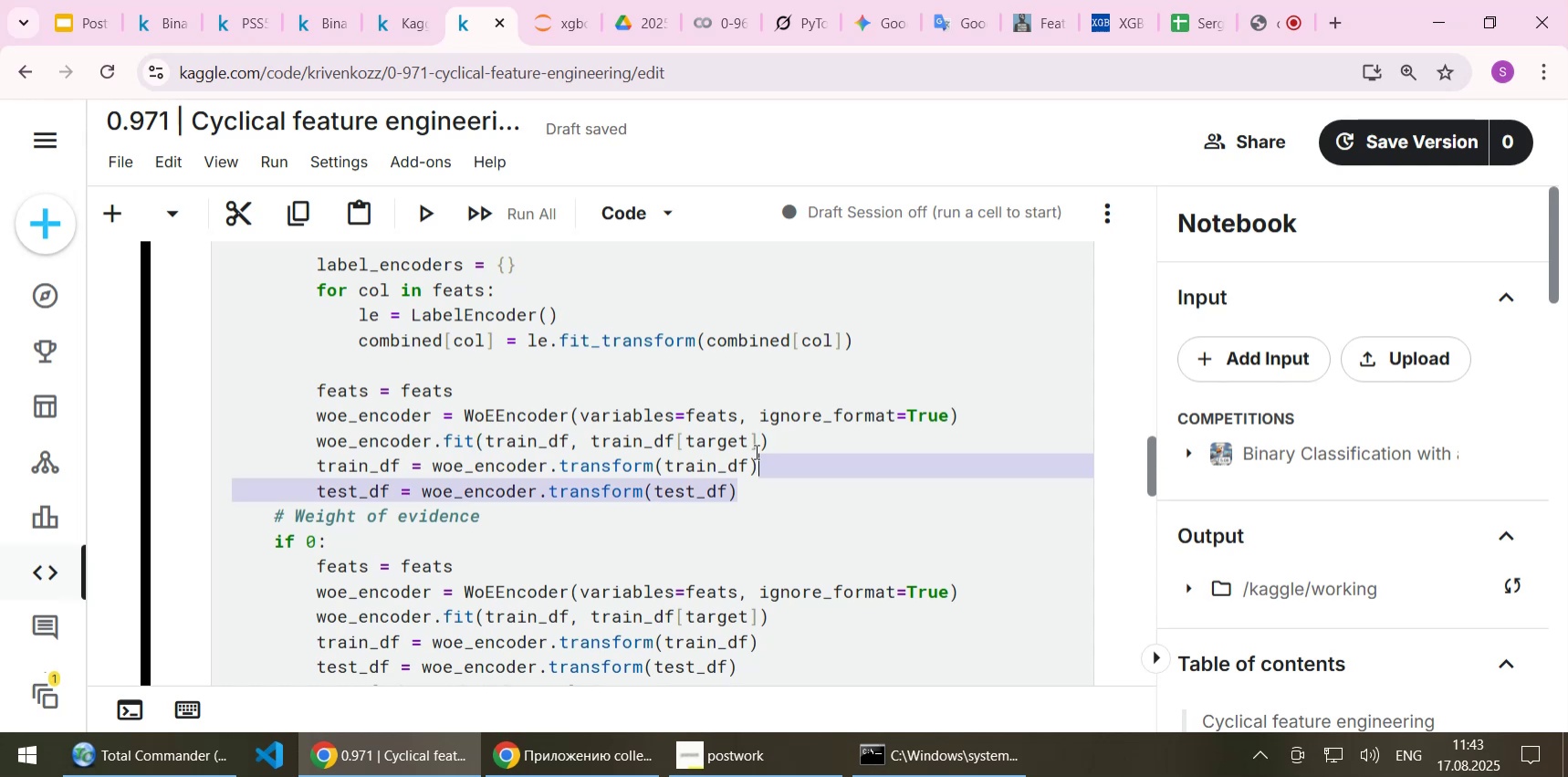 
scroll: coordinate [751, 450], scroll_direction: up, amount: 1.0
 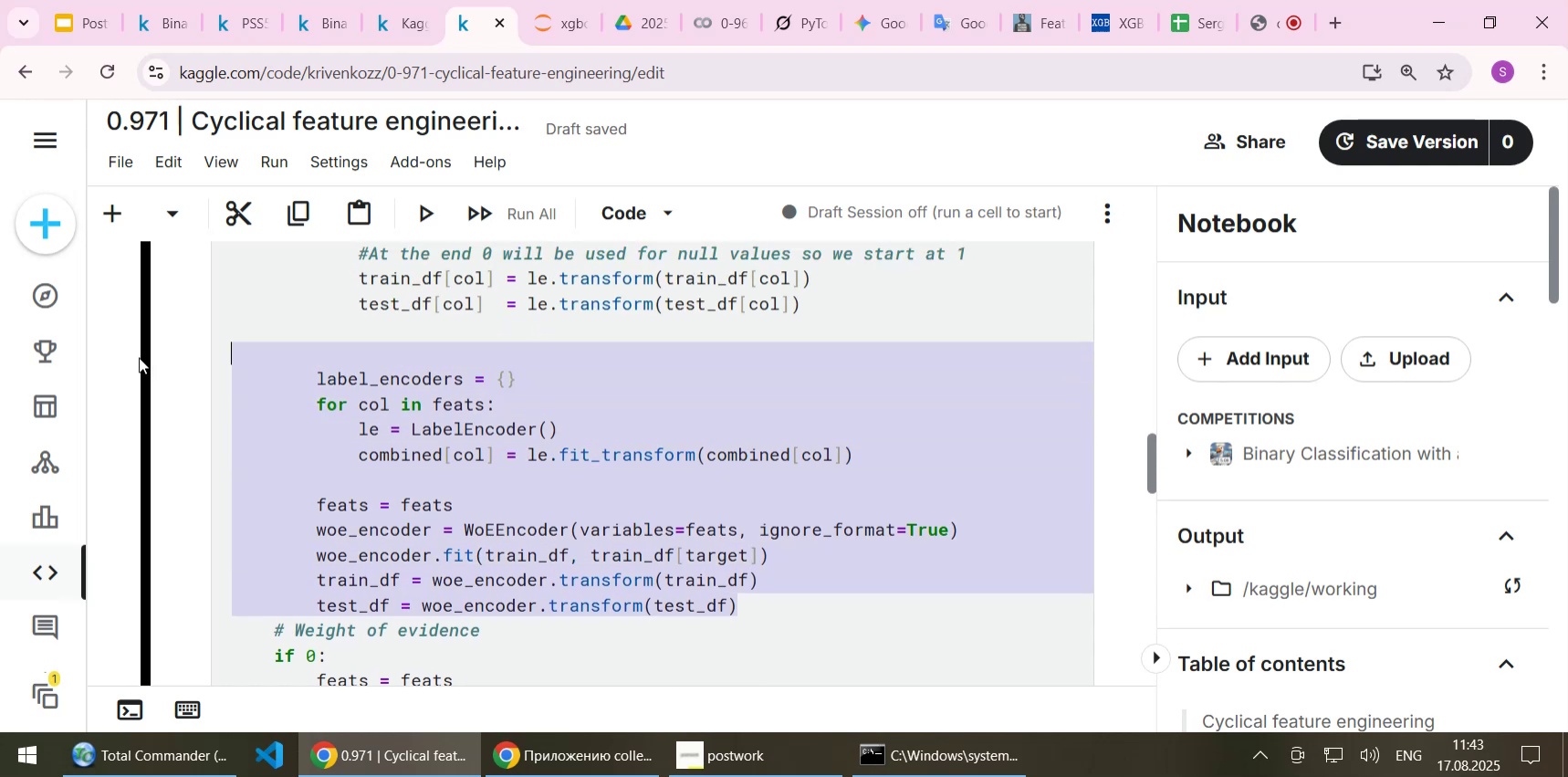 
key(Delete)
 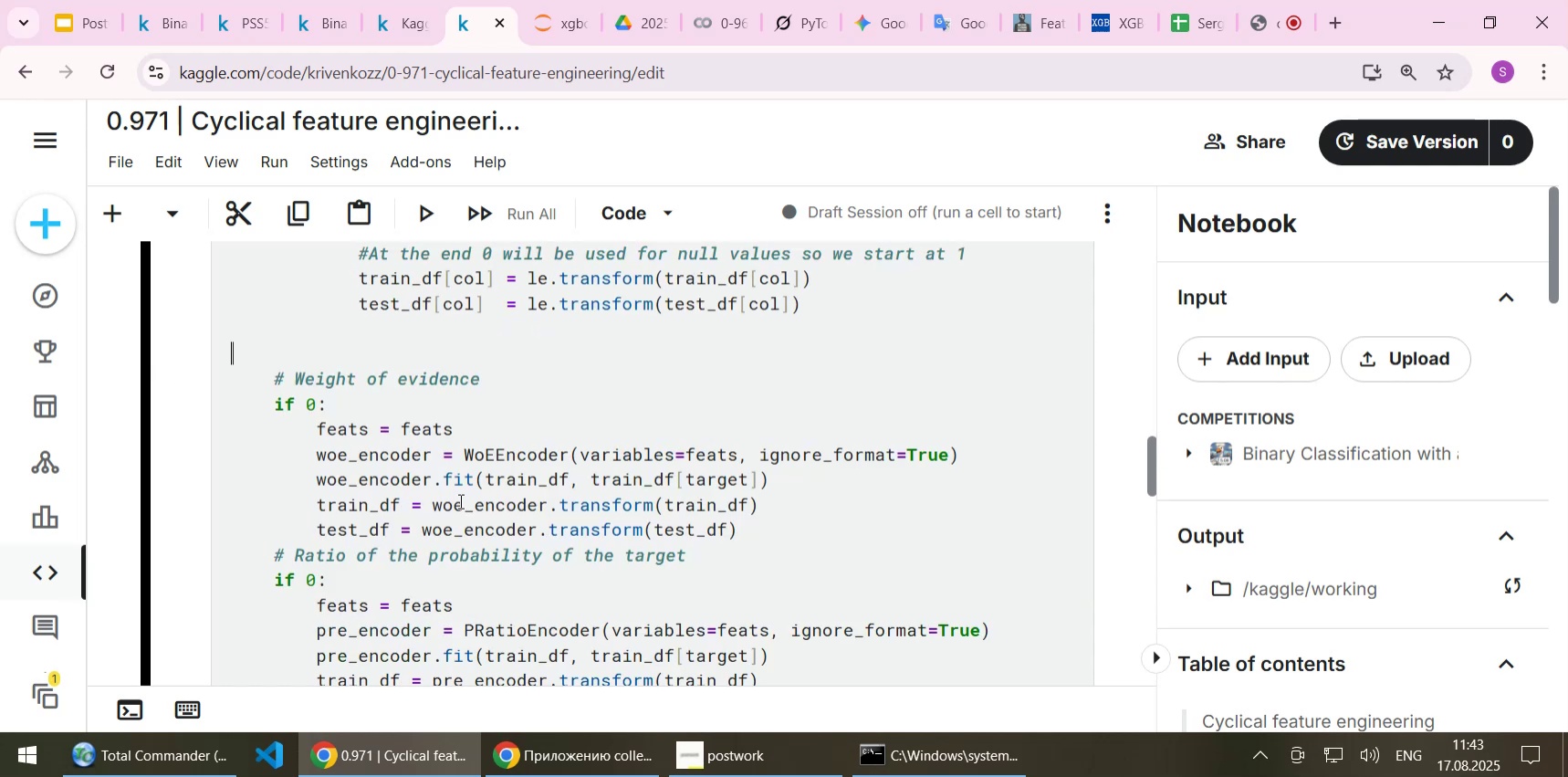 
scroll: coordinate [457, 482], scroll_direction: up, amount: 1.0
 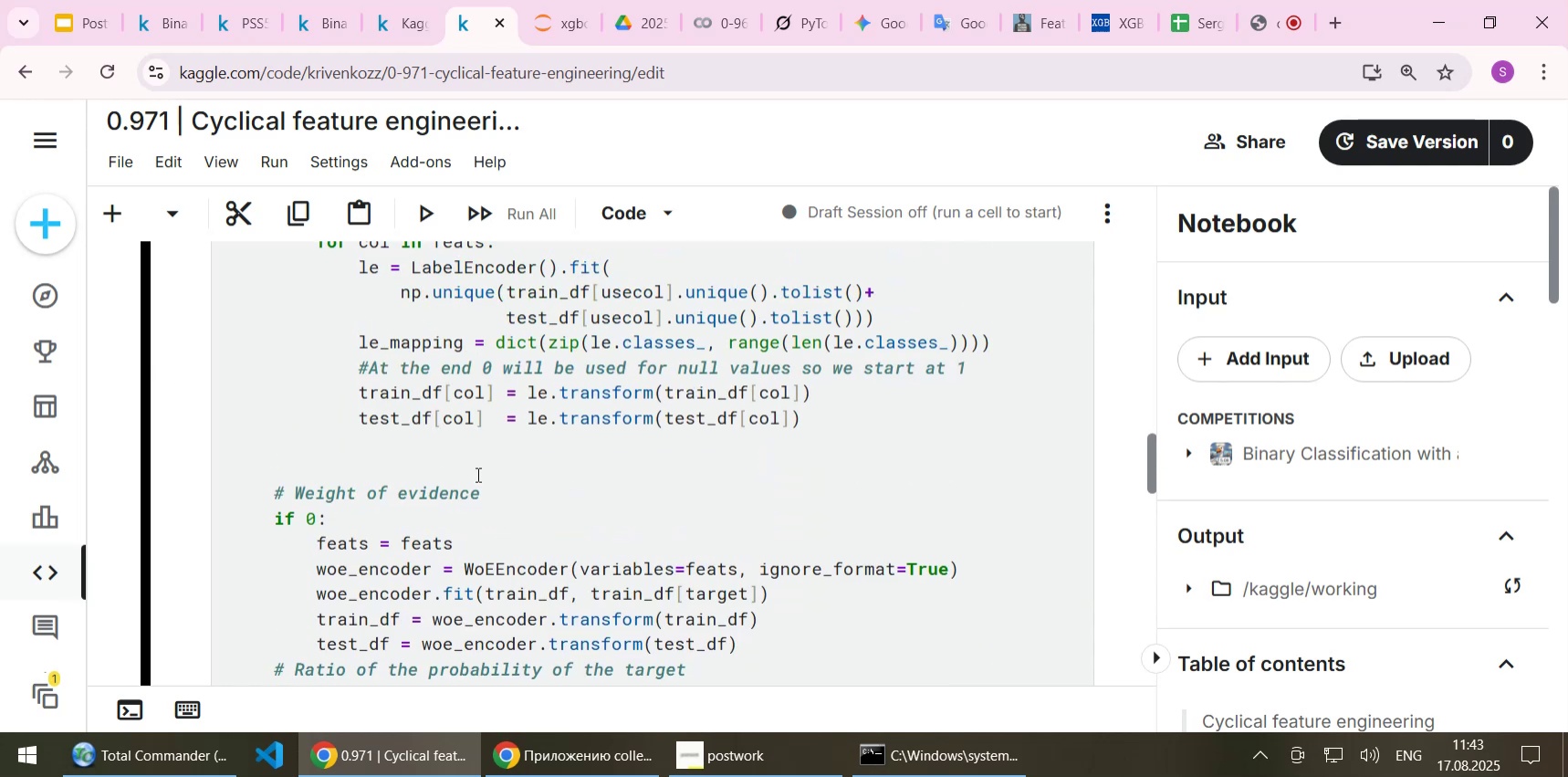 
key(Control+ControlLeft)
 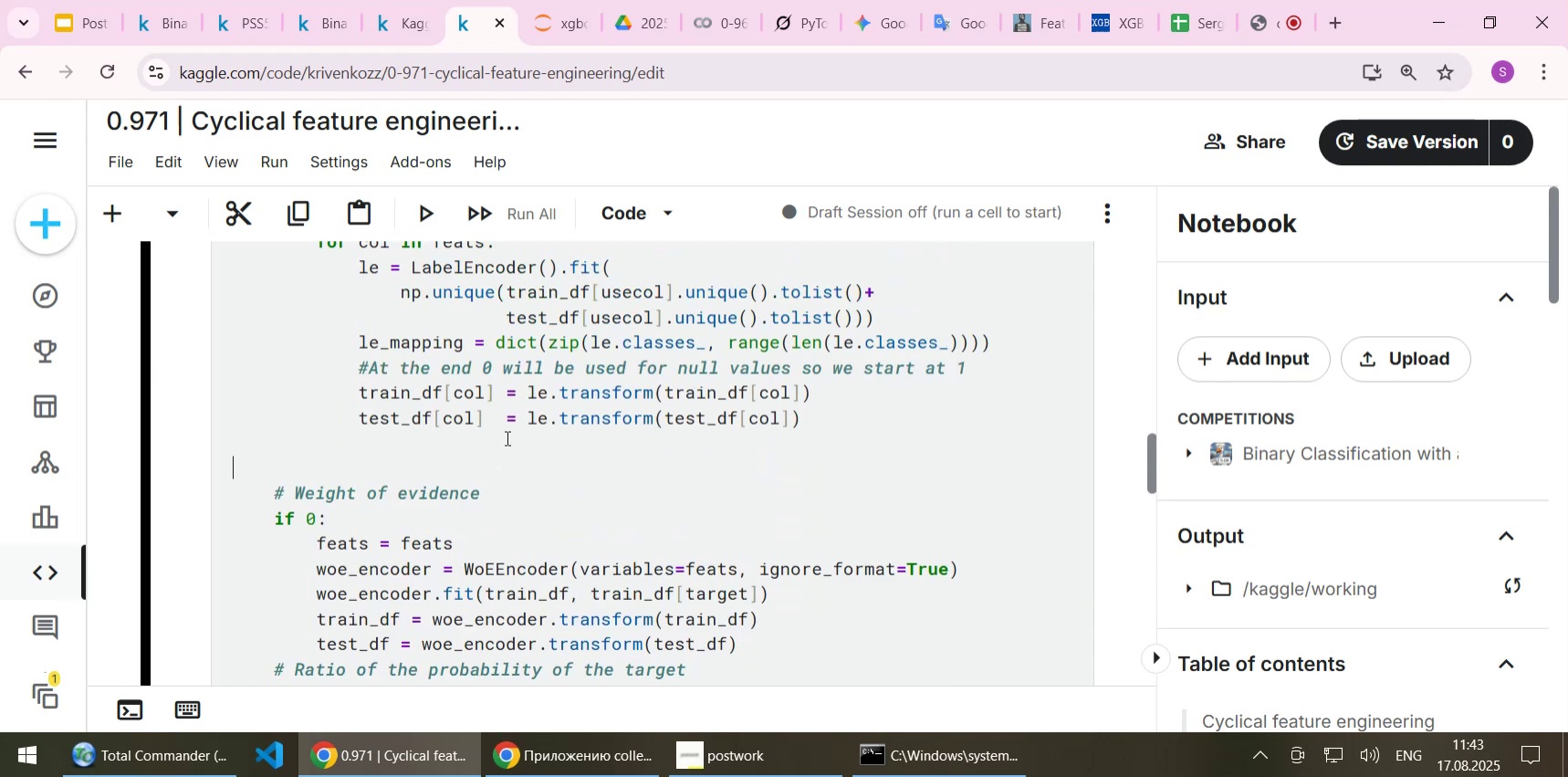 
key(Control+V)
 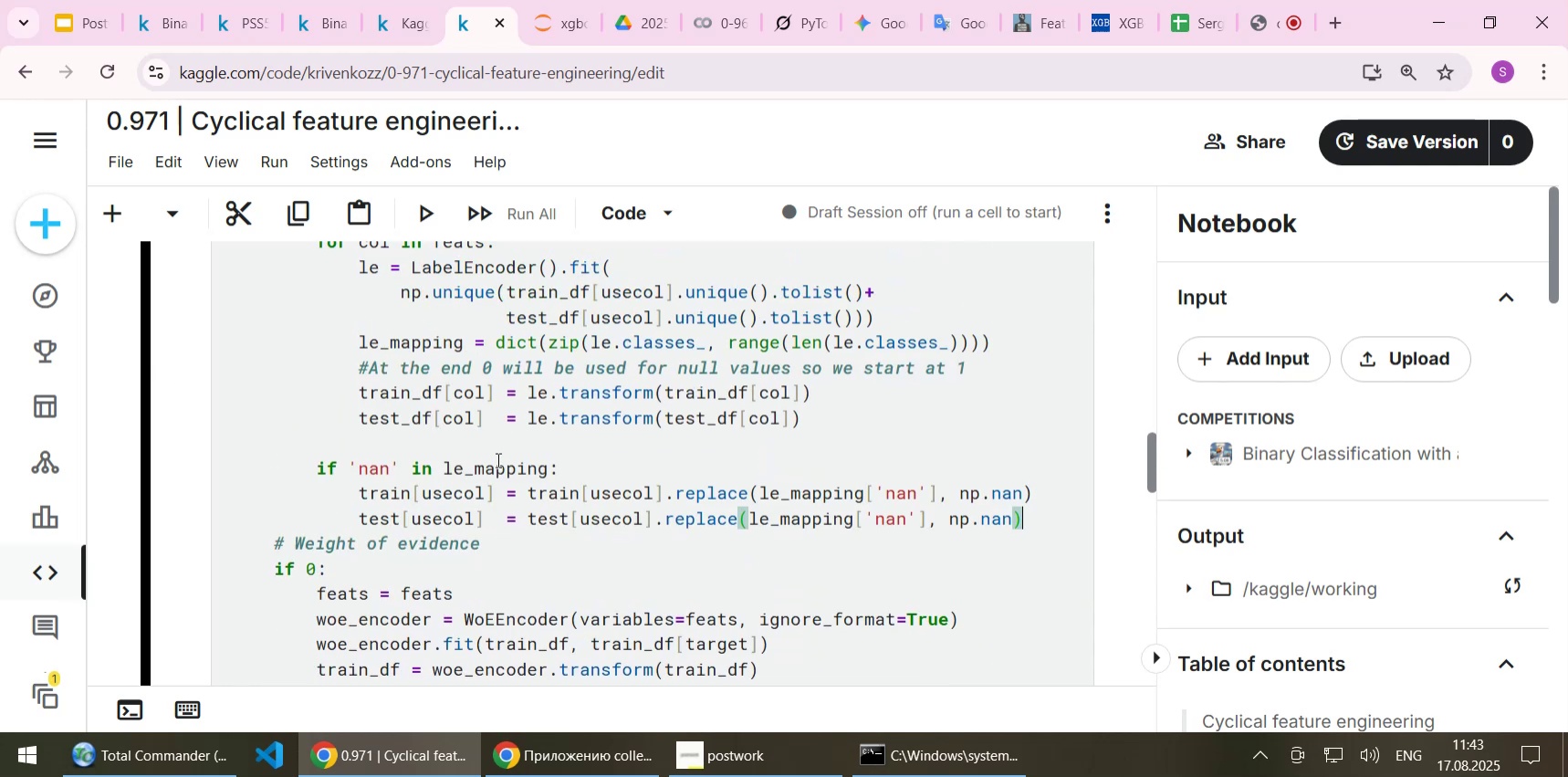 
left_click([497, 459])
 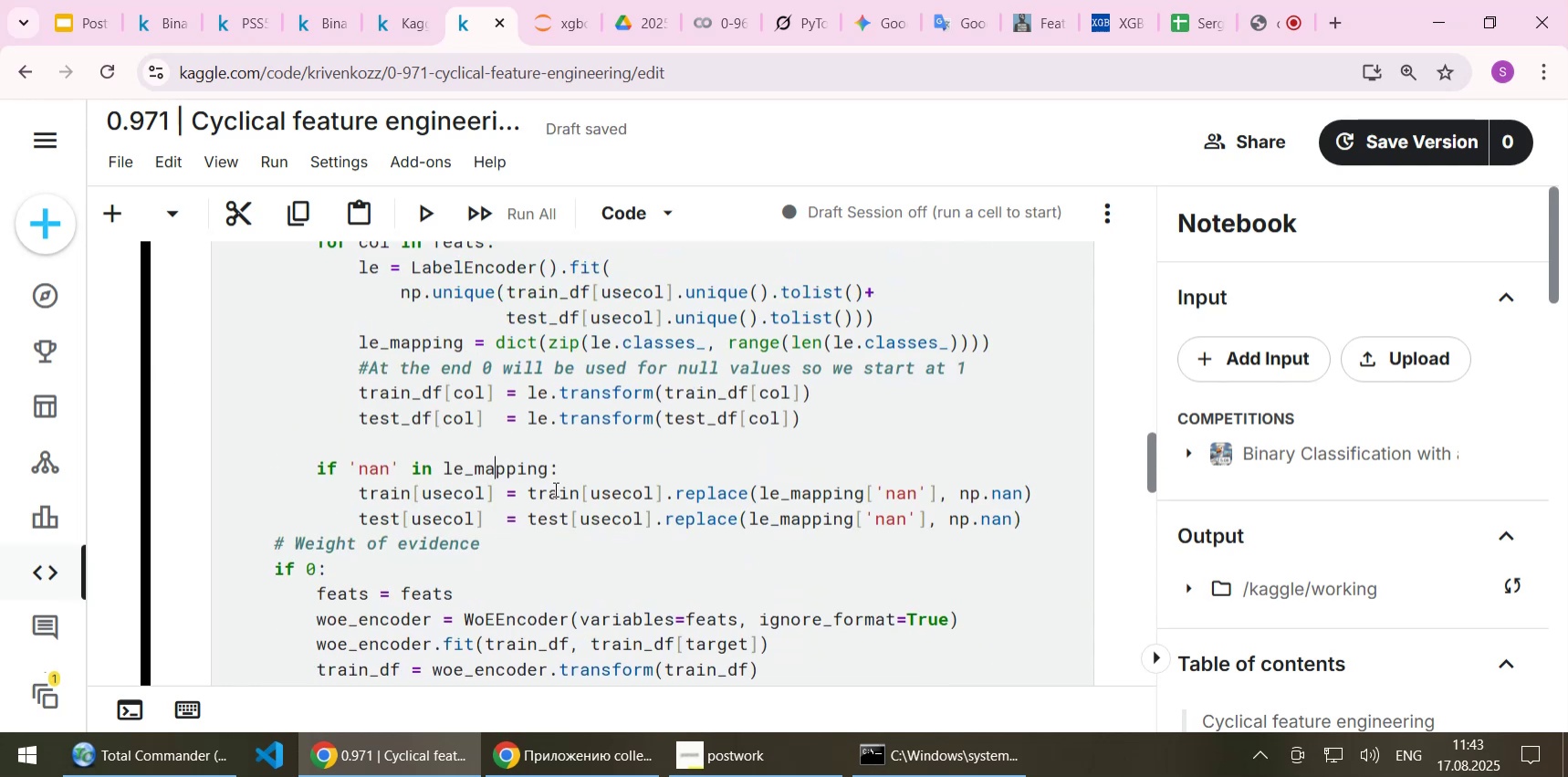 
scroll: coordinate [554, 488], scroll_direction: up, amount: 1.0
 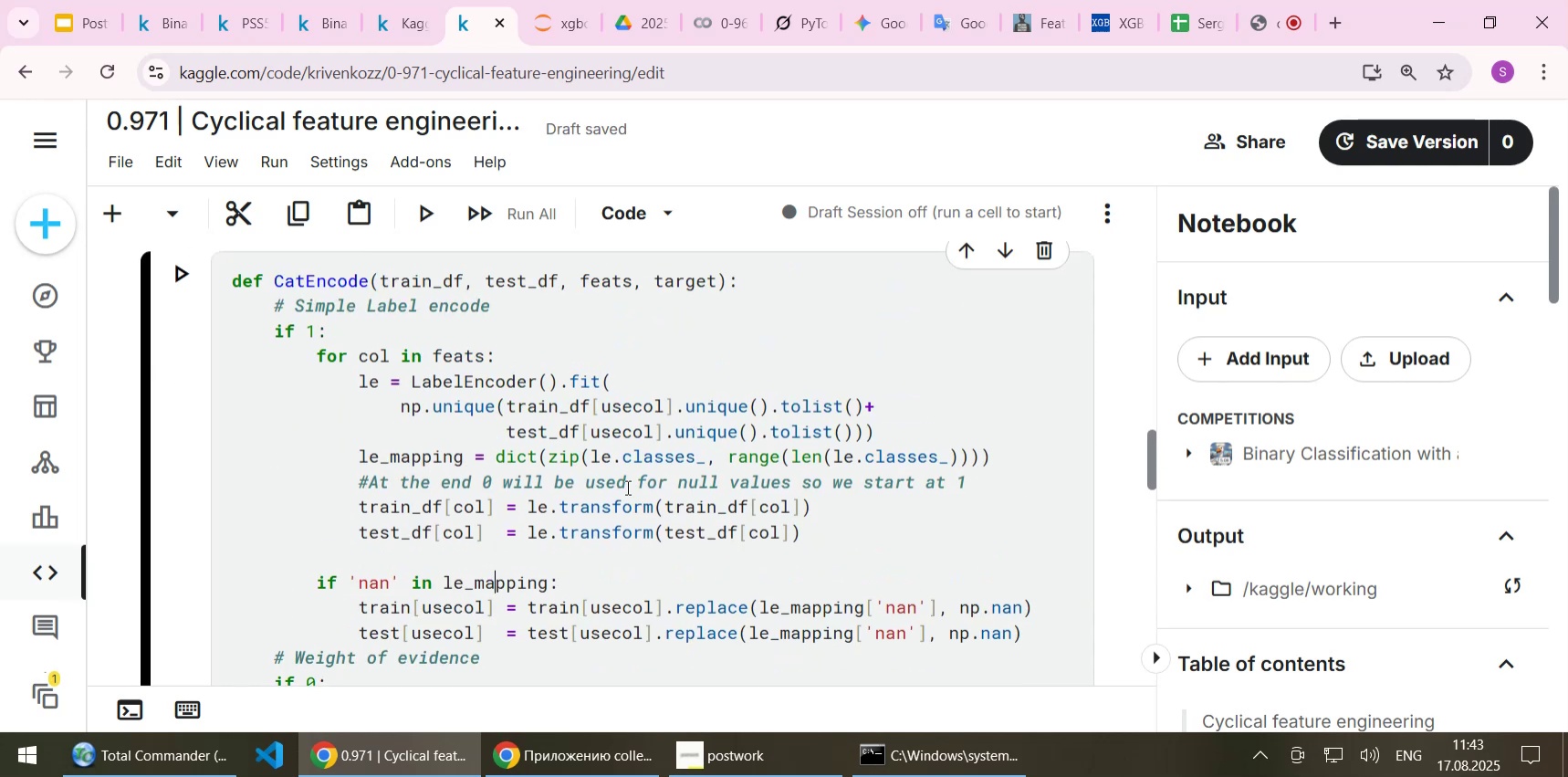 
key(Home)
 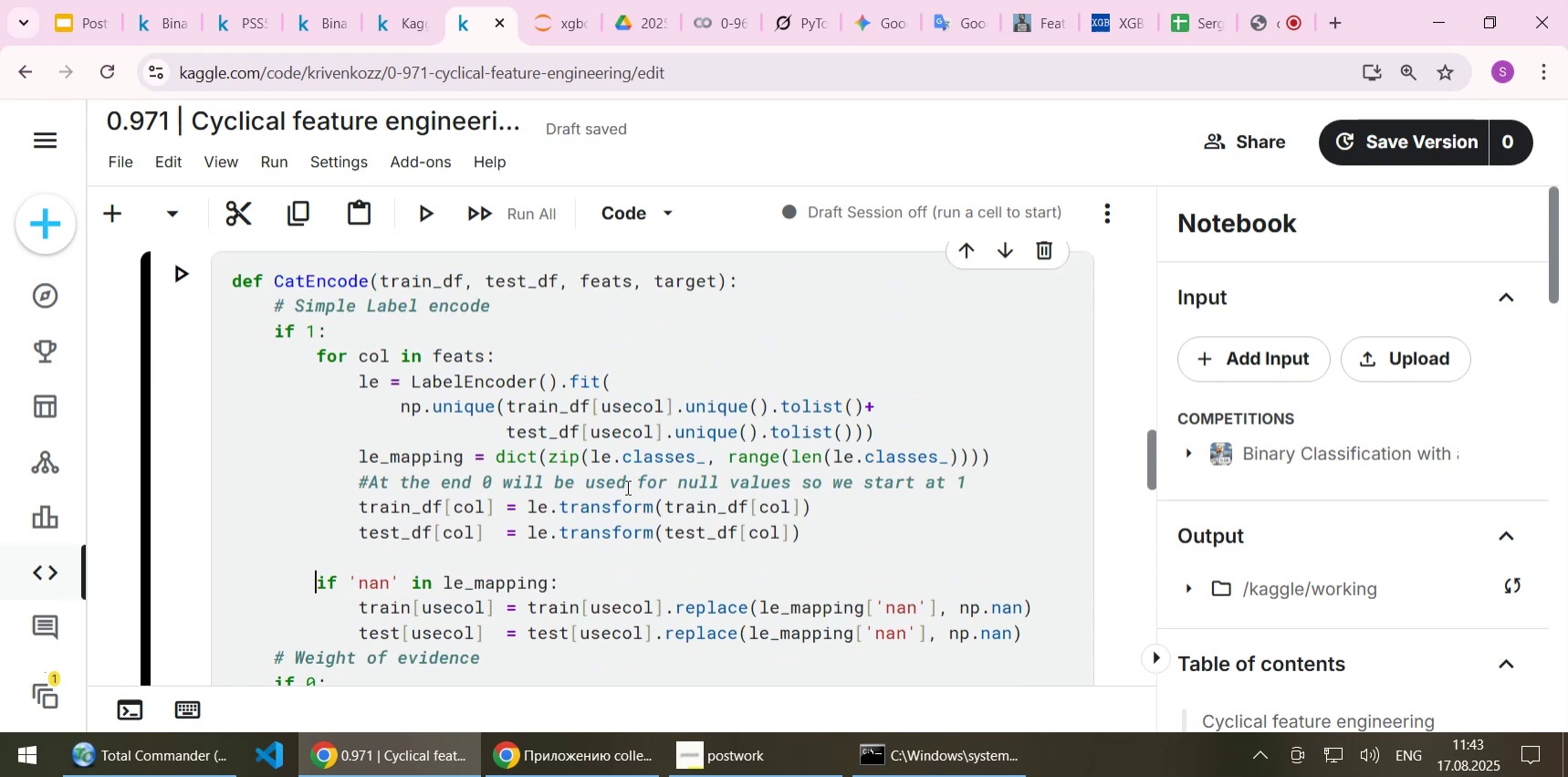 
key(Tab)
 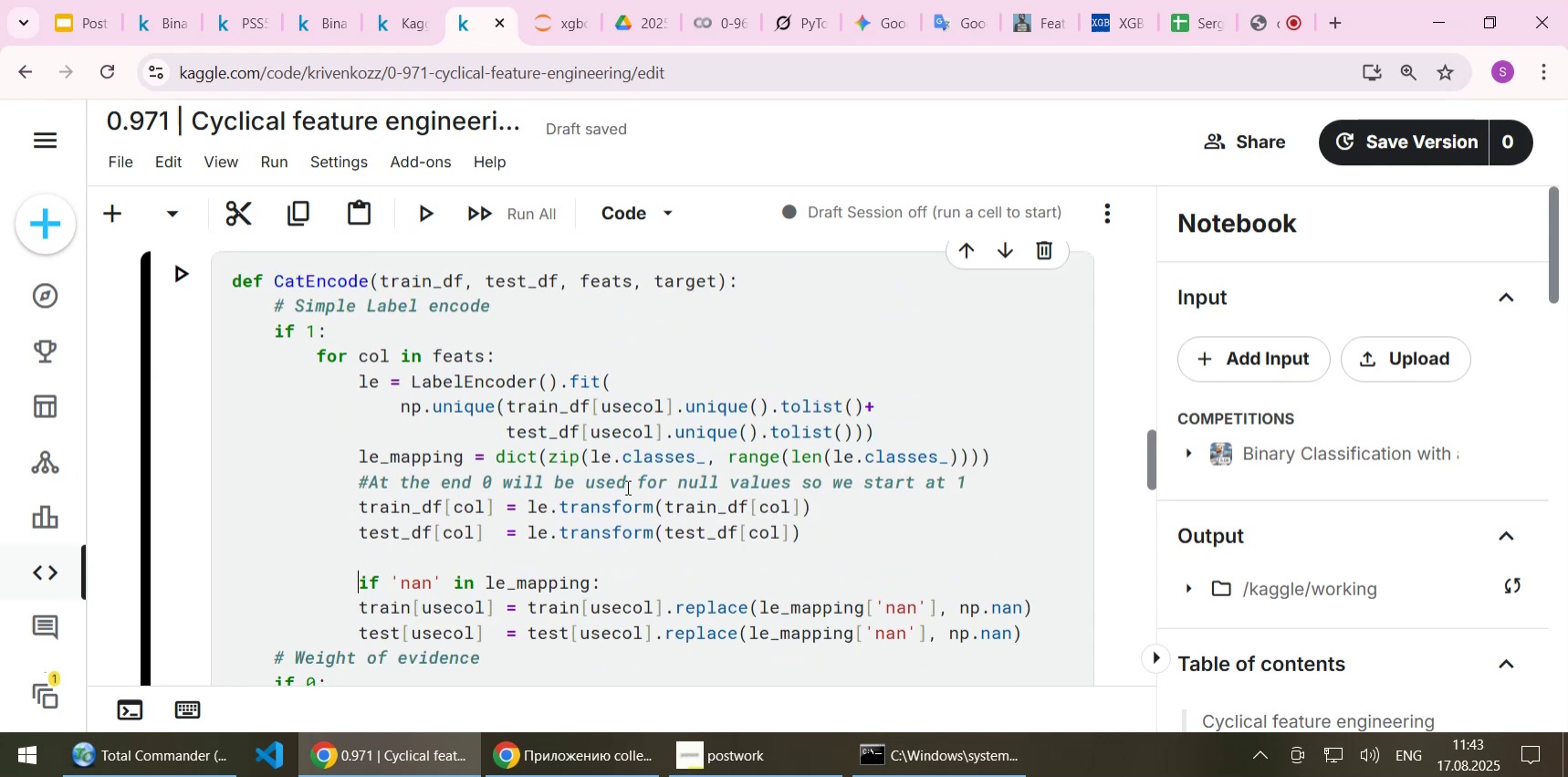 
key(ArrowDown)
 